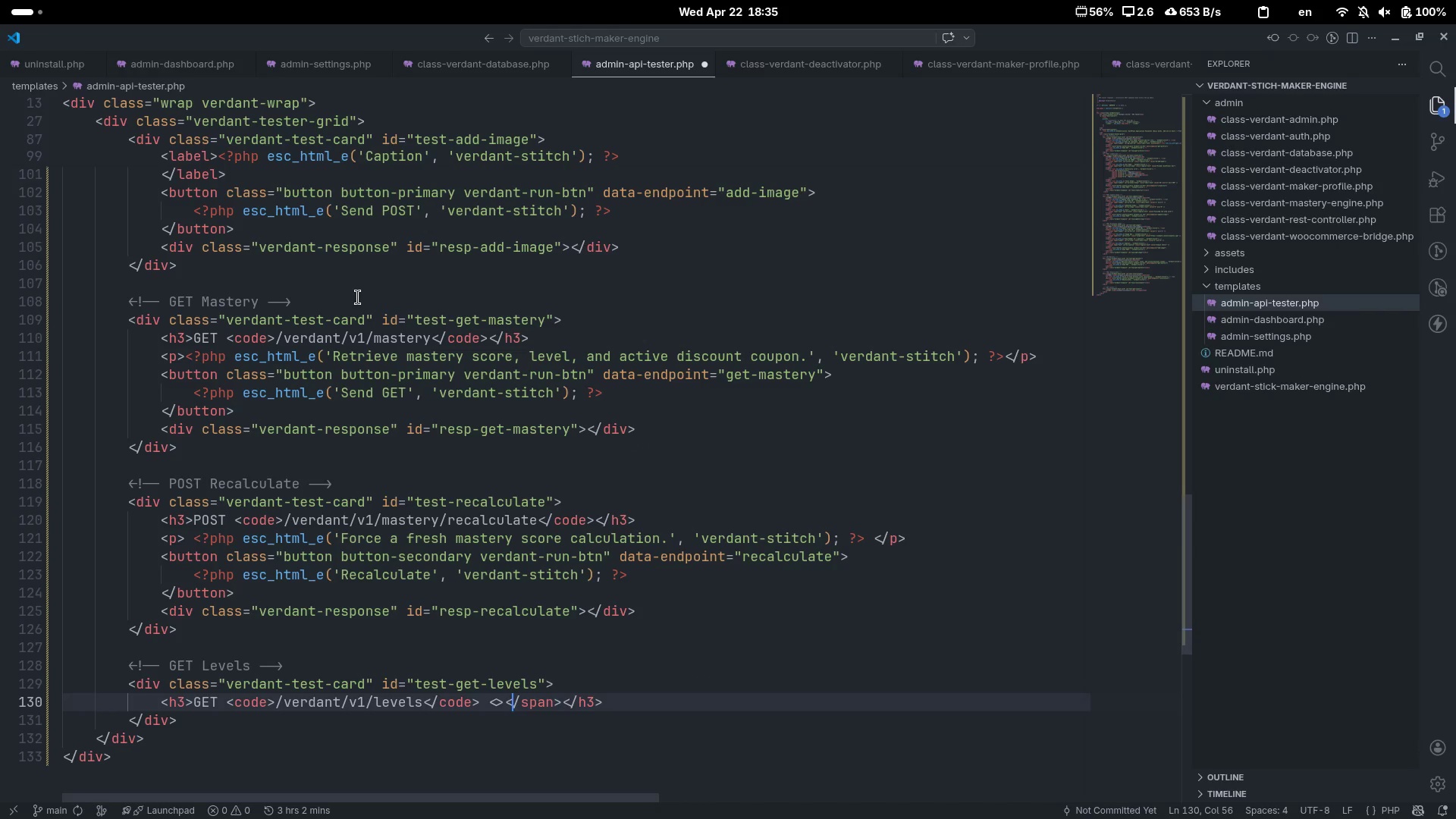 
key(ArrowLeft)
 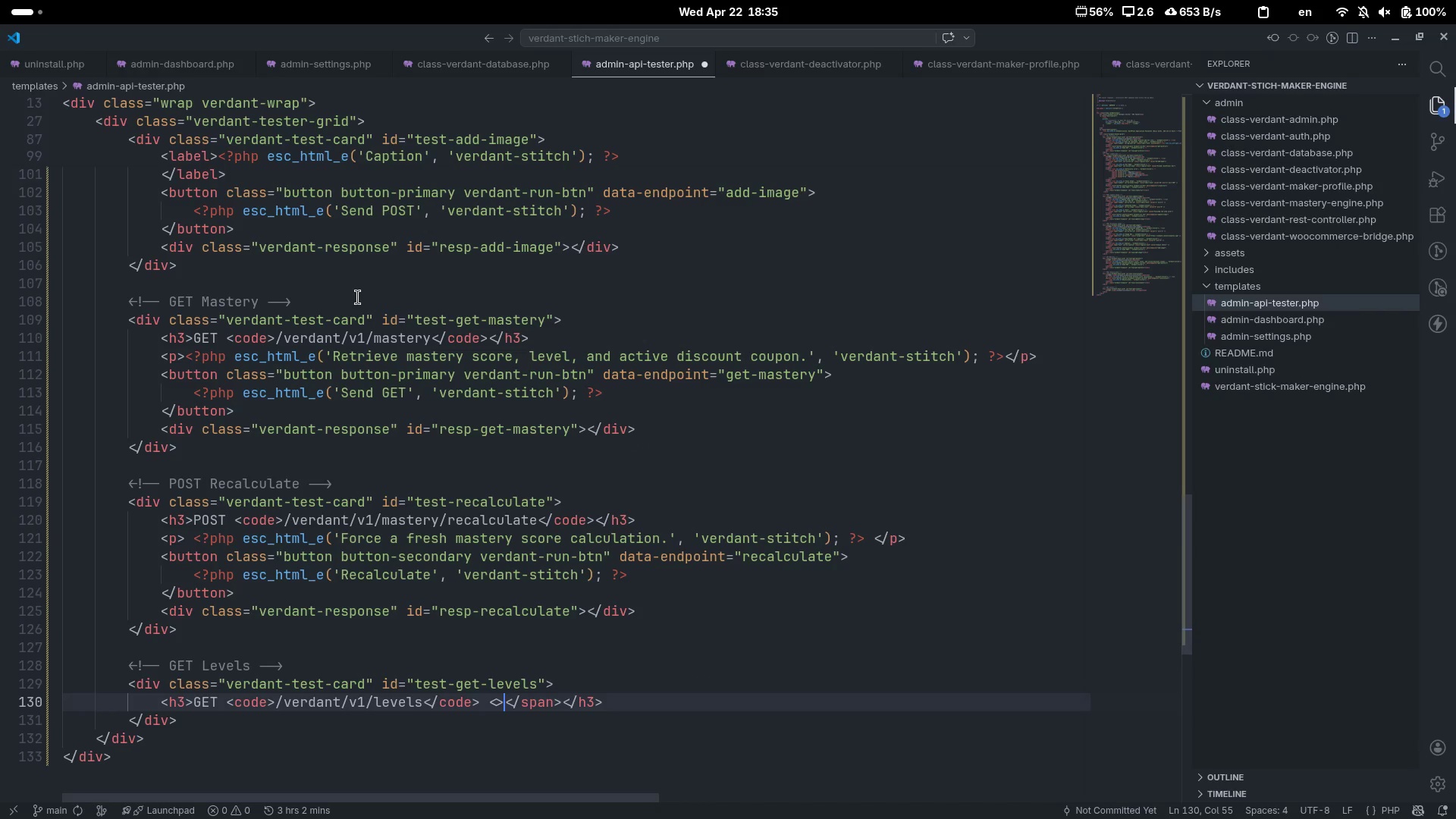 
key(ArrowLeft)
 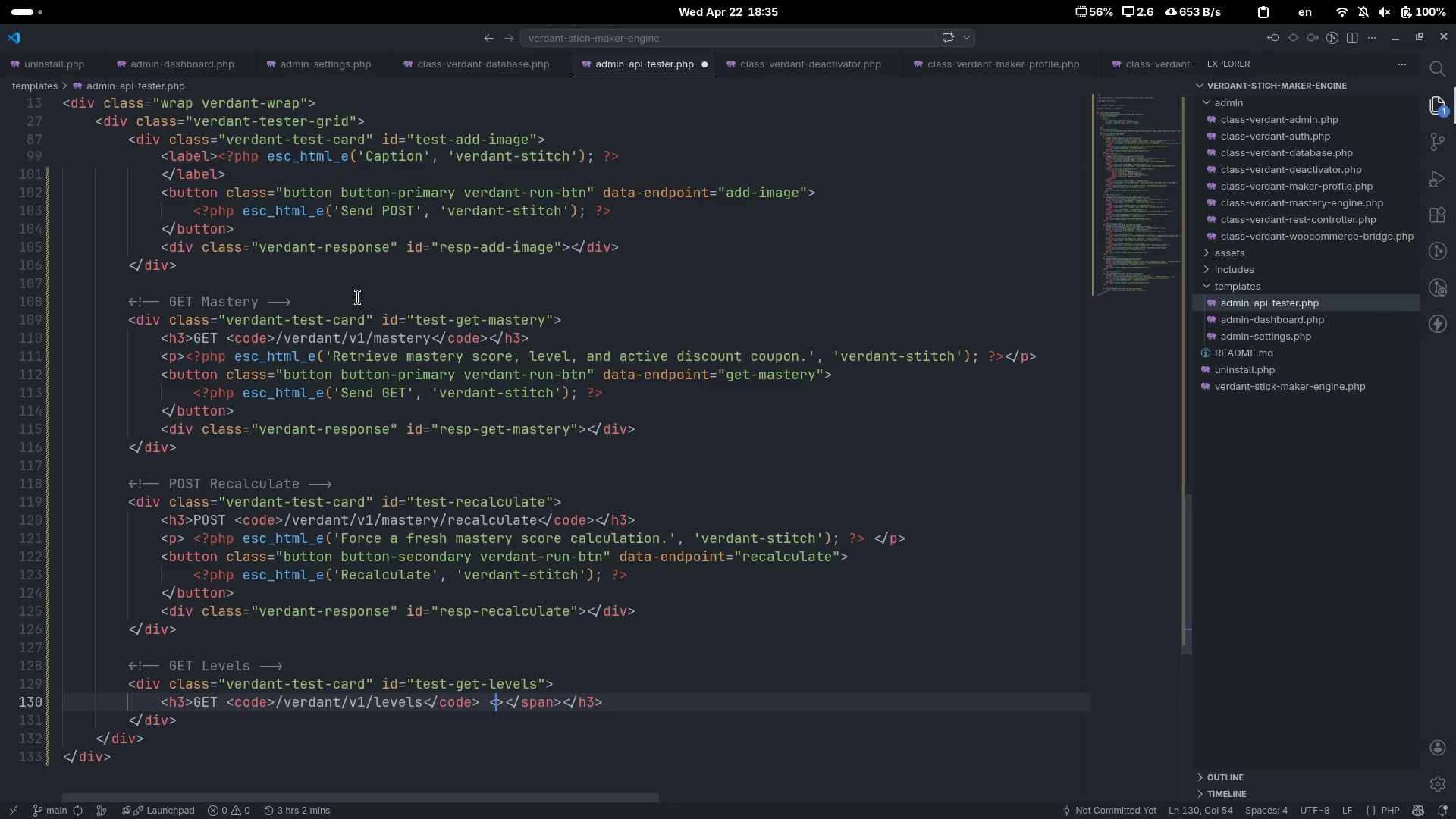 
key(Control+V)
 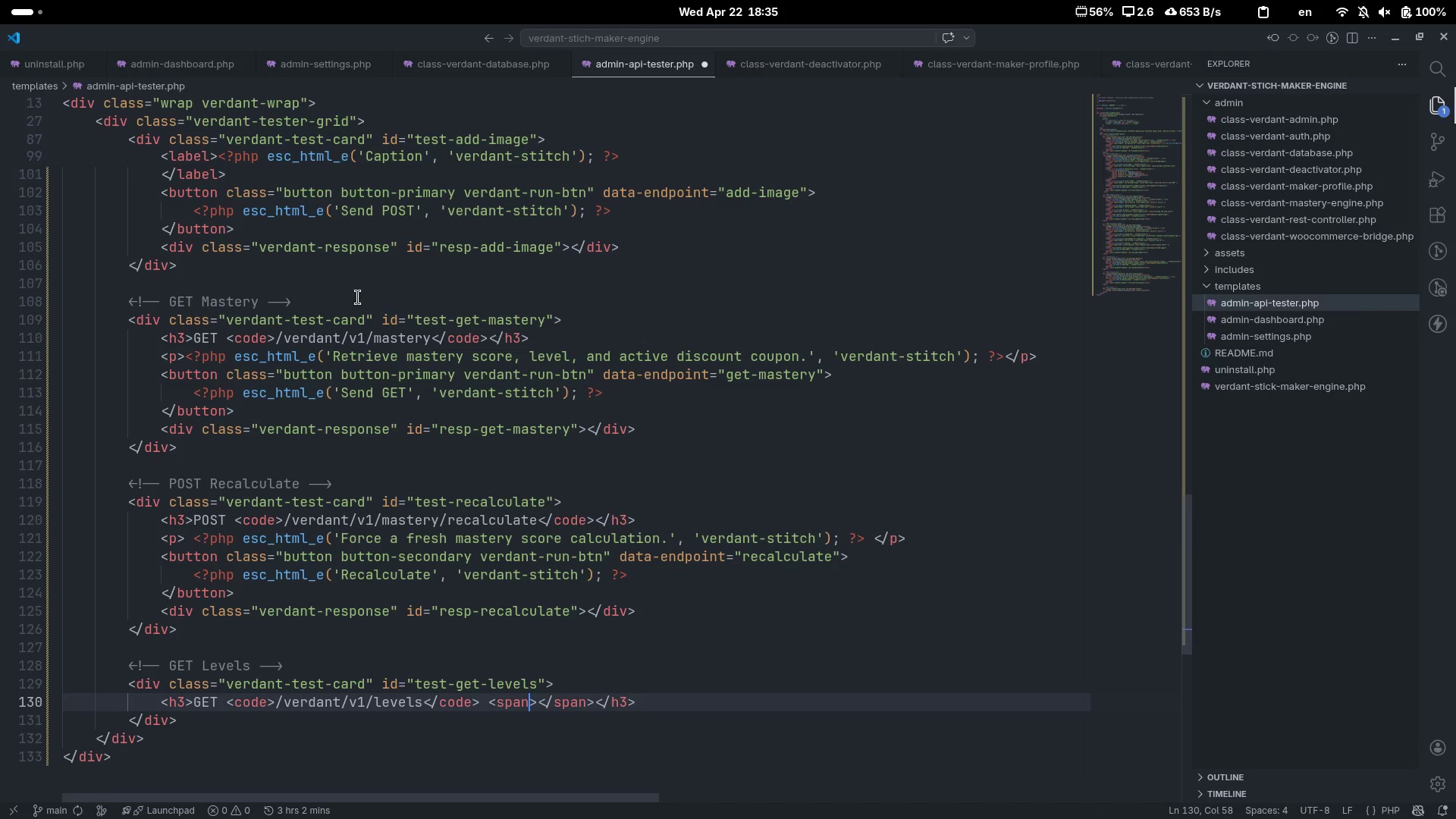 
key(ArrowRight)
 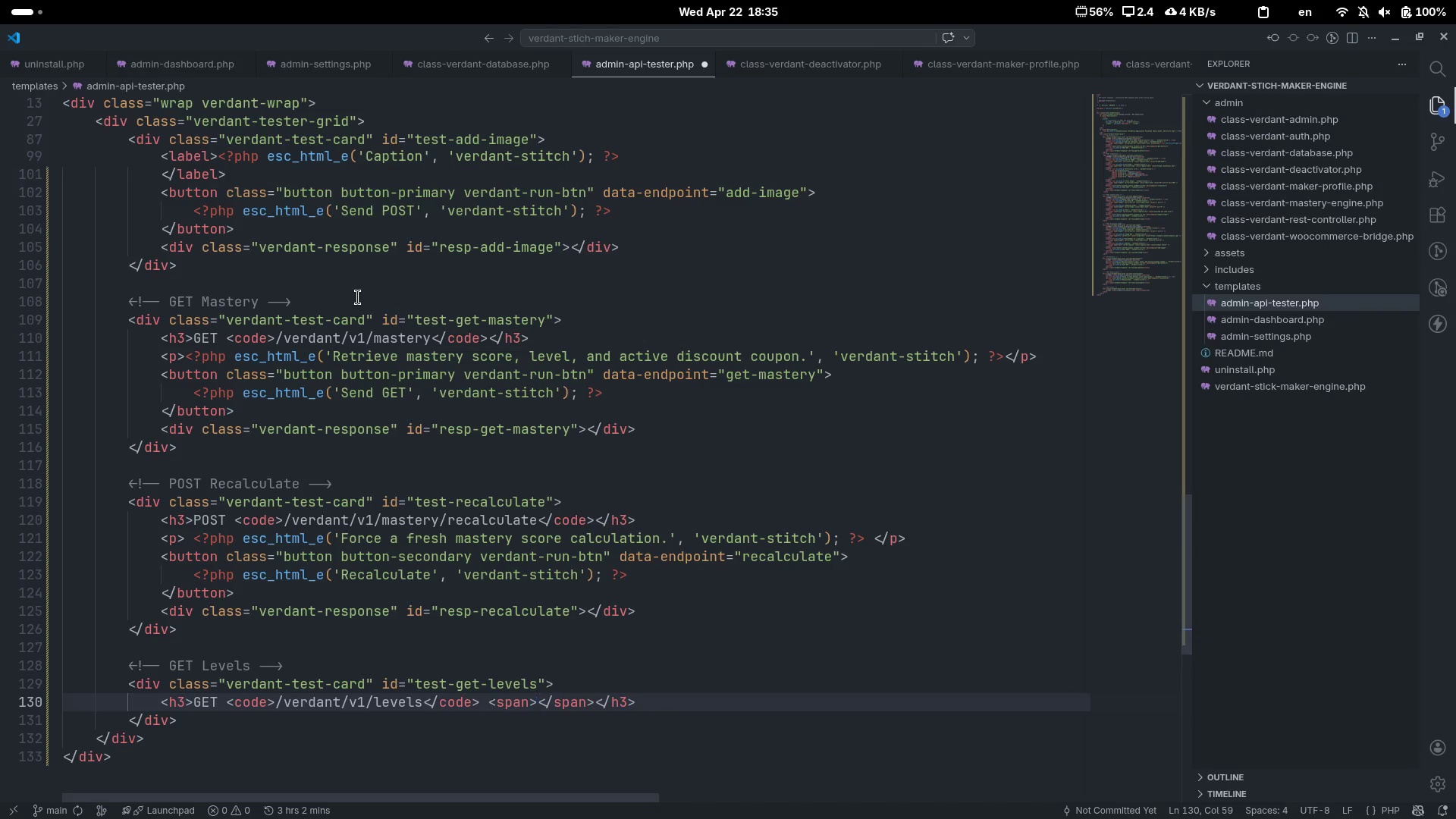 
key(ArrowLeft)
 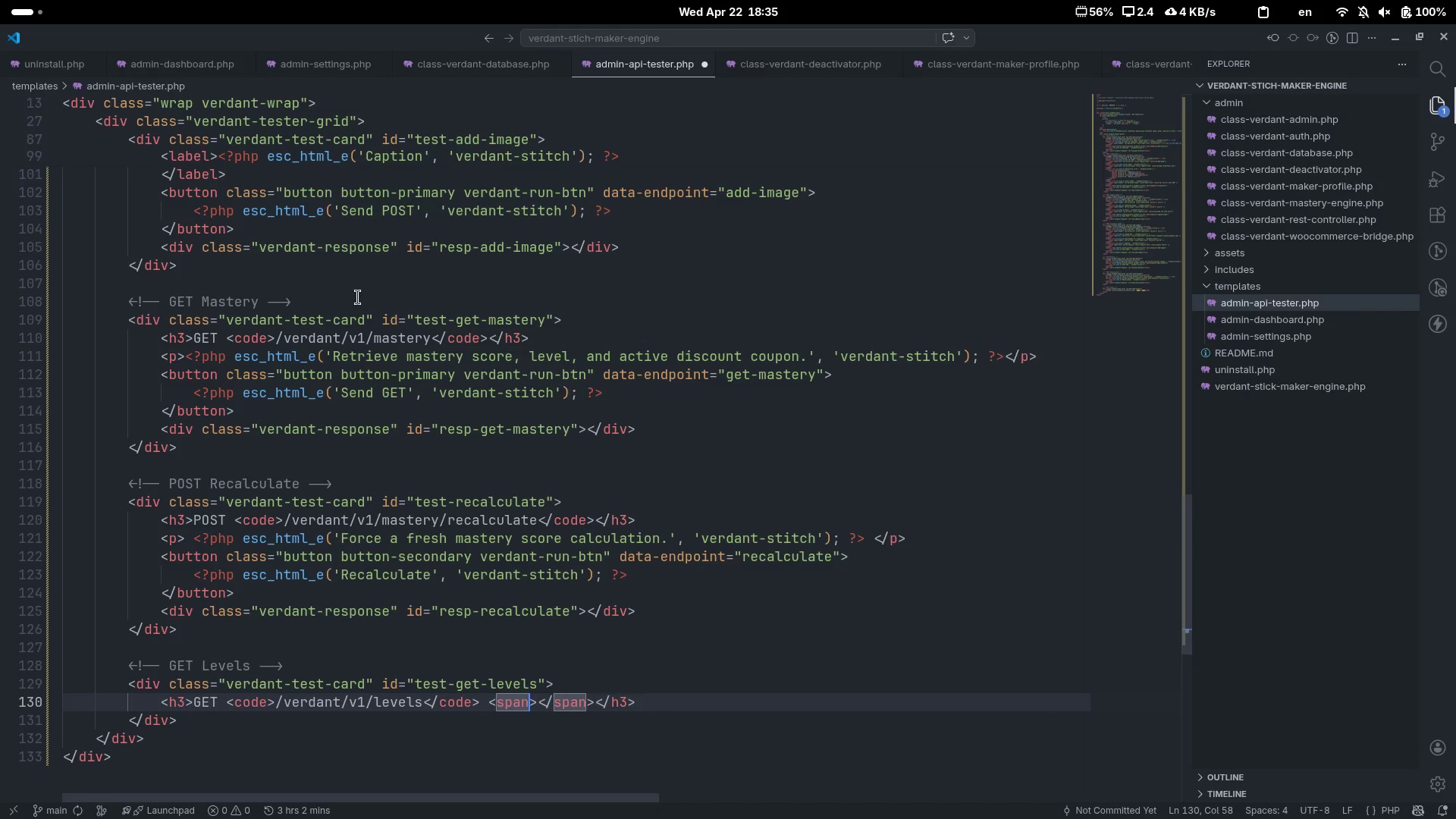 
type( class="")
 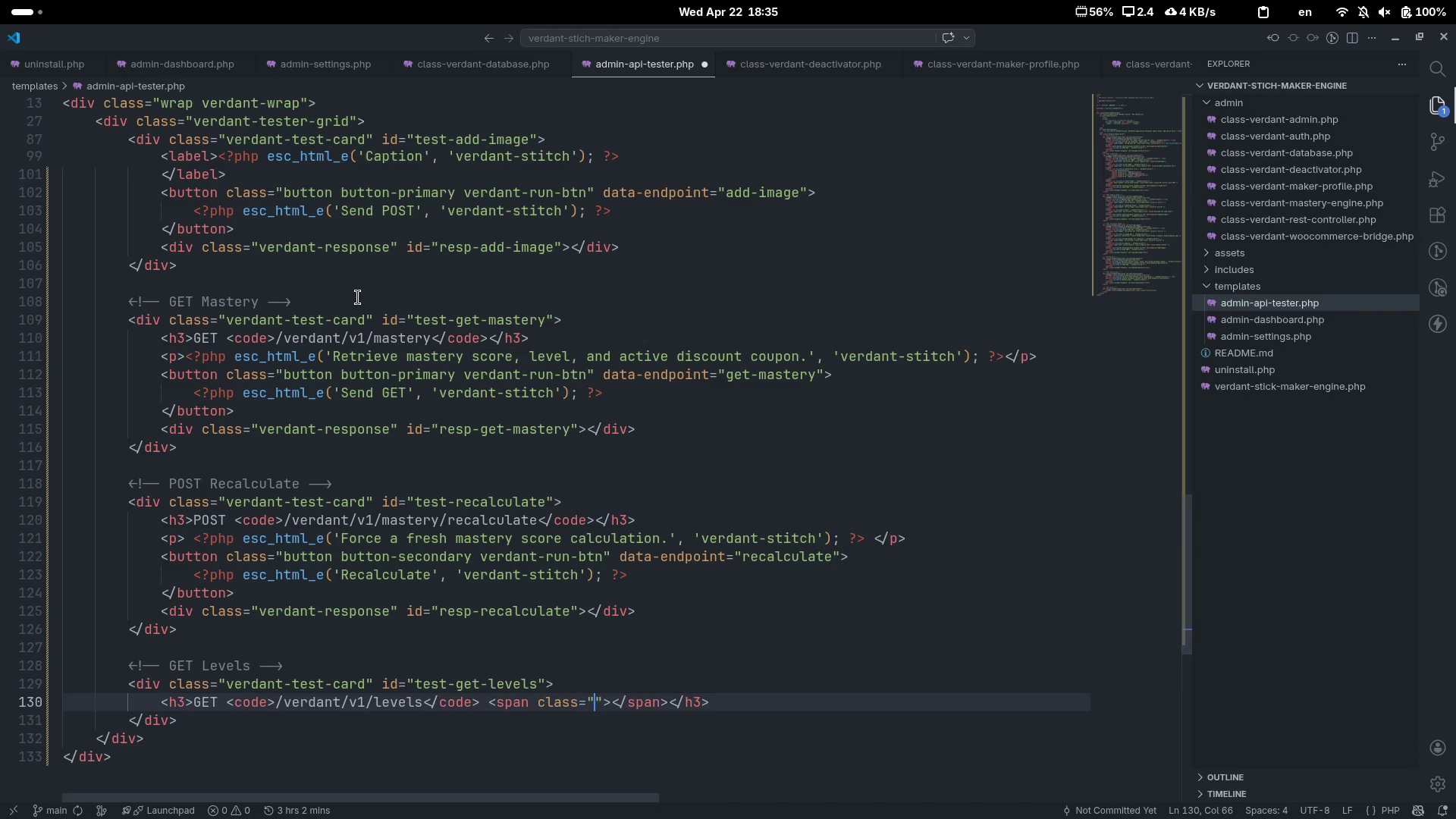 
 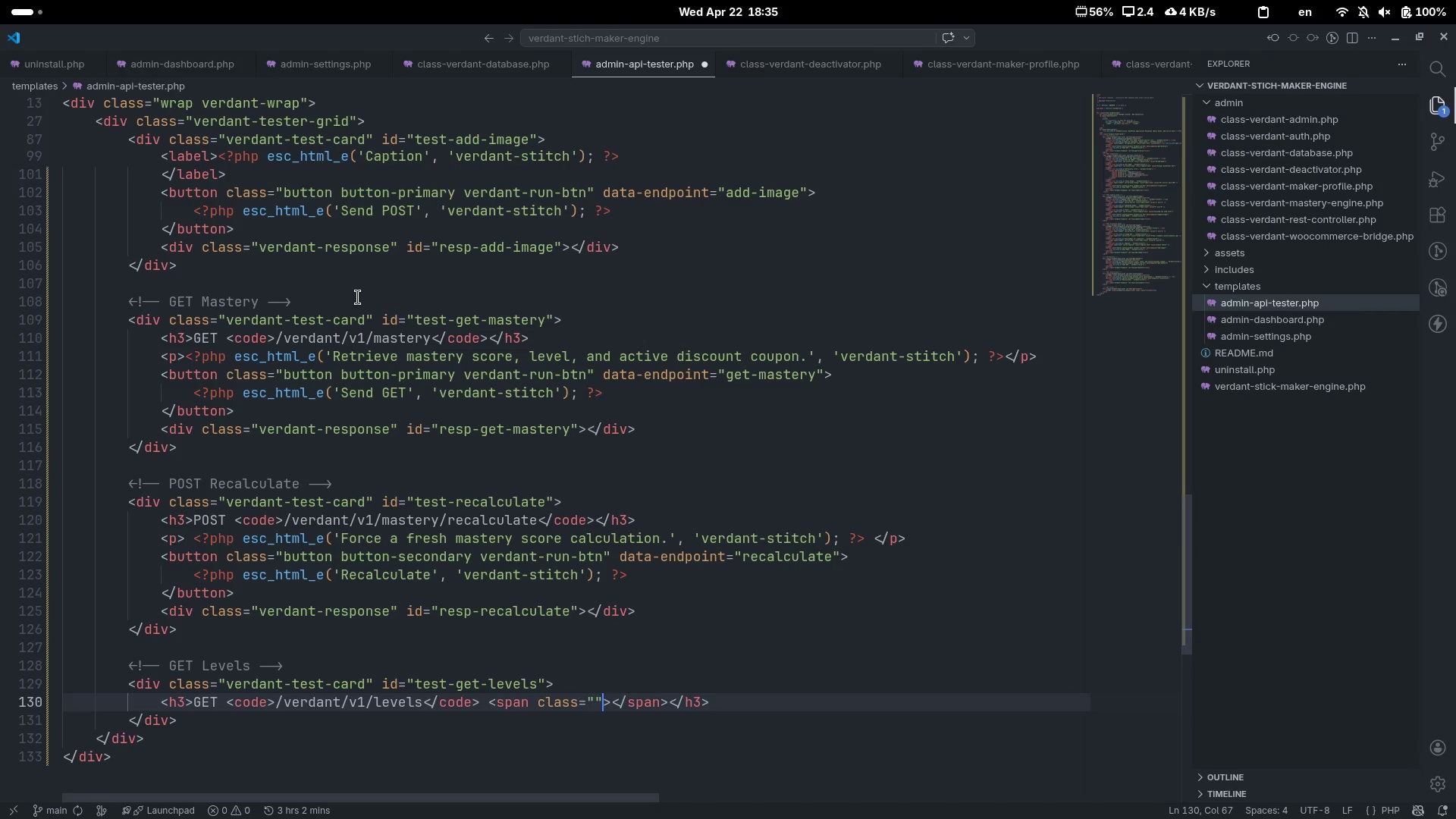 
key(ArrowLeft)
 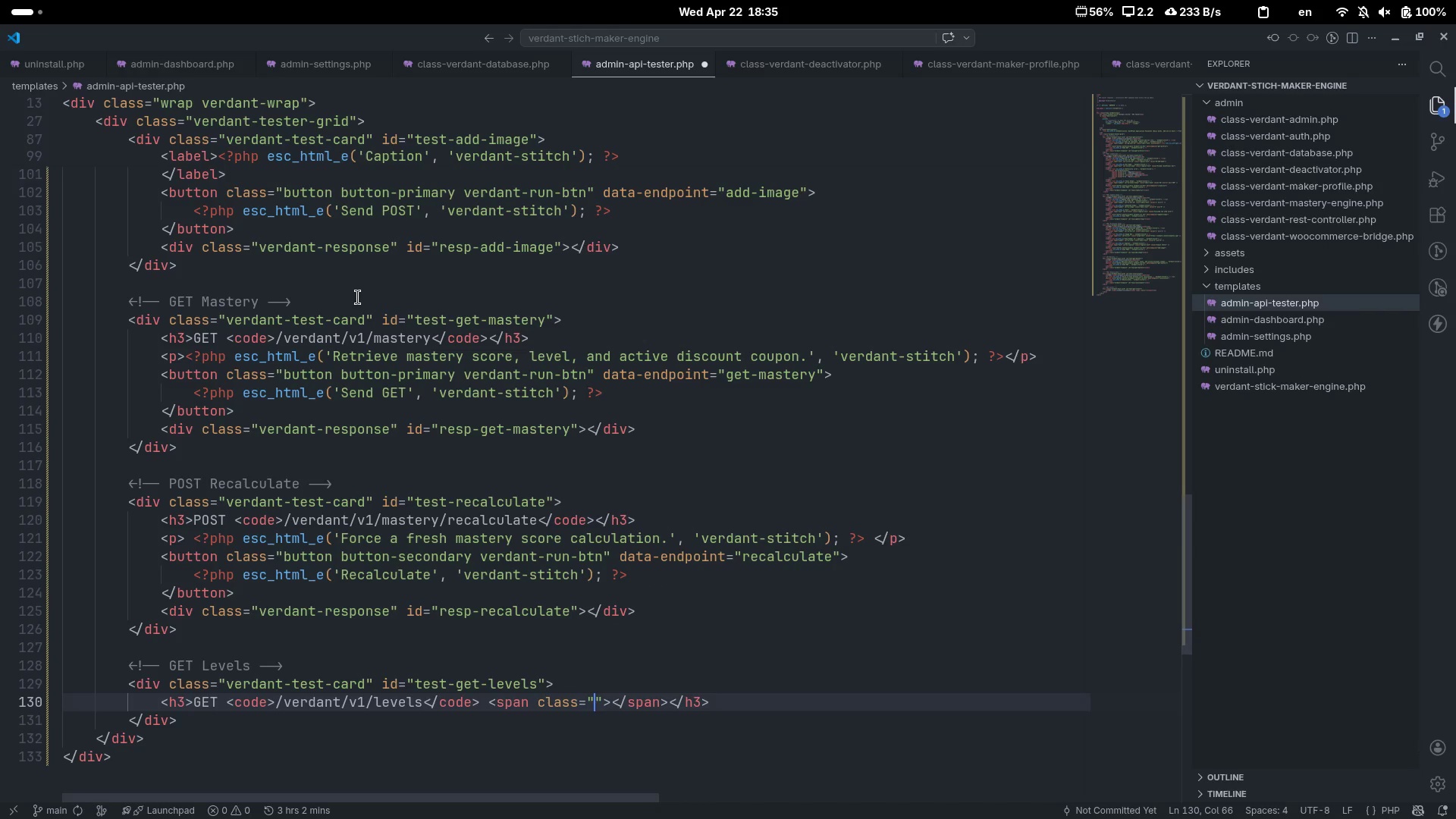 
type(verdant-public-badge)
 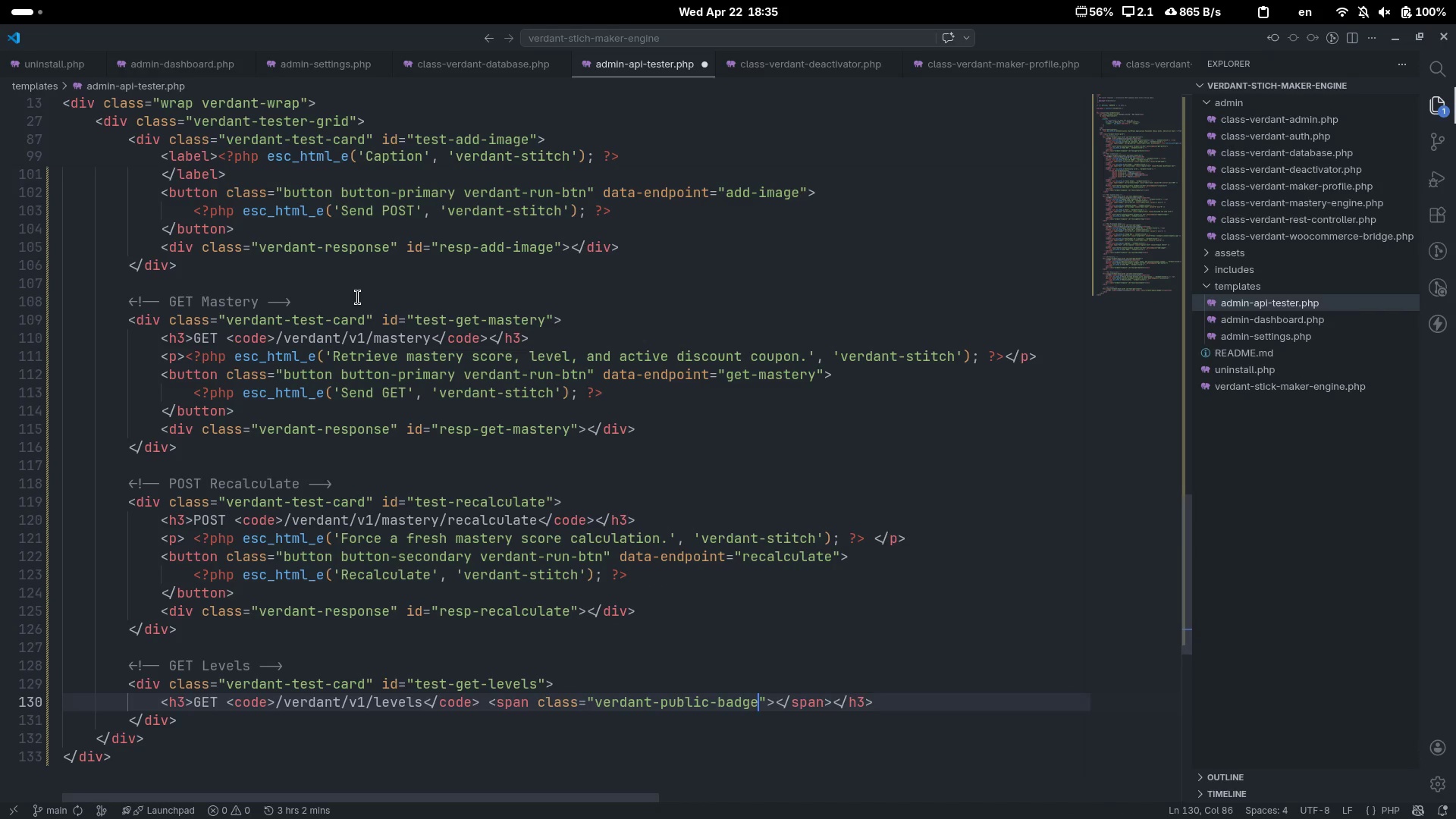 
key(ArrowRight)
 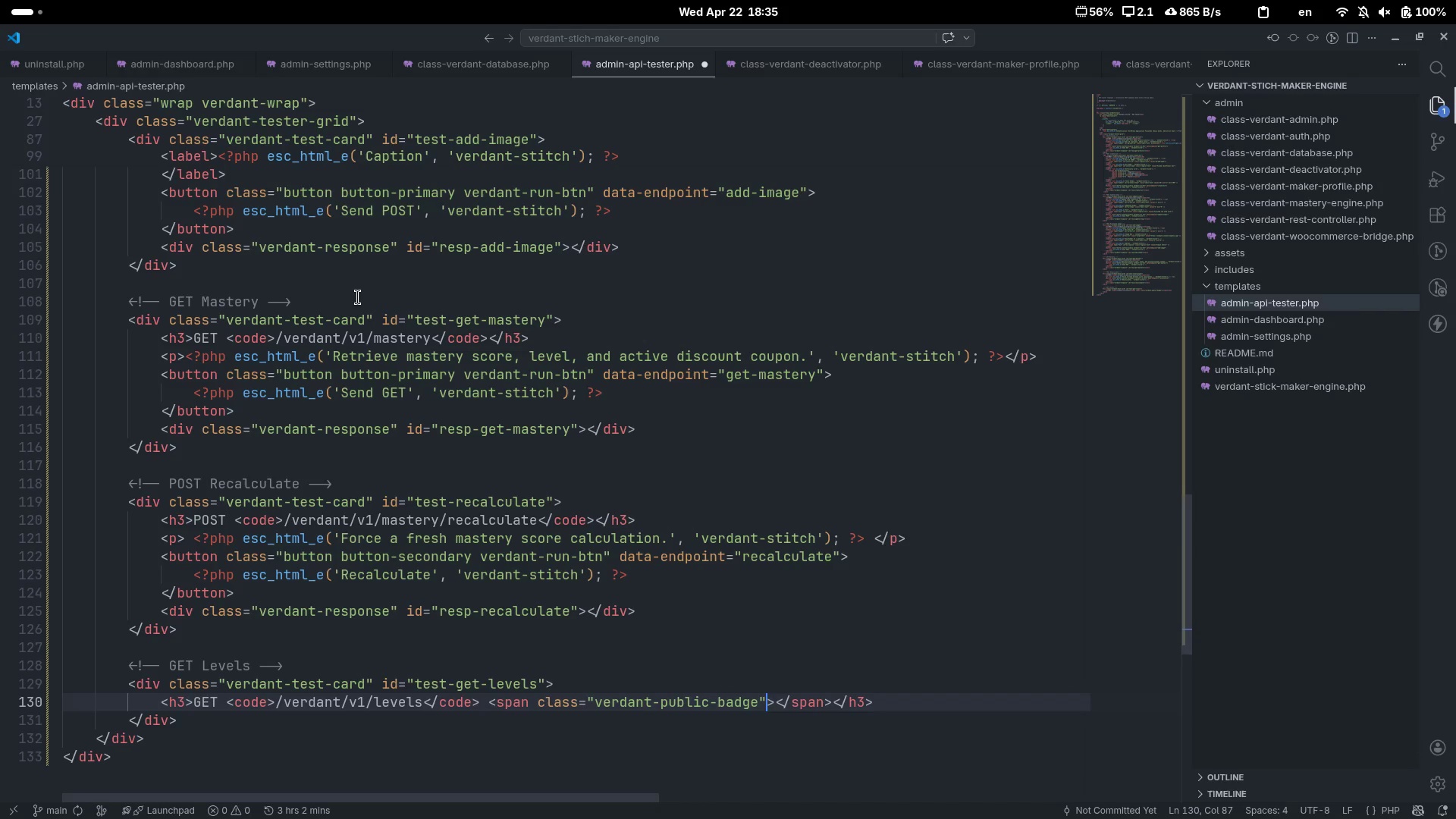 
key(ArrowRight)
 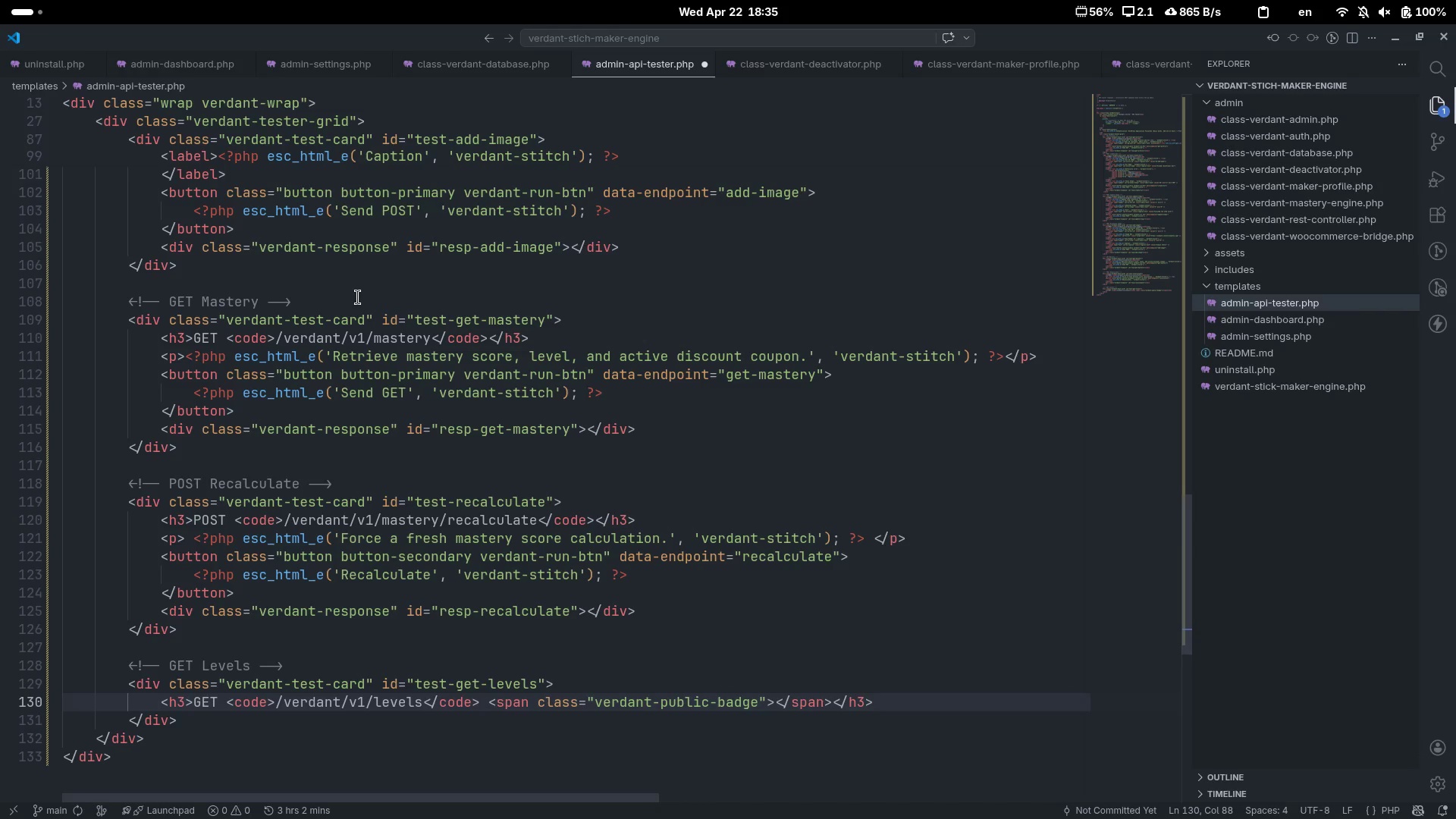 
type(Publc)
key(Backspace)
type(ic)
key(Escape)
type([End])
 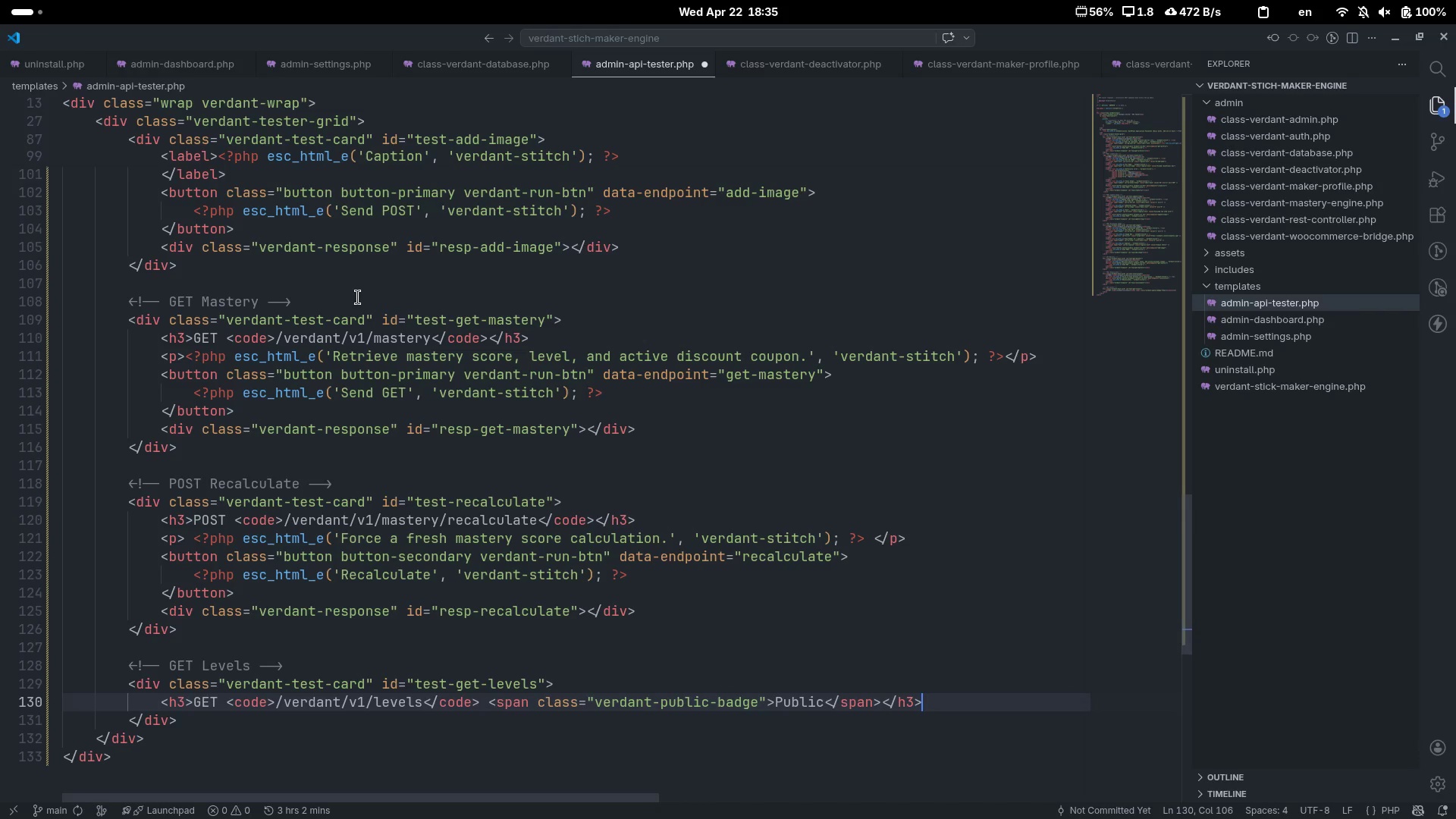 
key(Enter)
 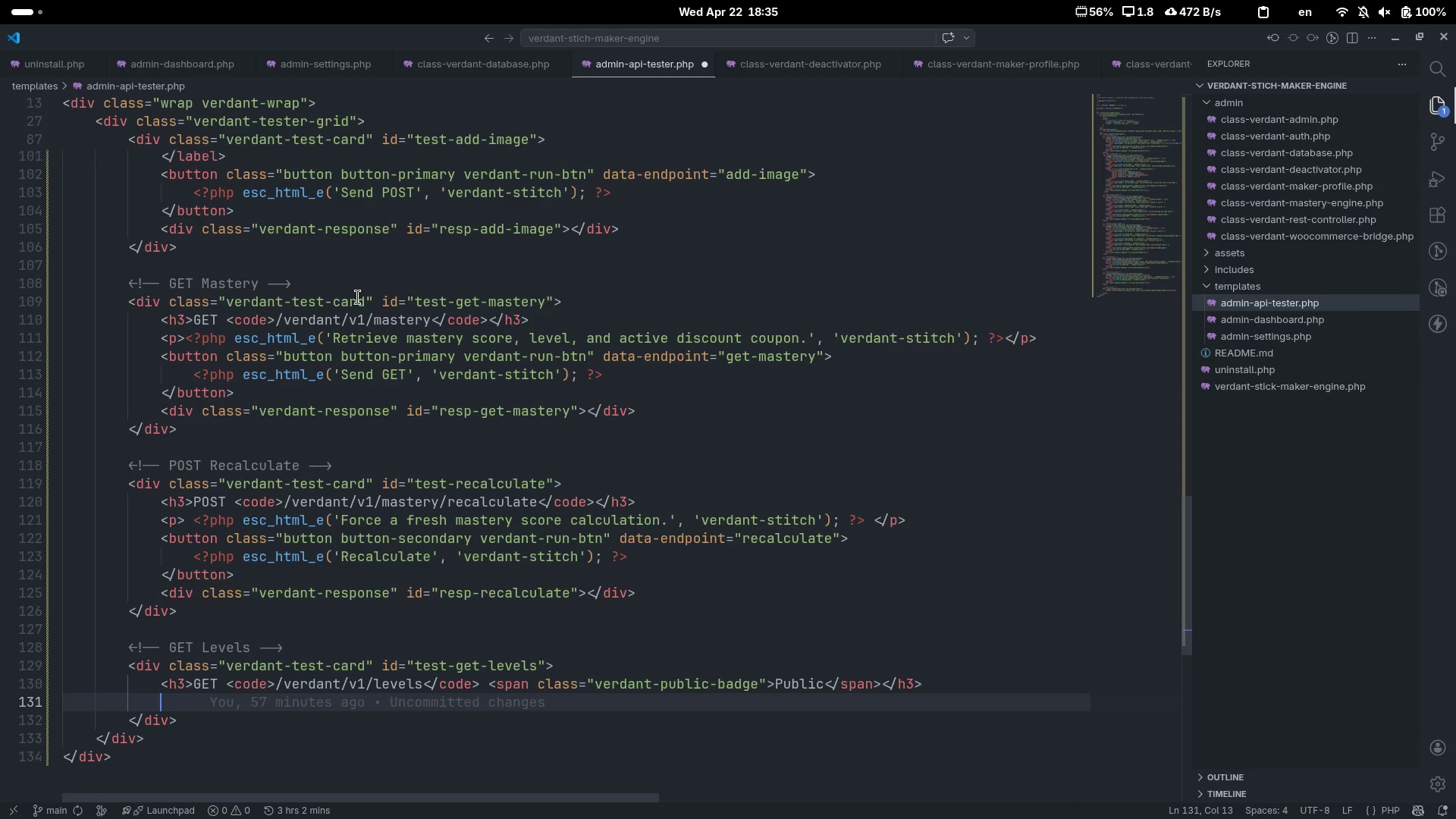 
key(Shift+Comma)
 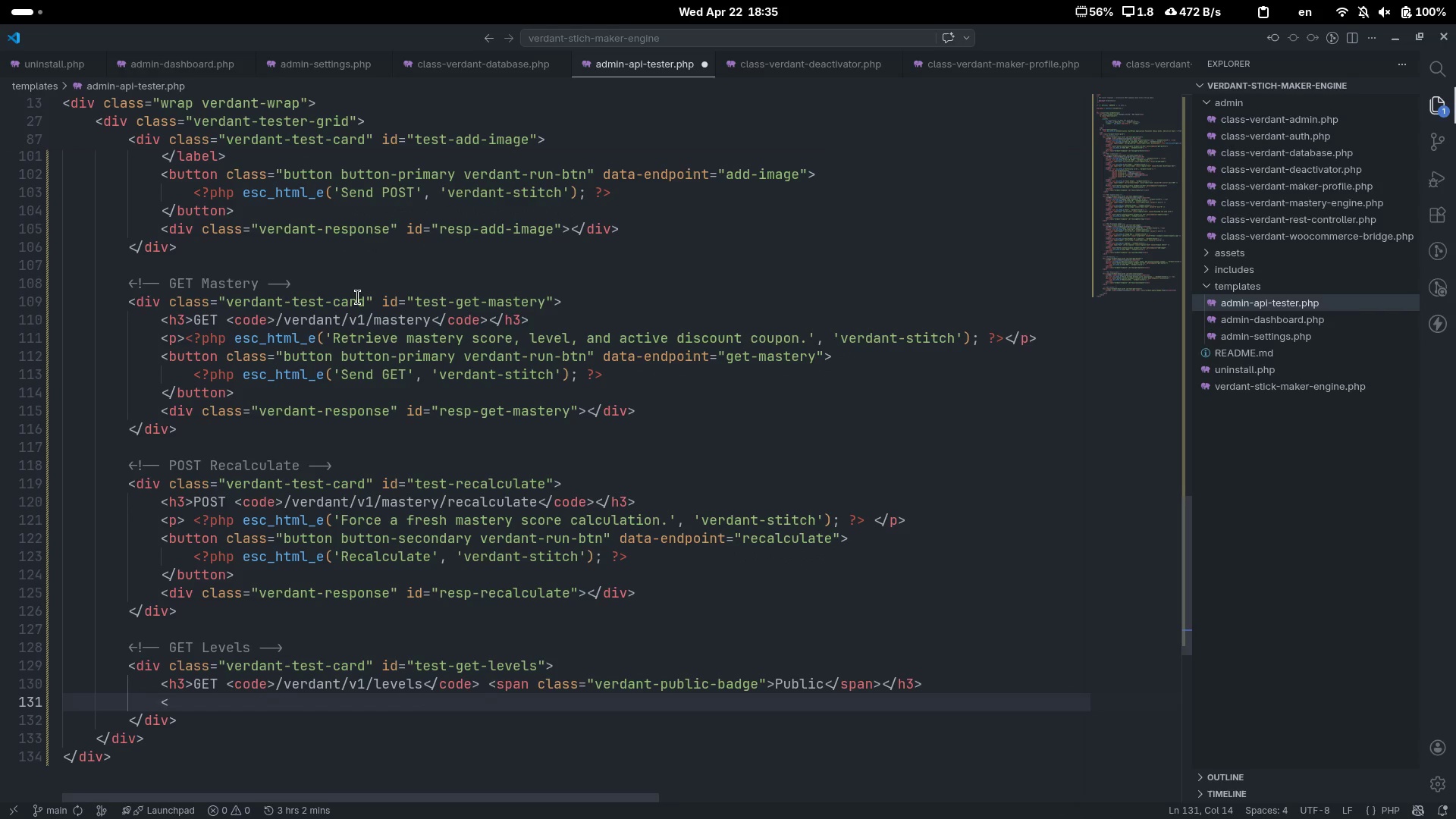 
key(P)
 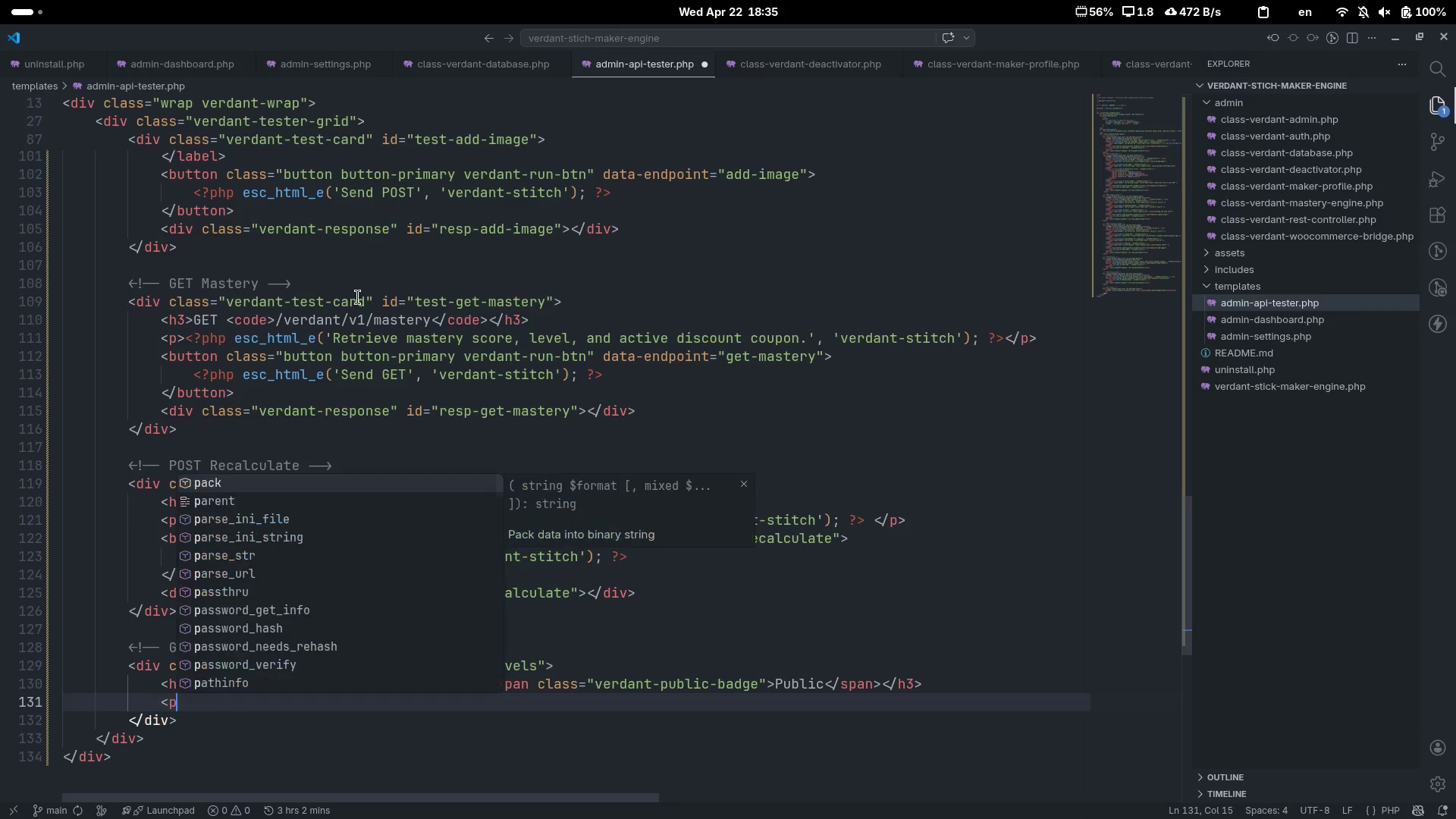 
key(Shift+Period)
 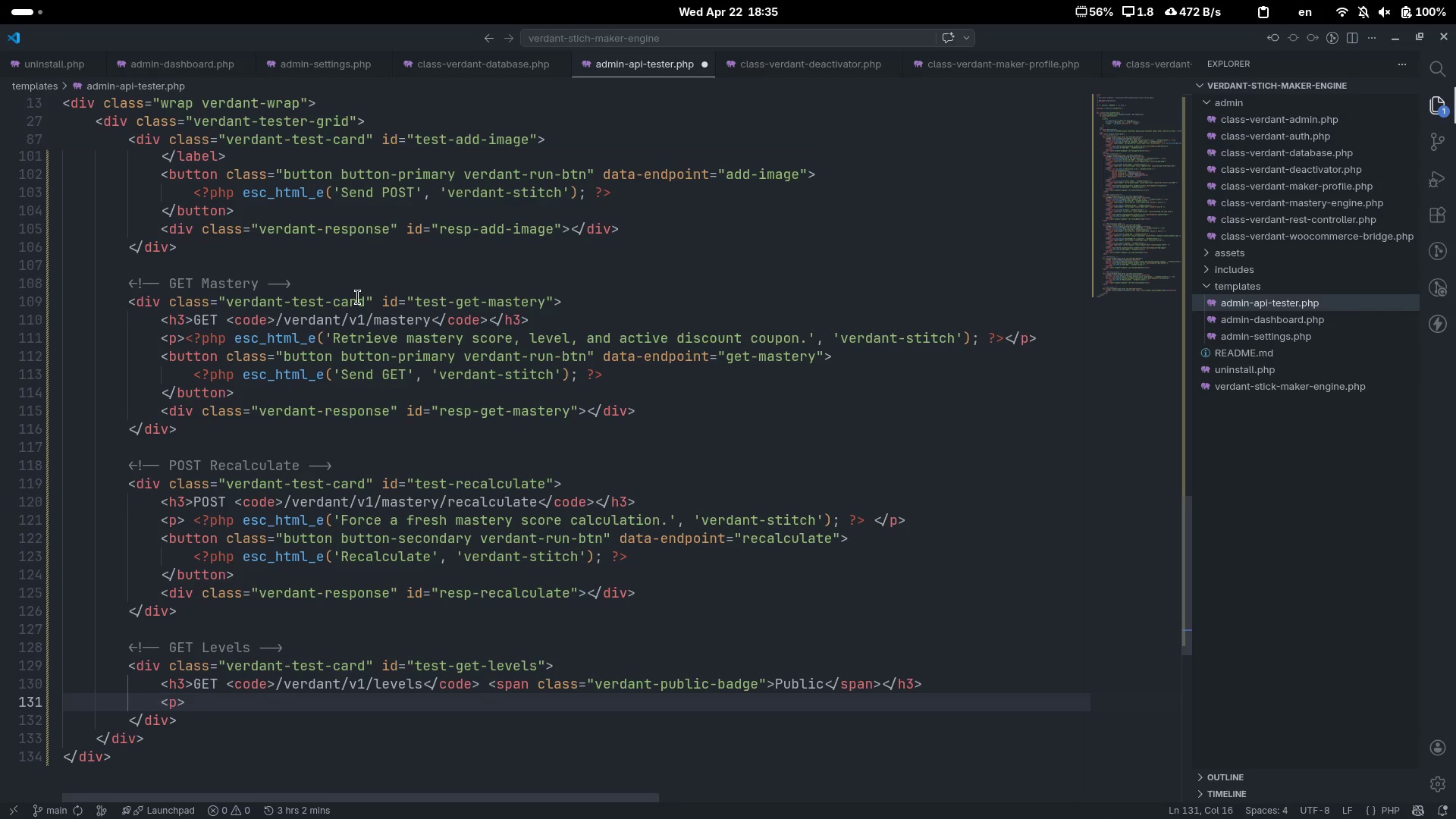 
key(Shift+Comma)
 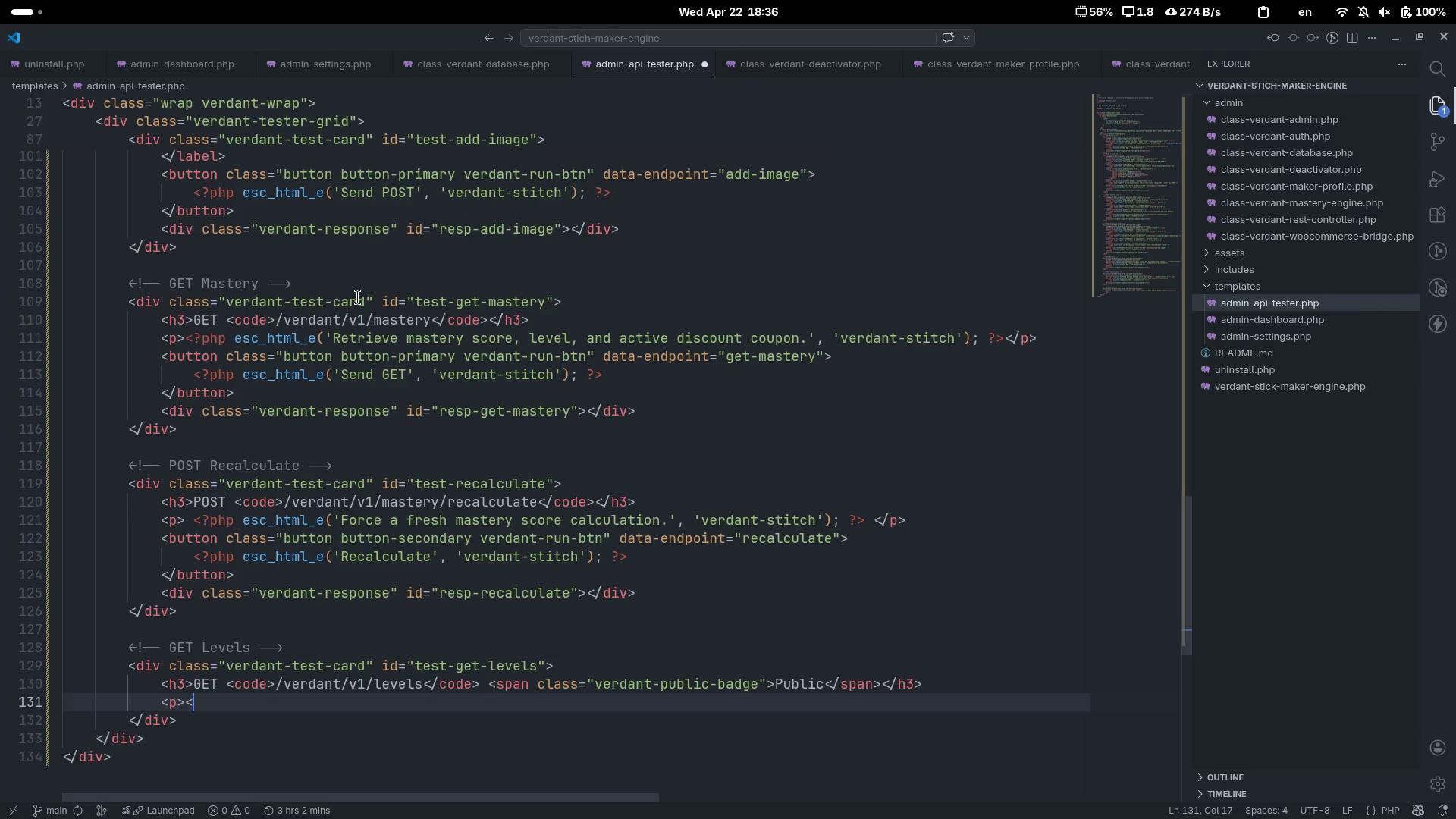 
key(Slash)
 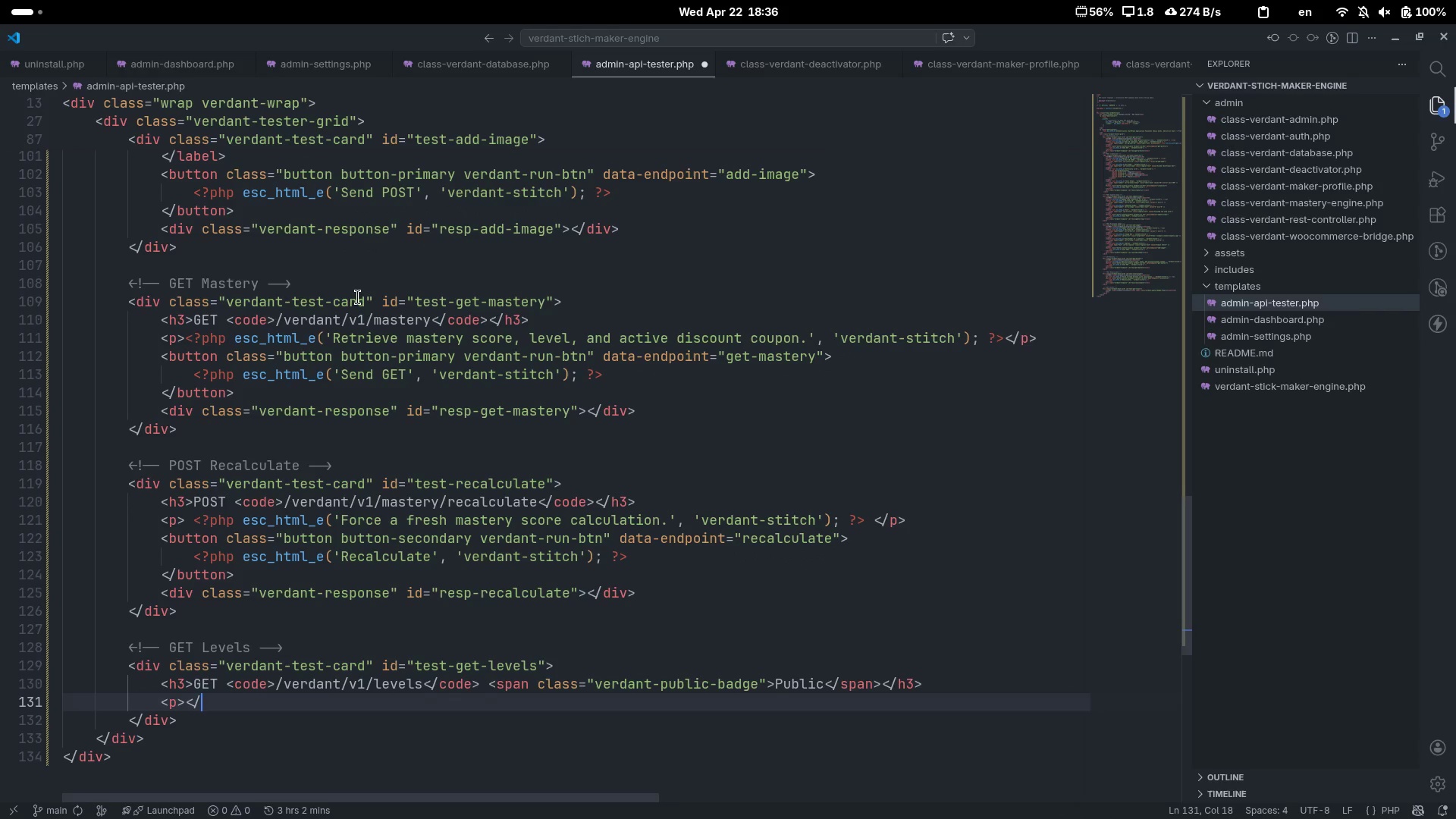 
key(Shift+ShiftLeft)
 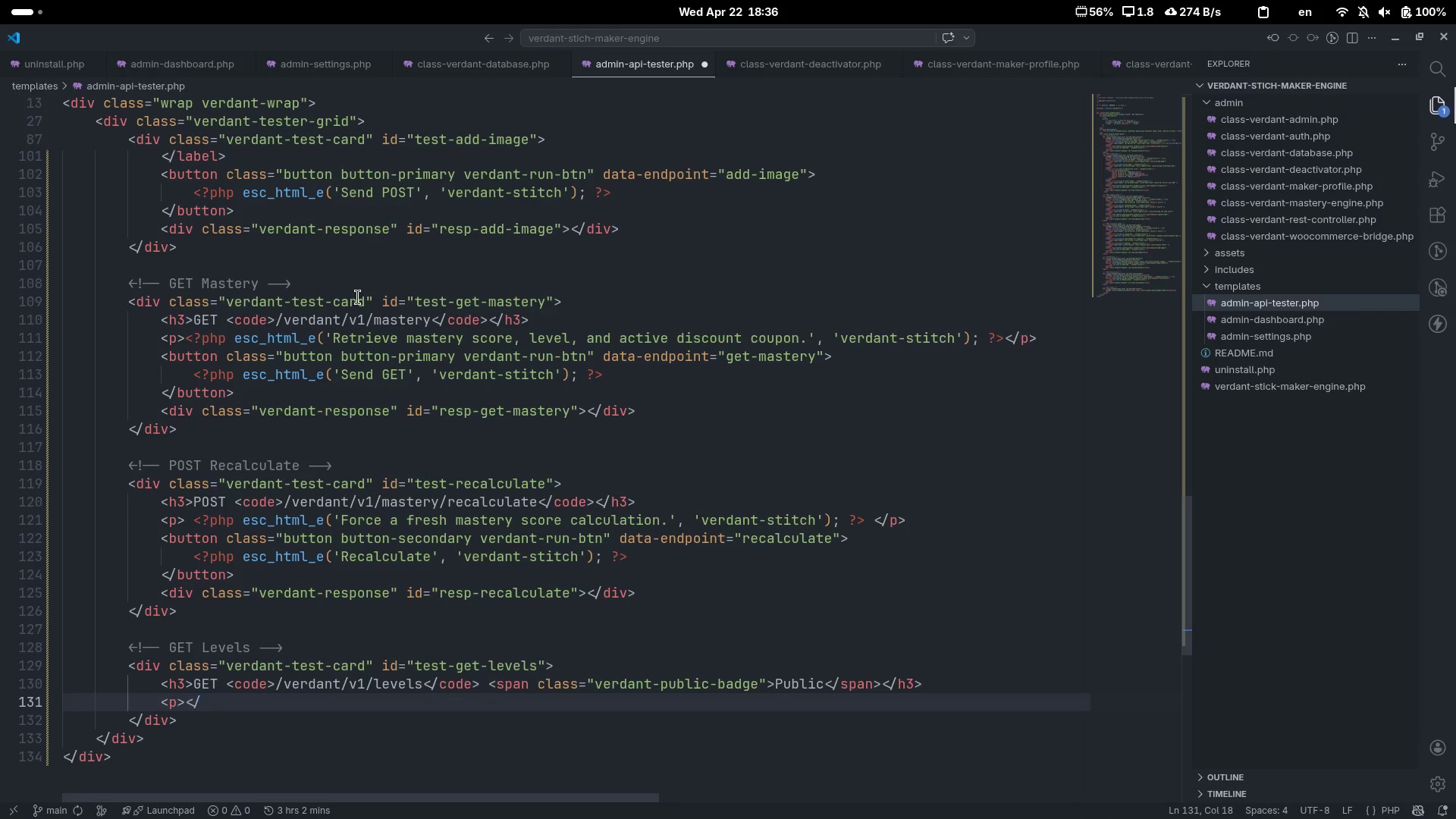 
key(P)
 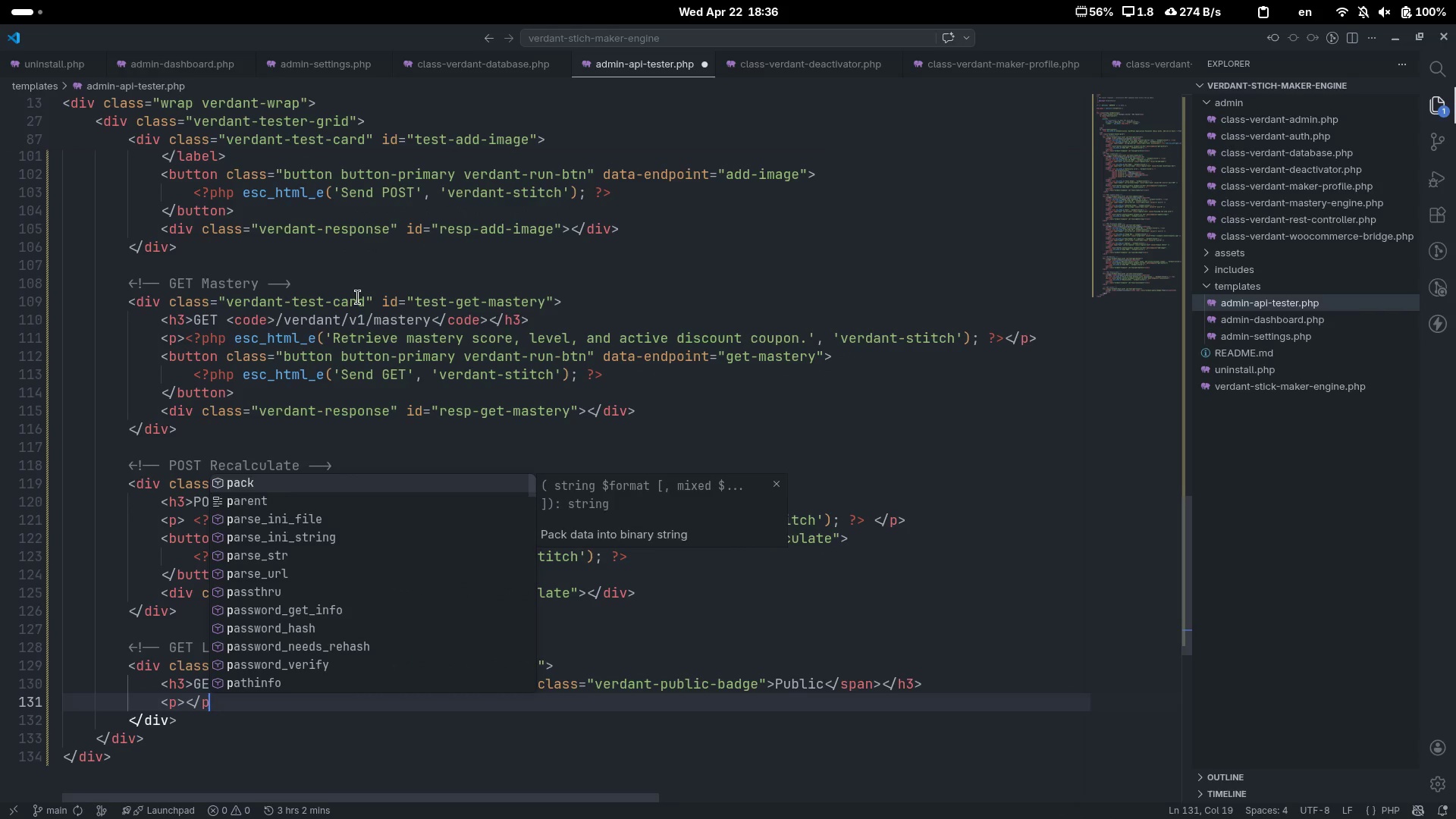 
key(Shift+ShiftLeft)
 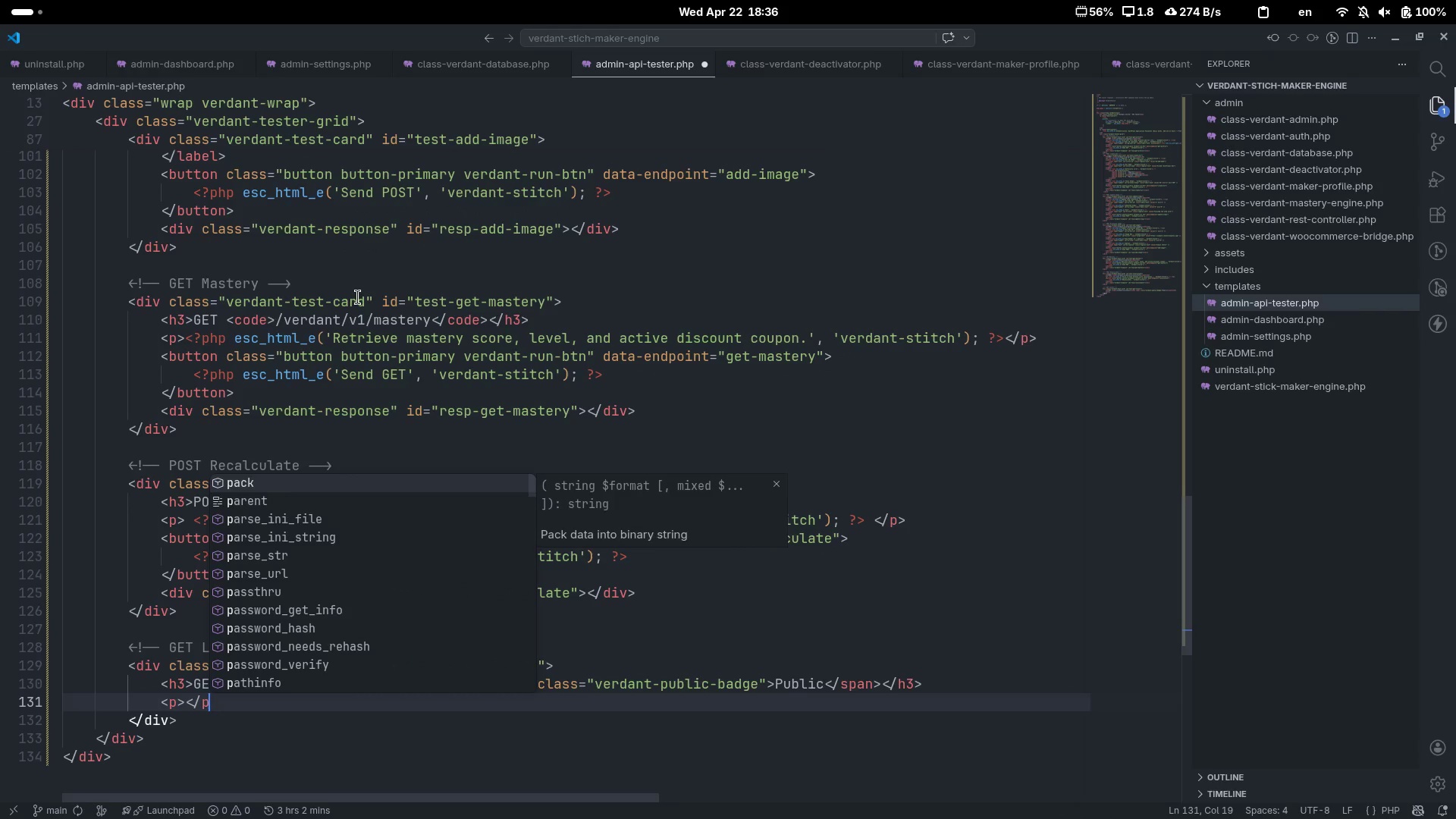 
key(Shift+Period)
 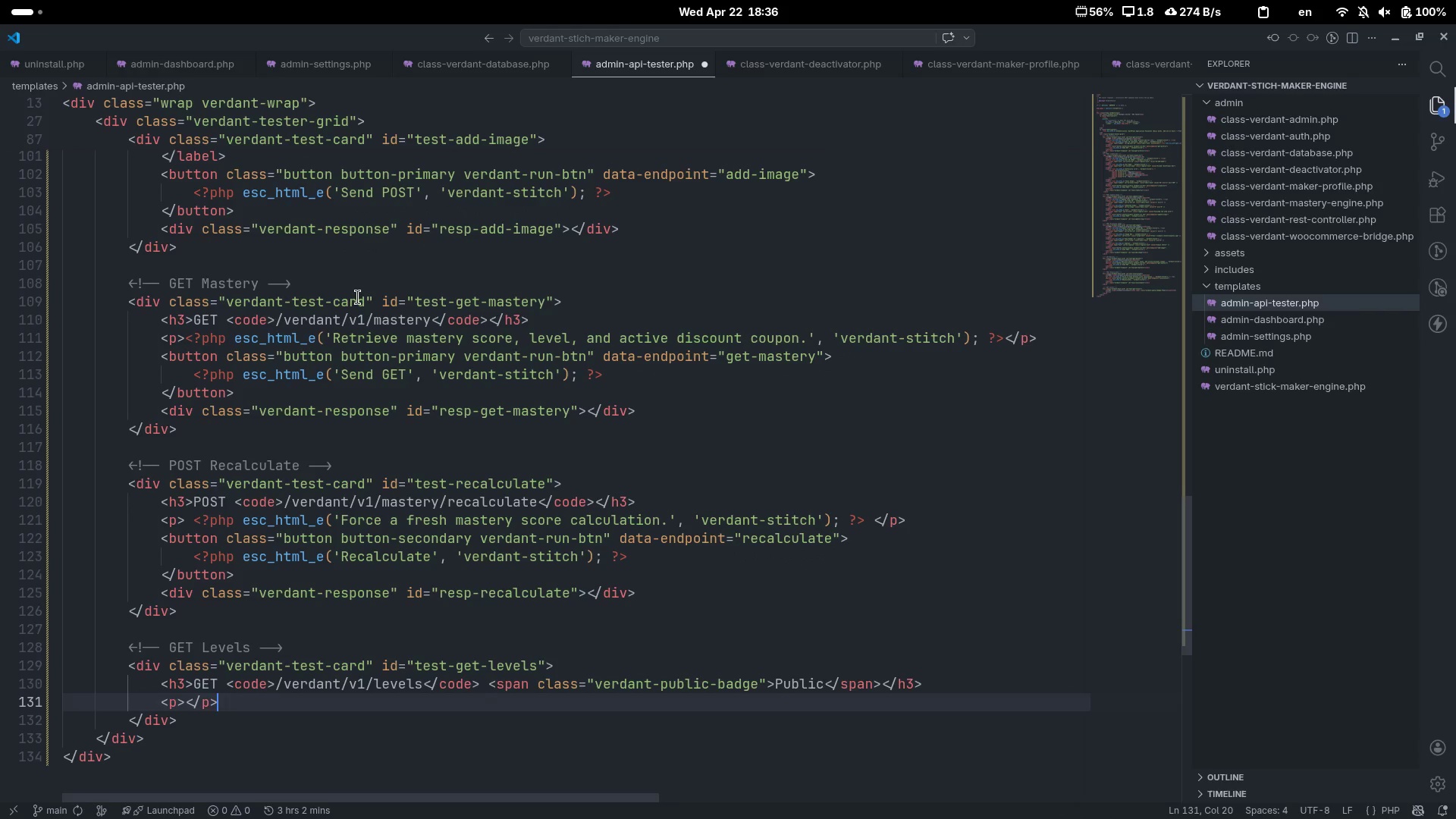 
key(ArrowLeft)
 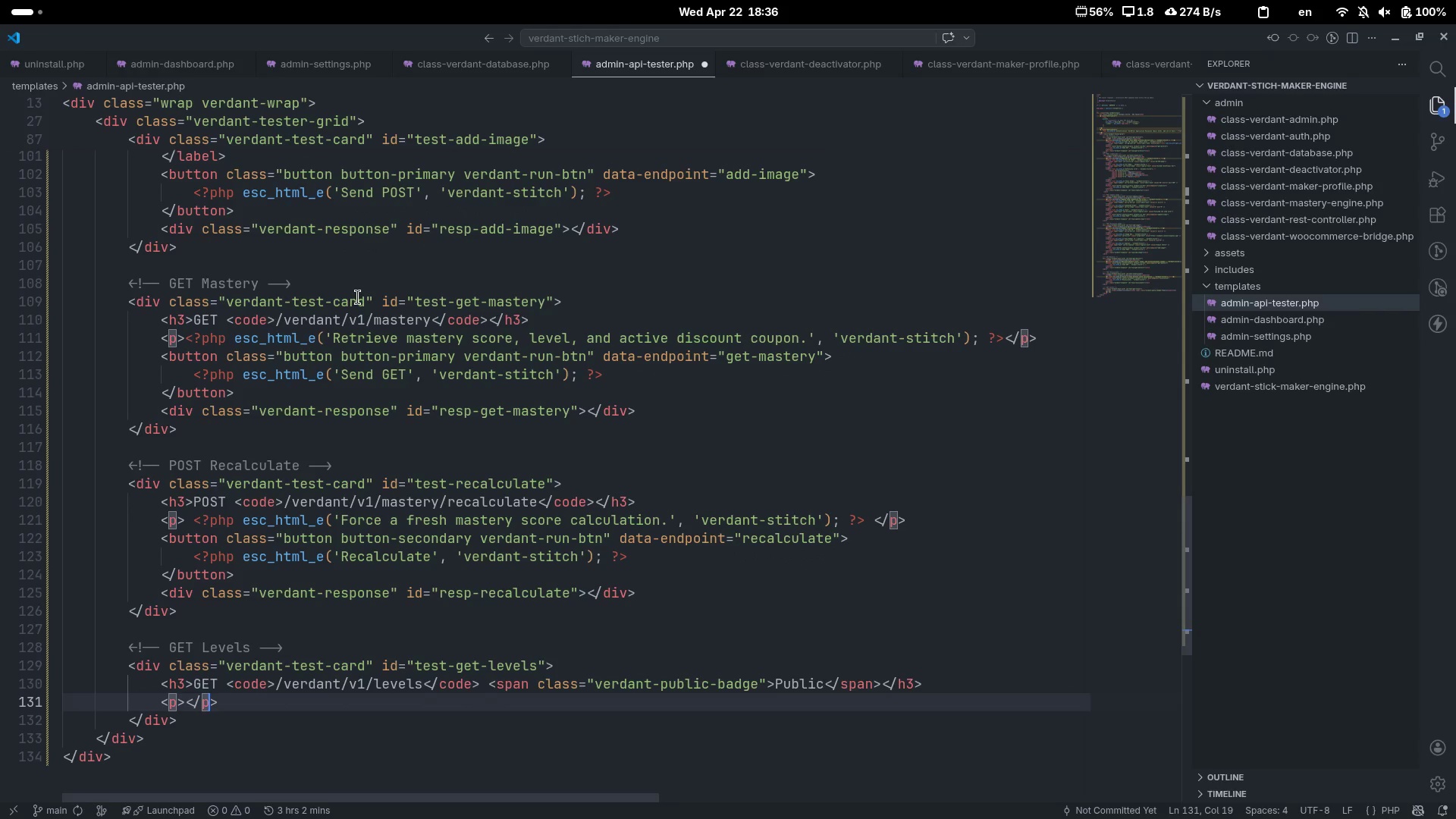 
key(ArrowLeft)
 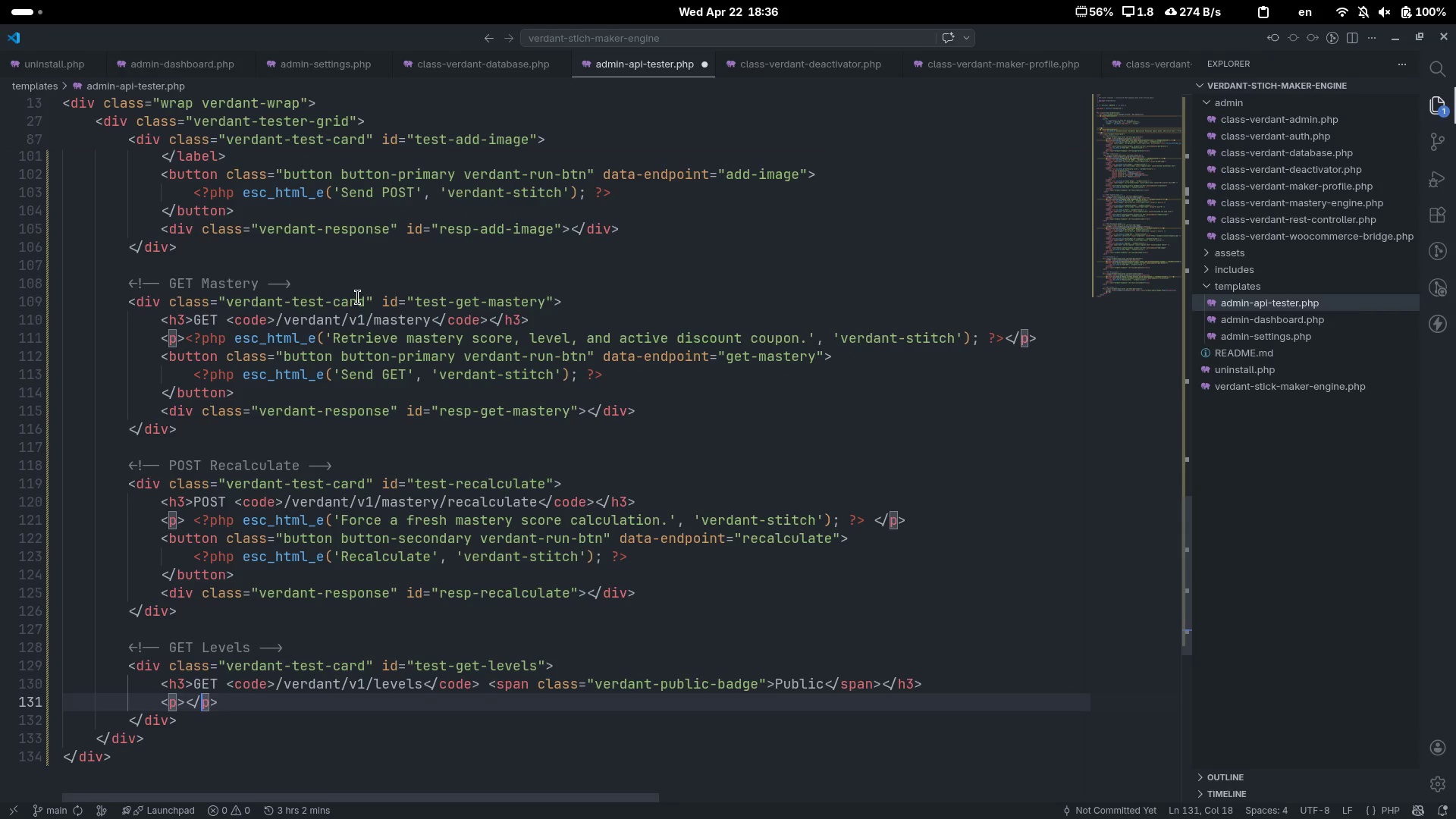 
key(ArrowLeft)
 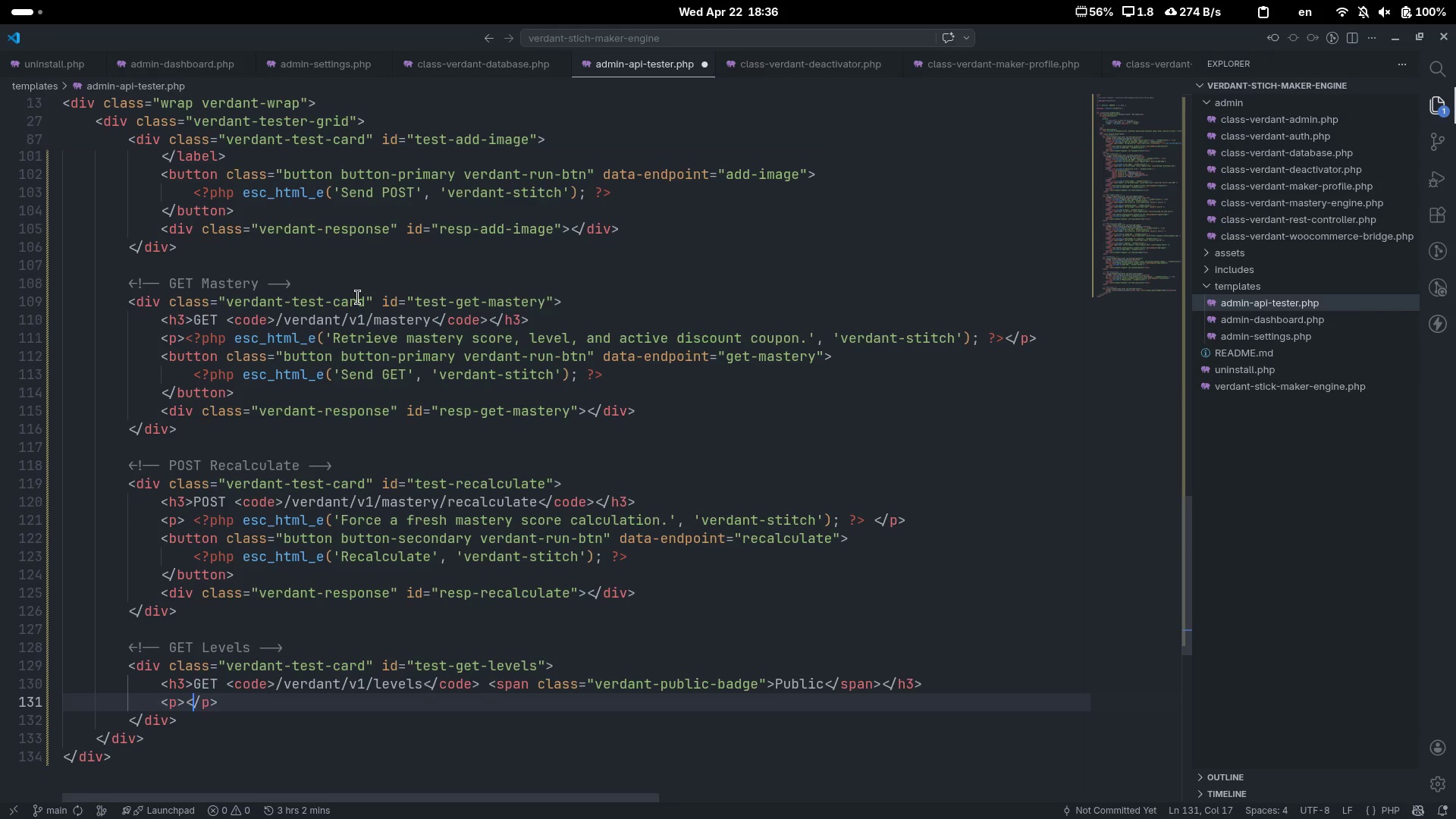 
key(ArrowLeft)
 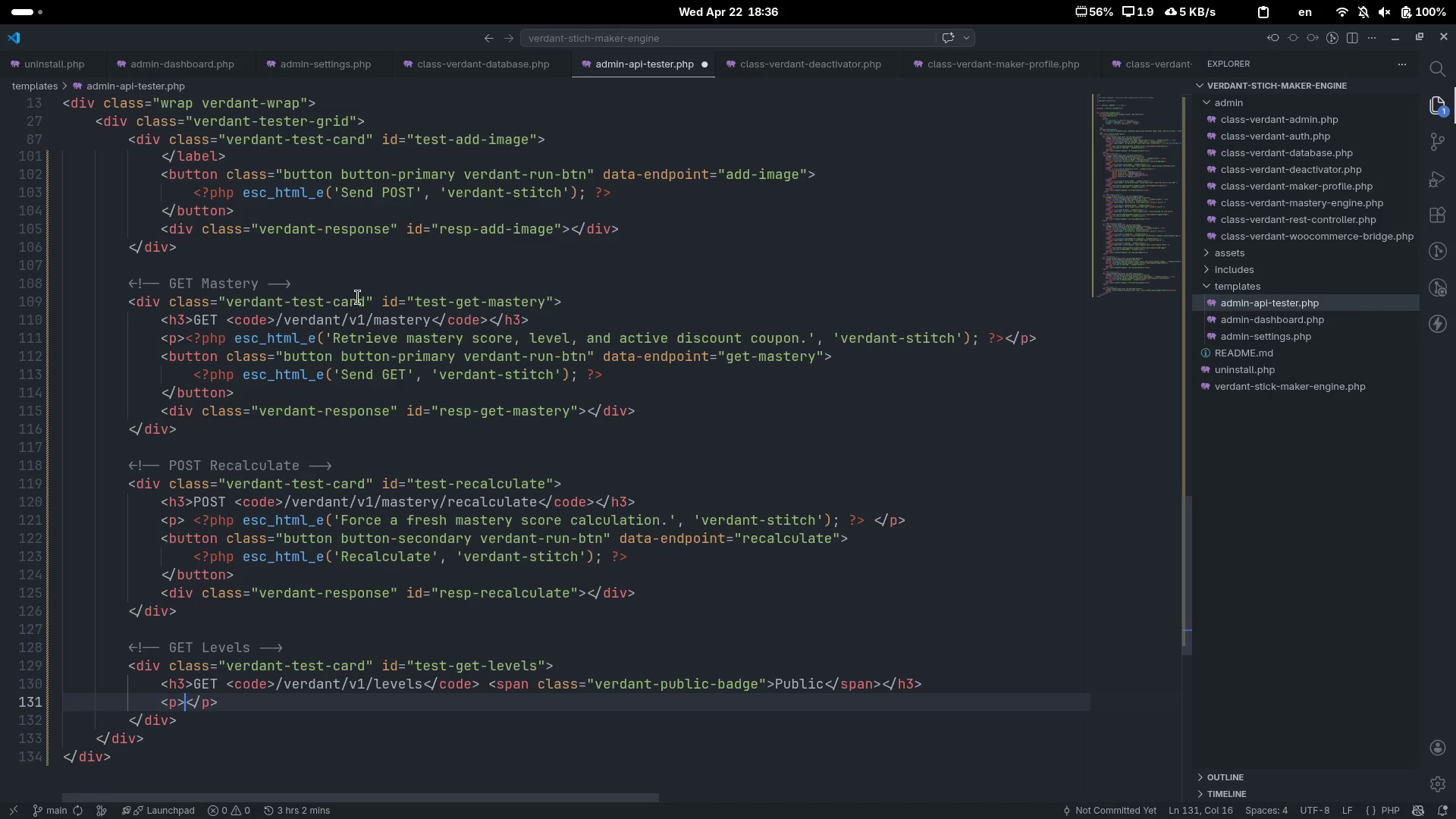 
key(Shift+Comma)
 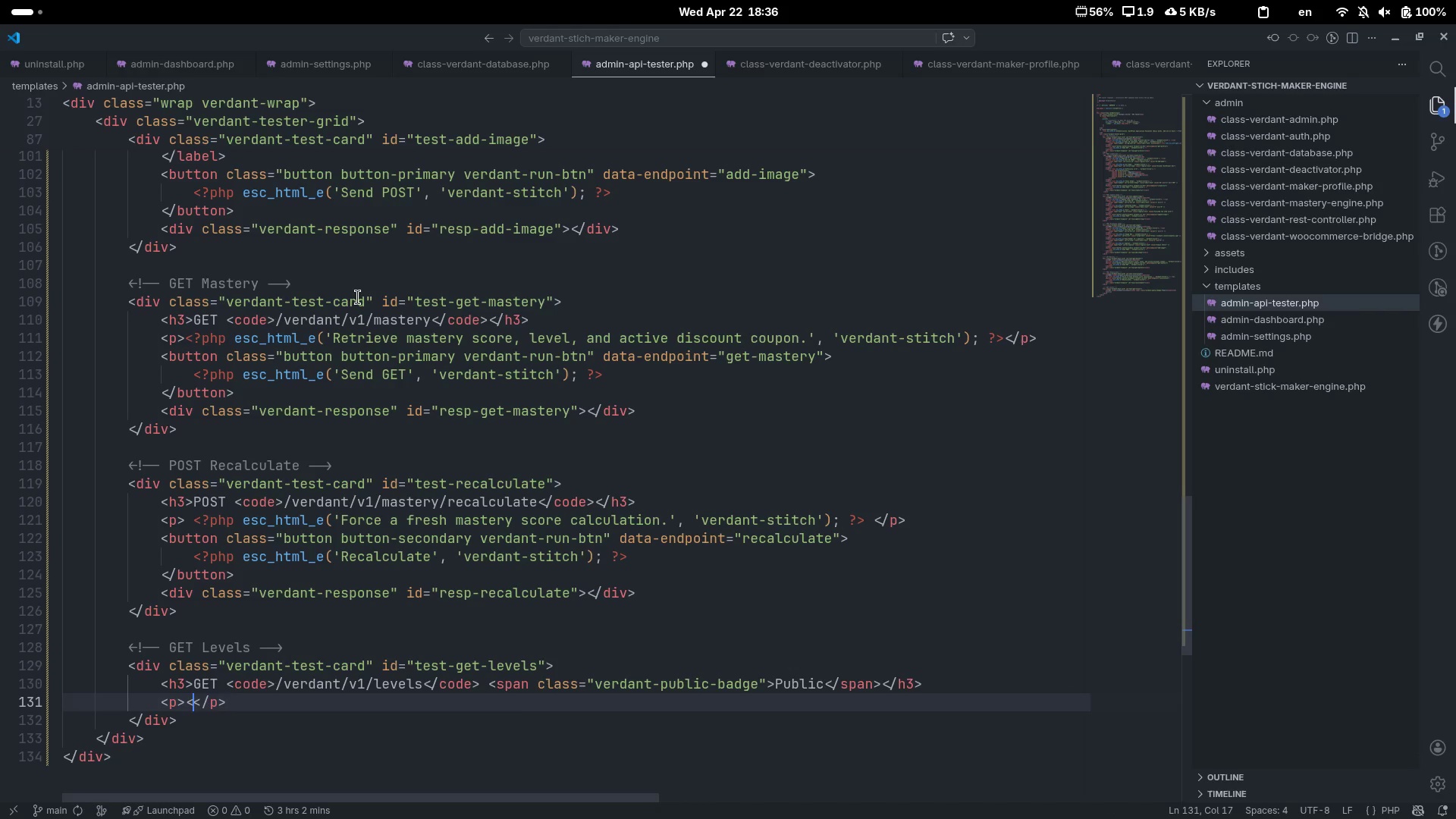 
key(Shift+Slash)
 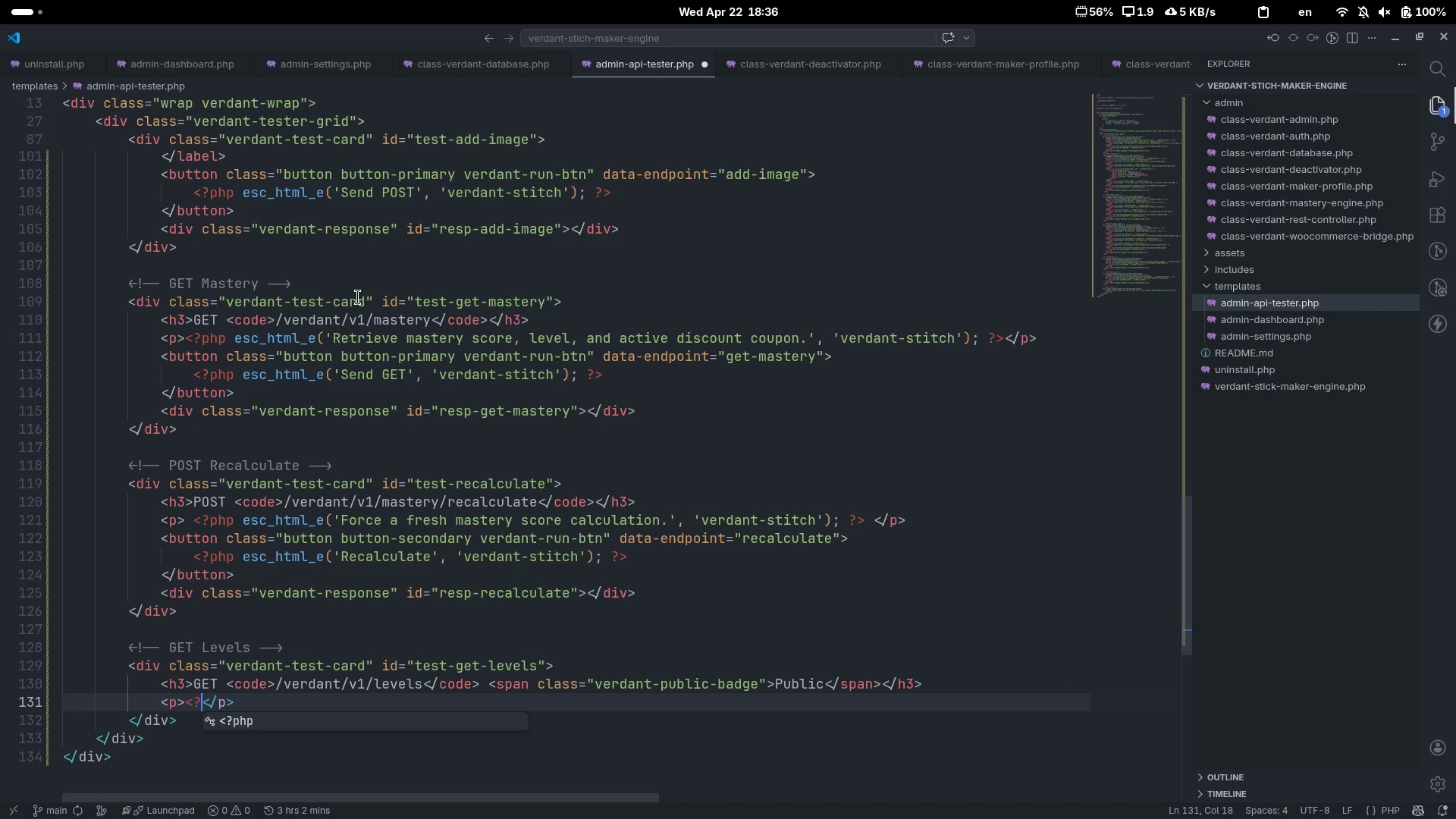 
key(Tab)
 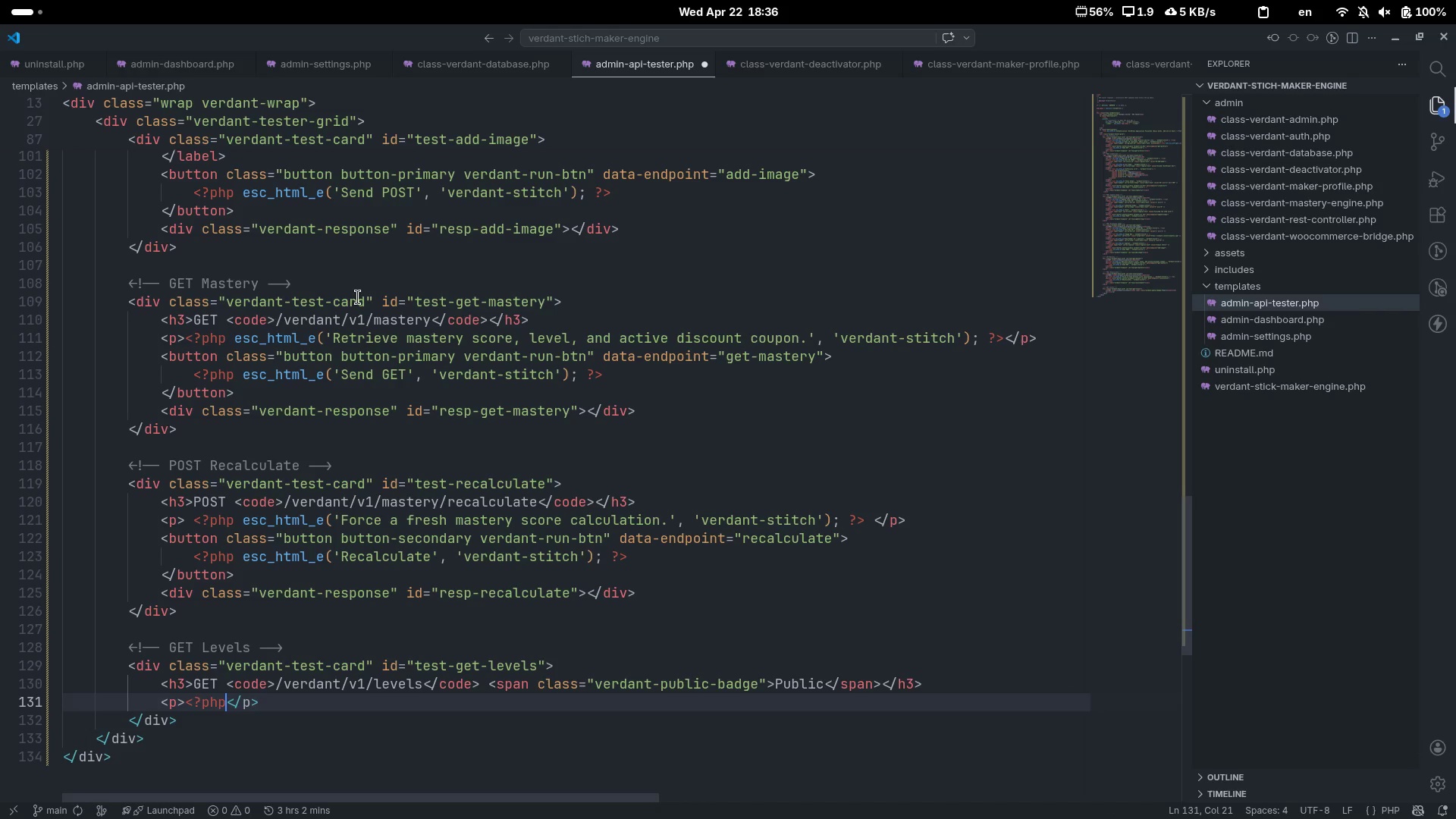 
key(Shift+Slash)
 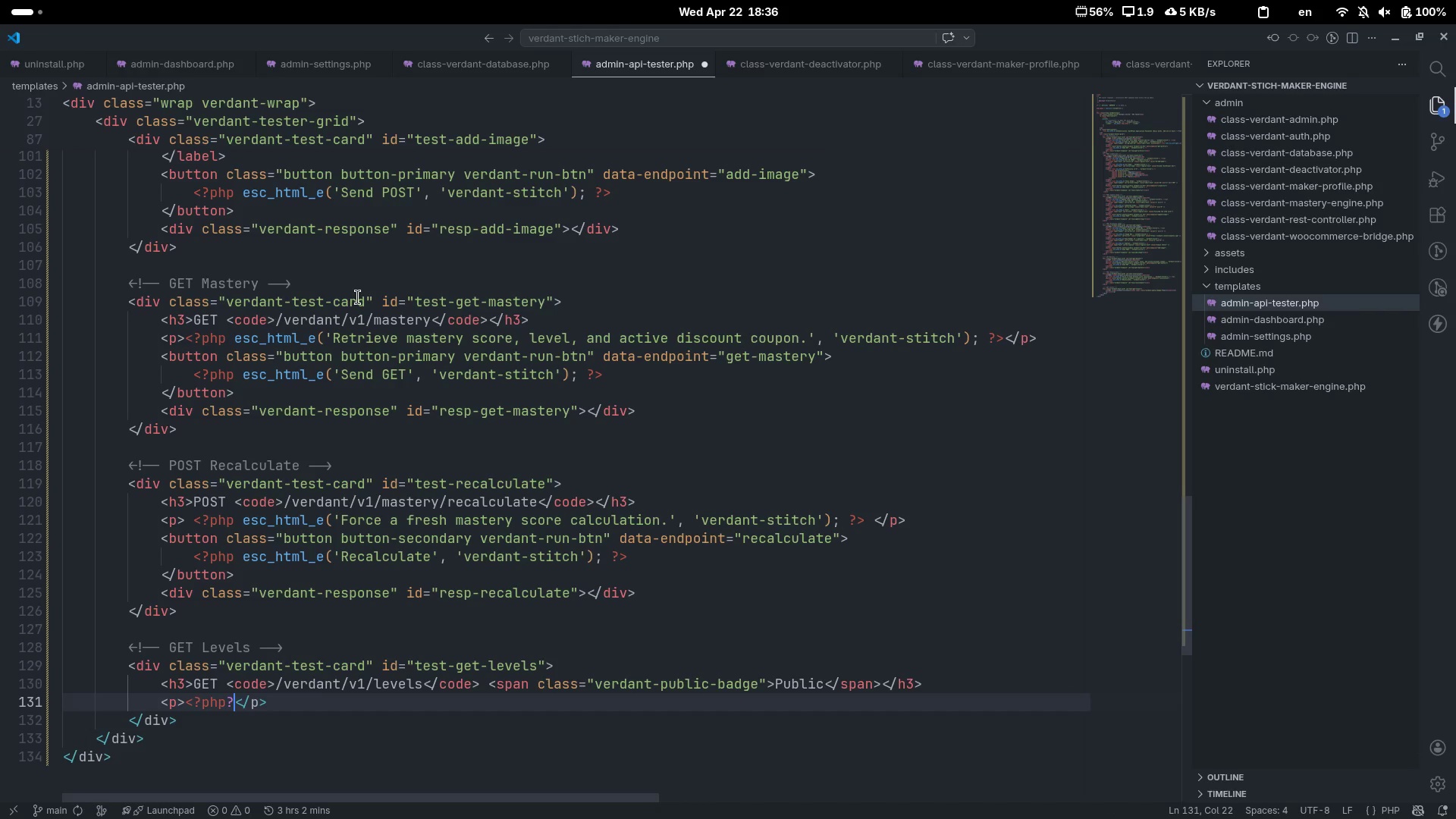 
key(Shift+Period)
 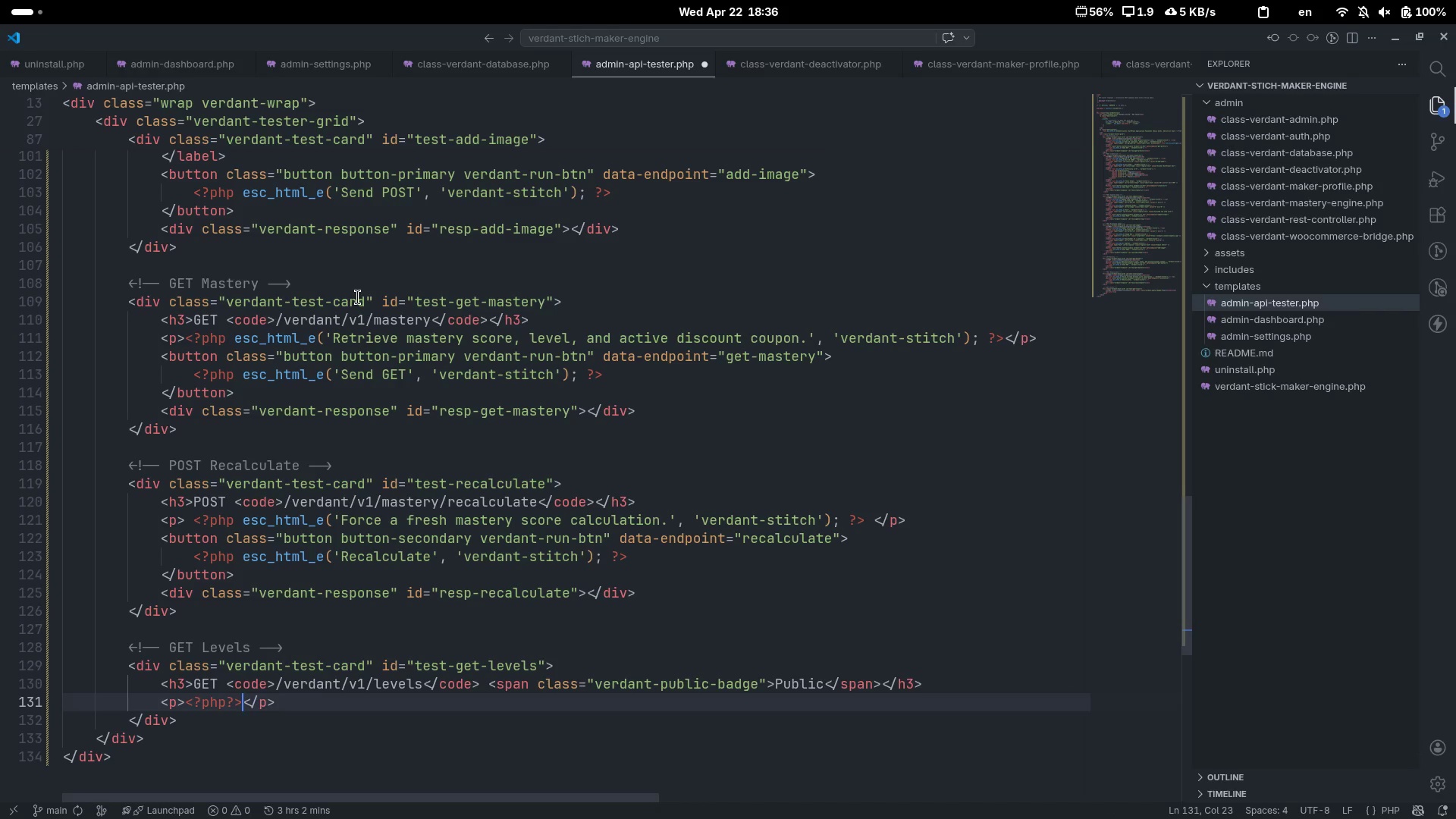 
key(ArrowLeft)
 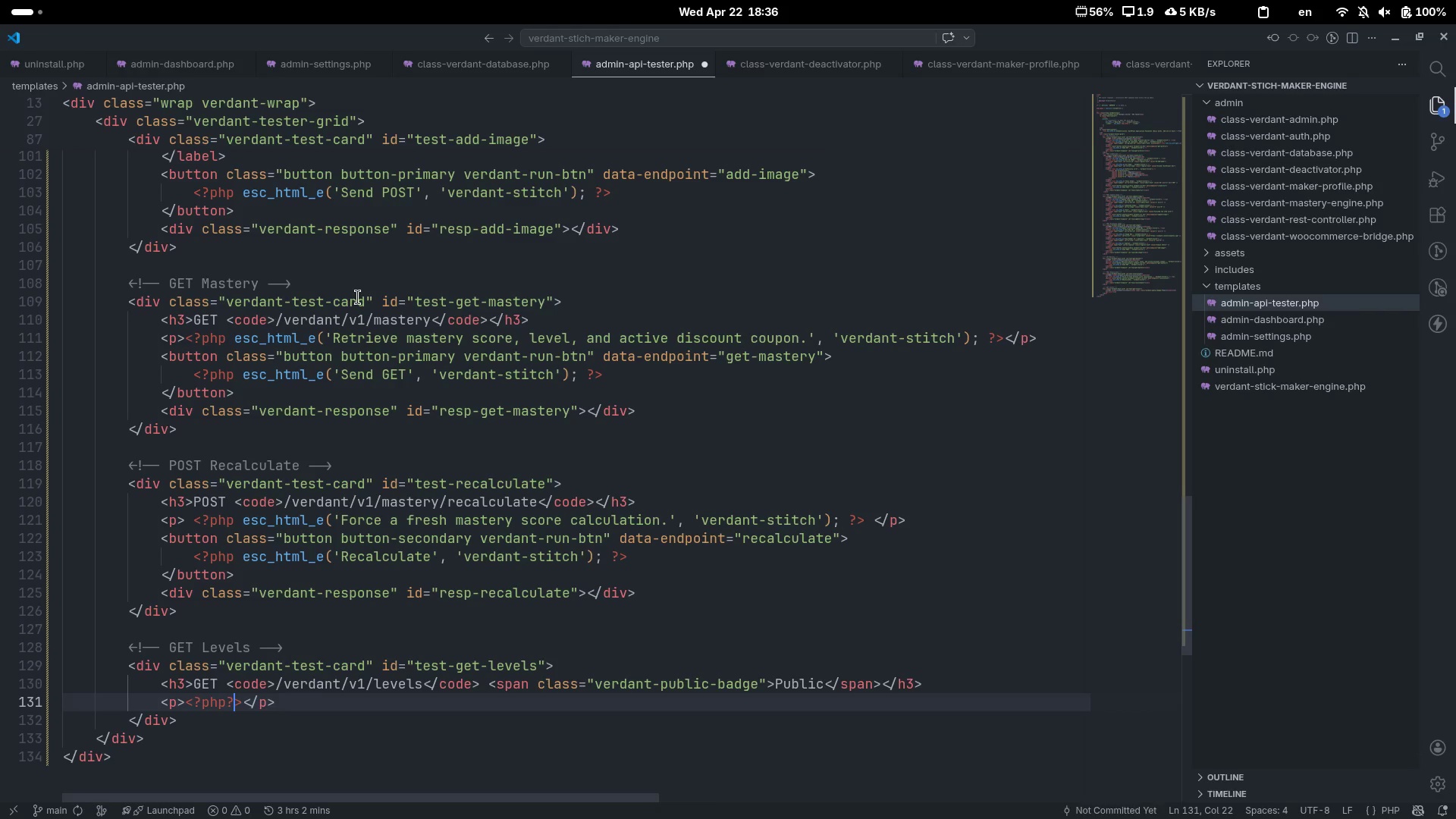 
key(ArrowLeft)
 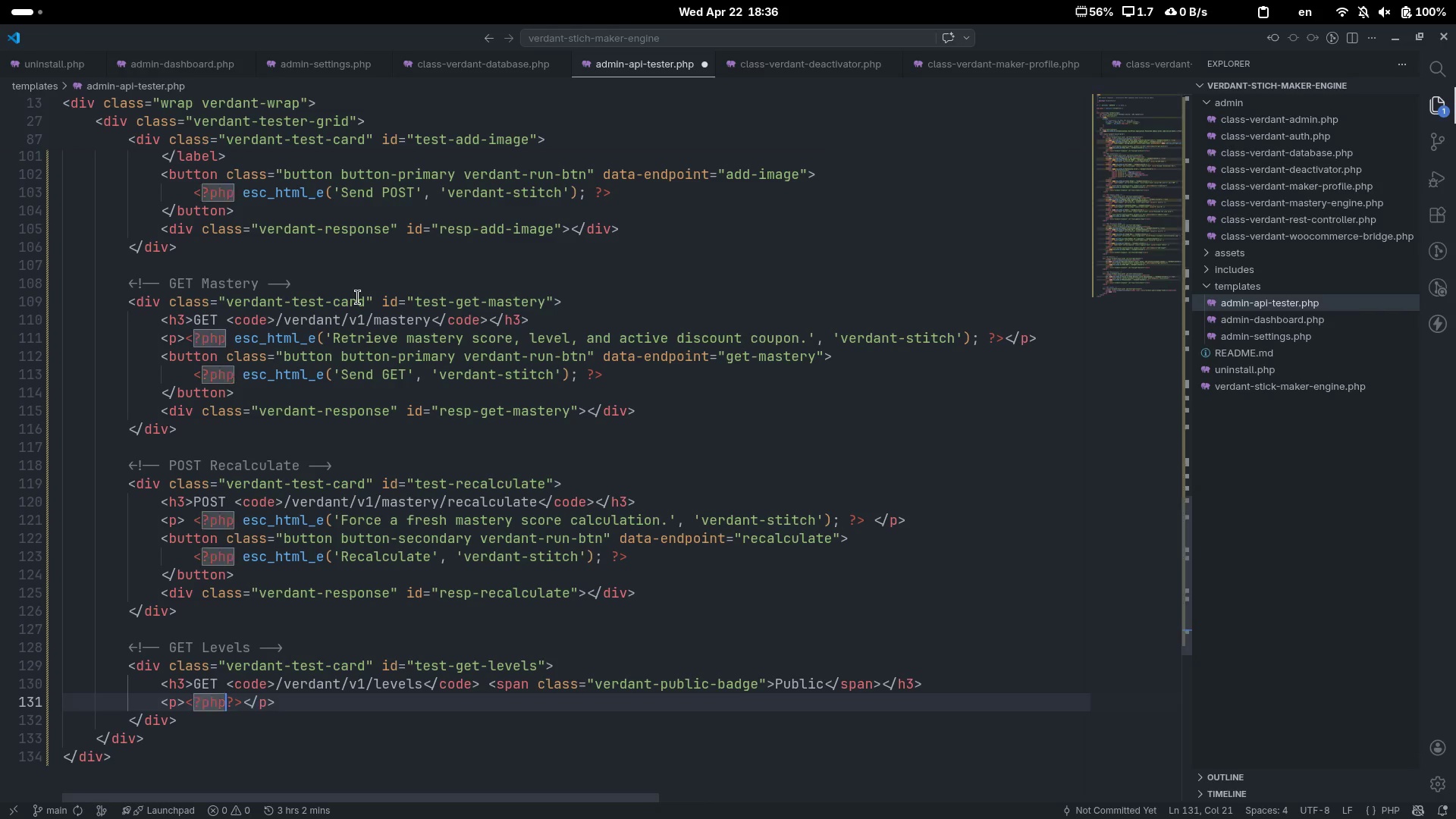 
key(Space)
 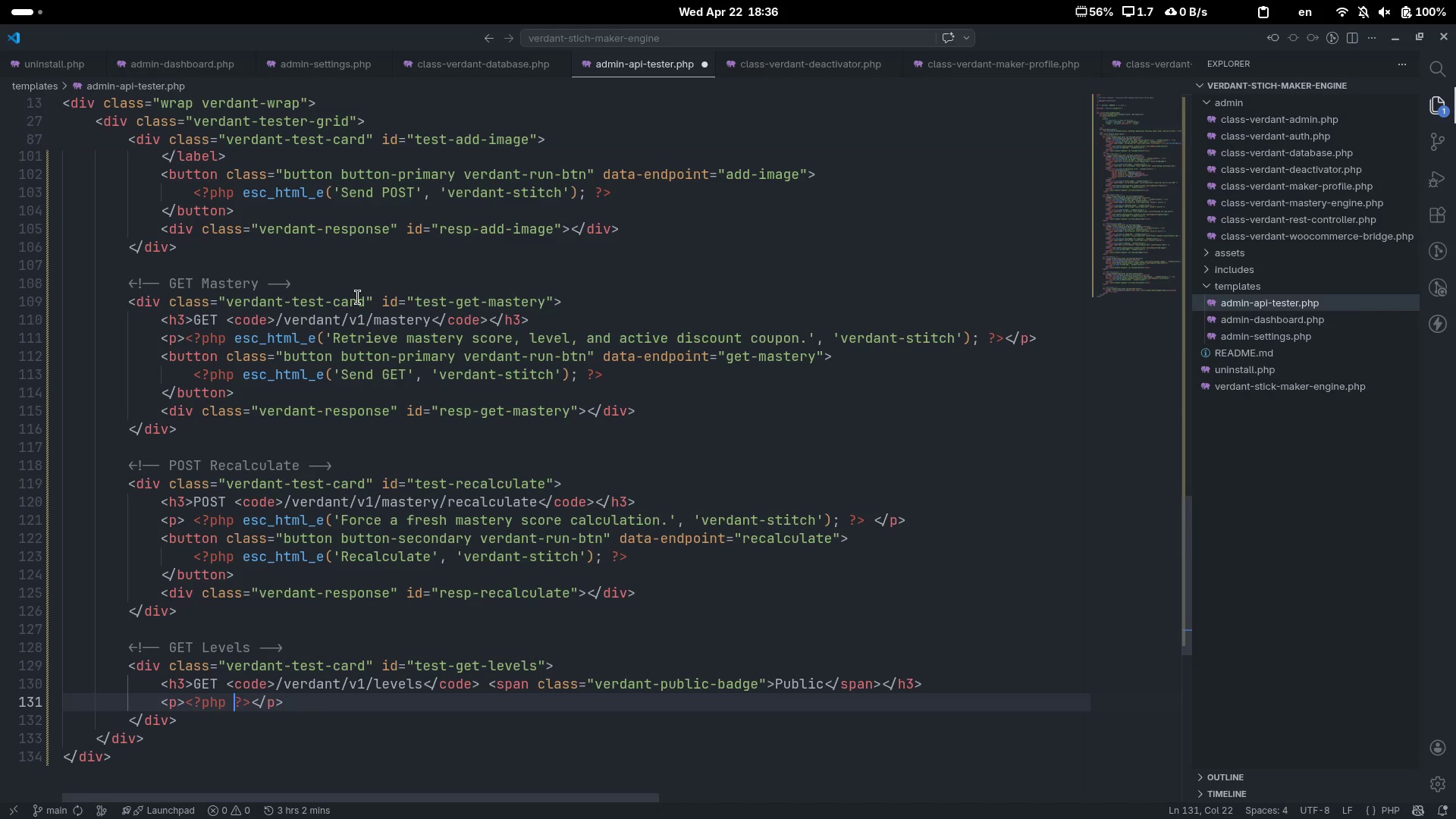 
key(ArrowLeft)
 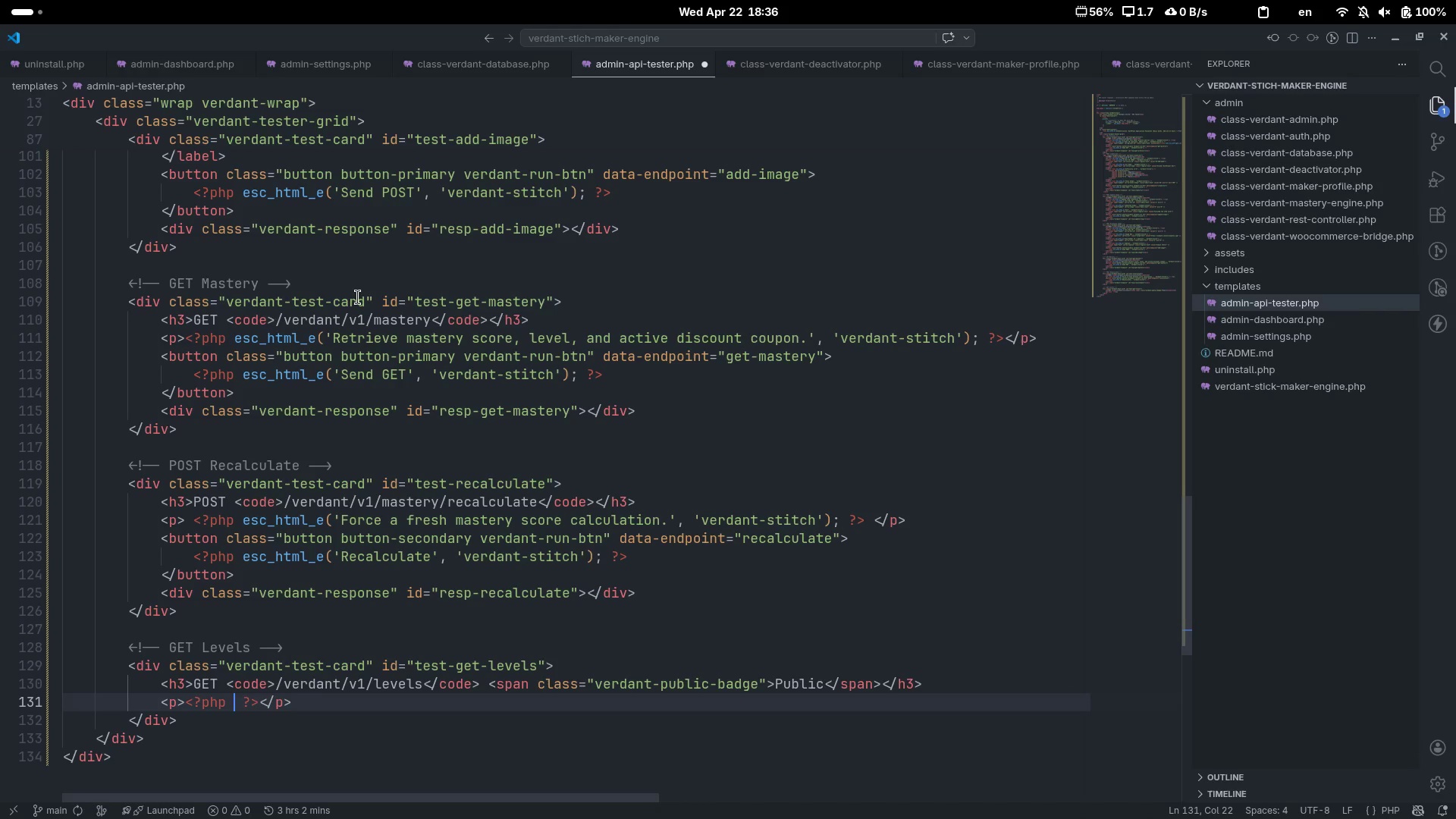 
type( esc_html_e('Retrive the mastery tier table ())
 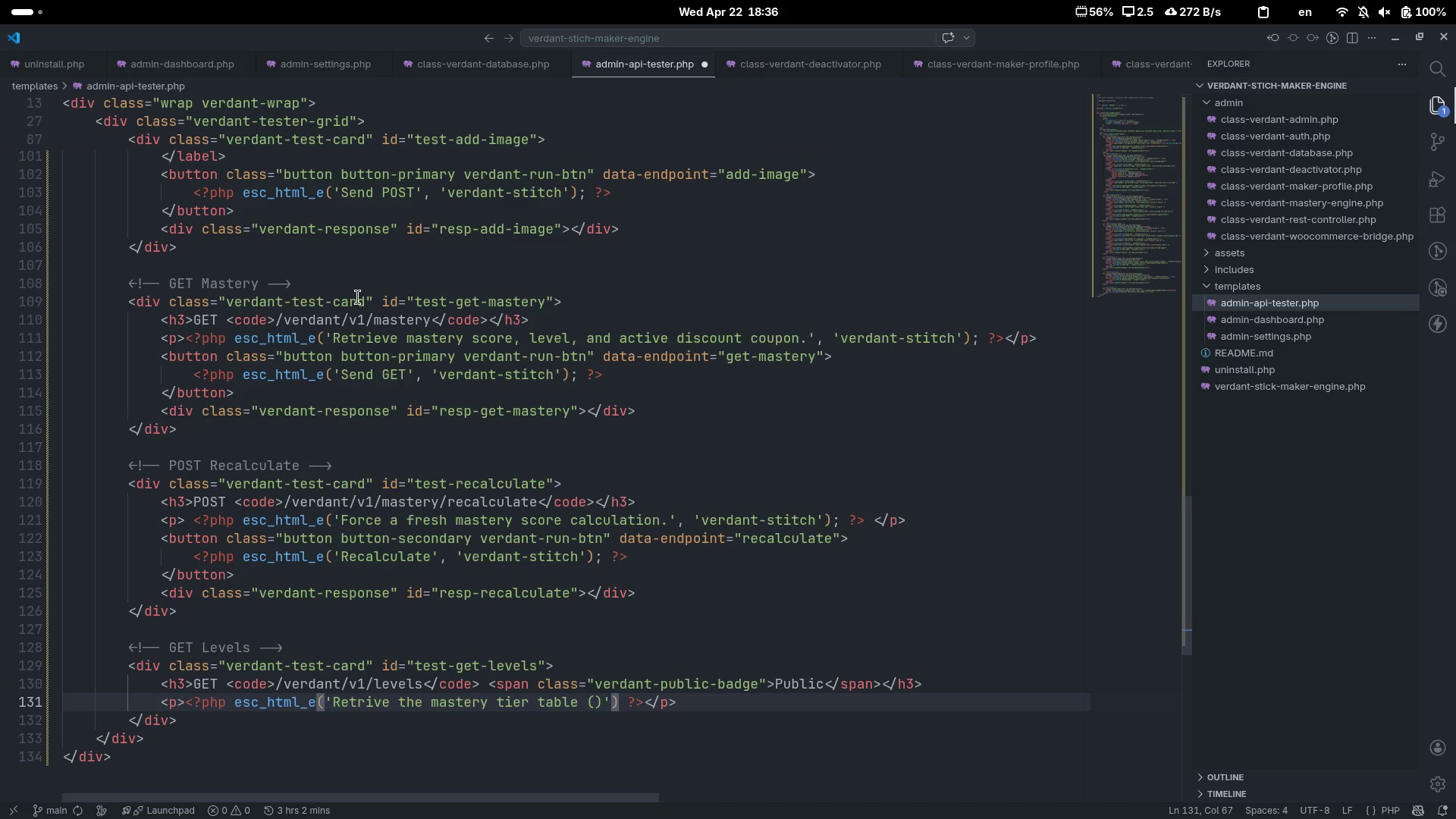 
key(ArrowLeft)
 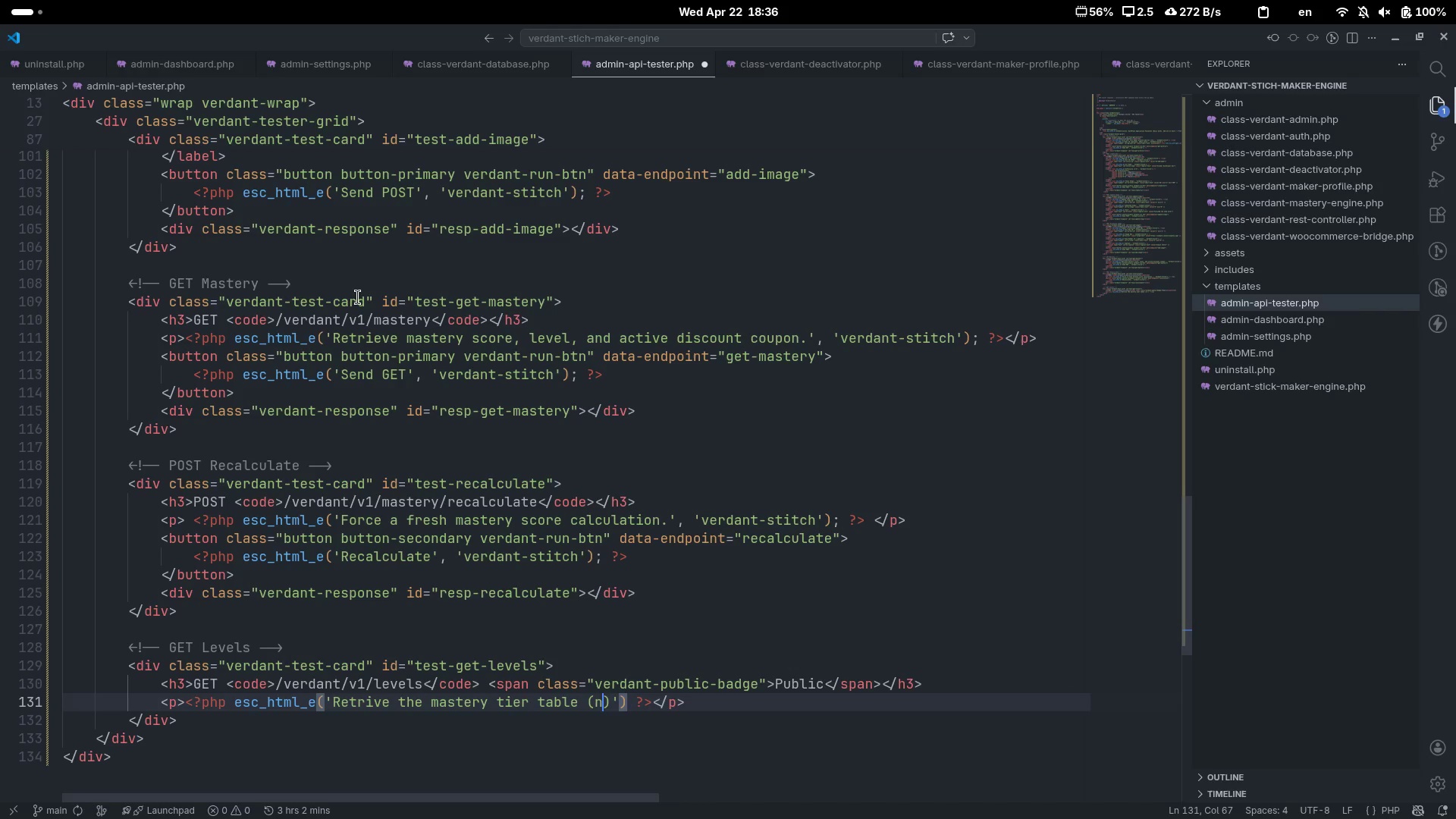 
type(no auth required)
 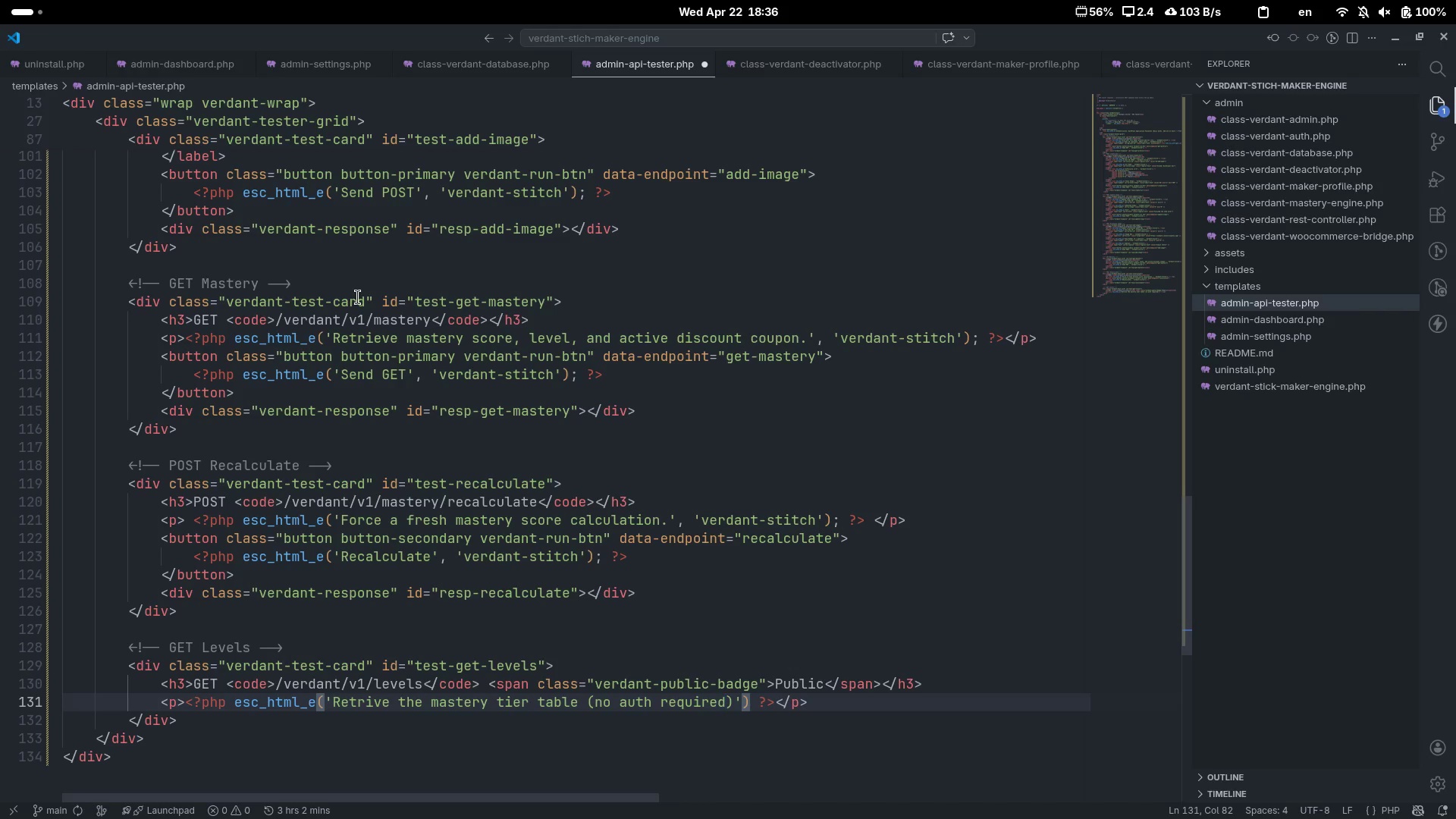 
key(ArrowRight)
 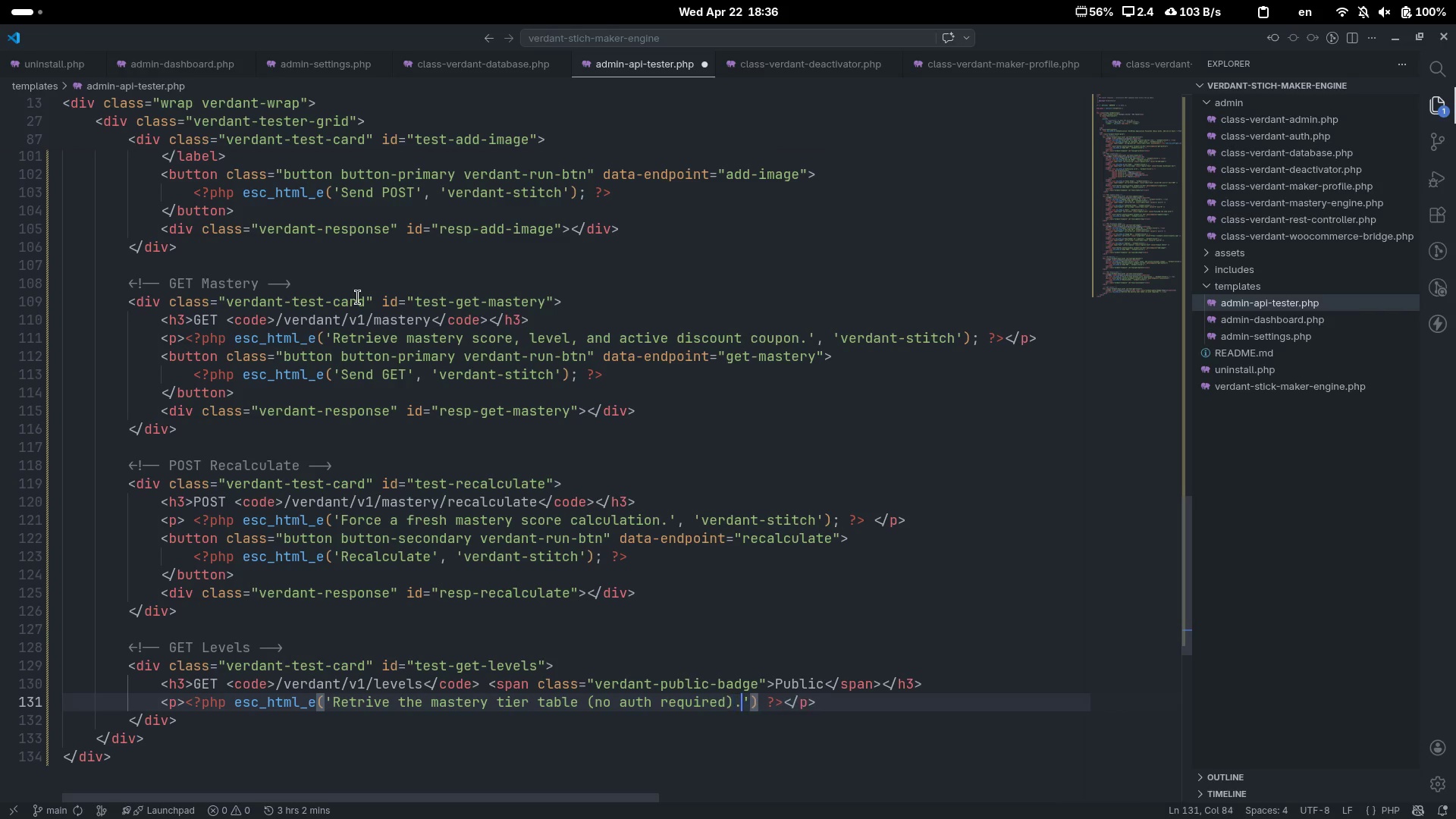 
key(Period)
 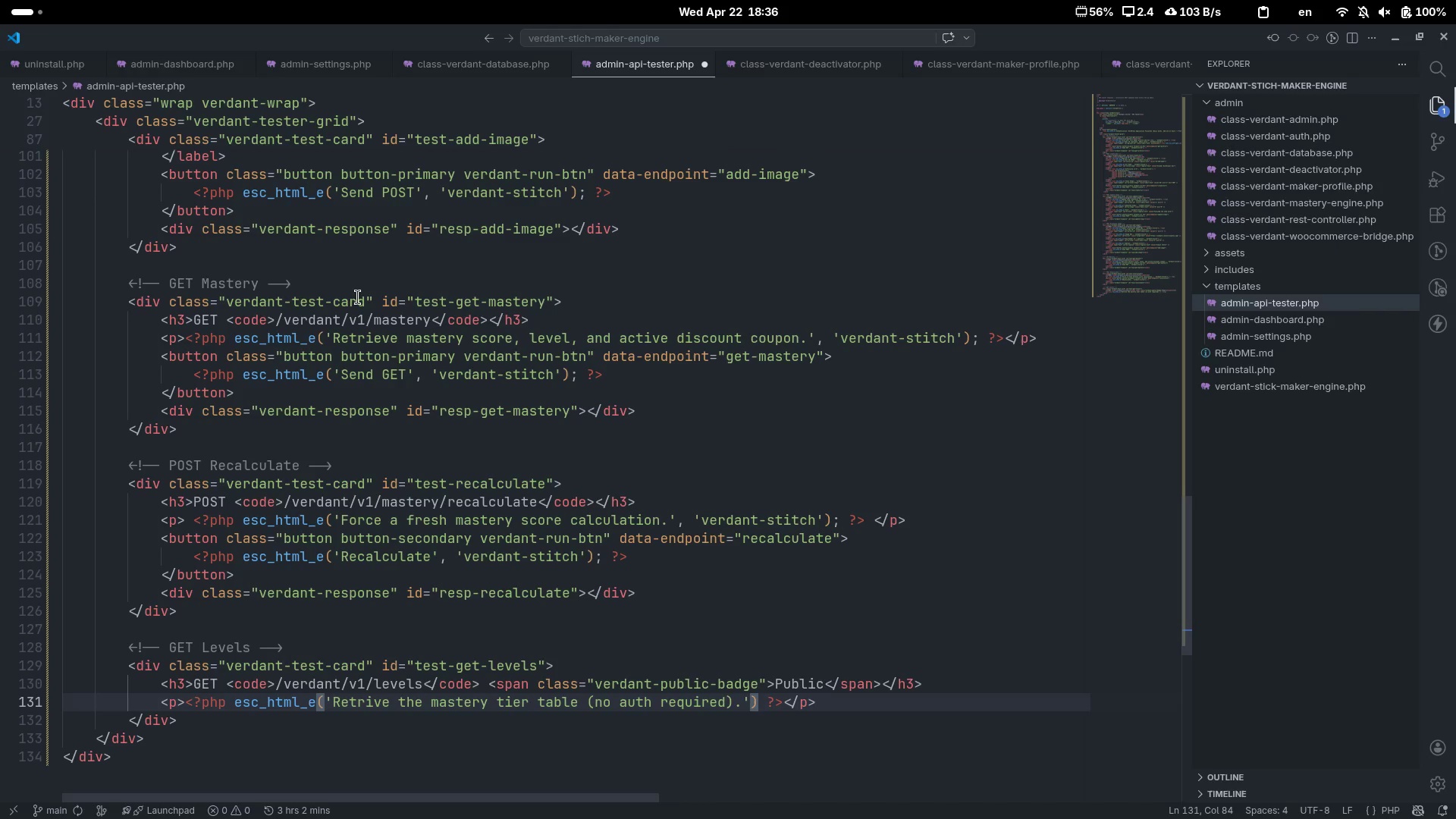 
key(ArrowRight)
 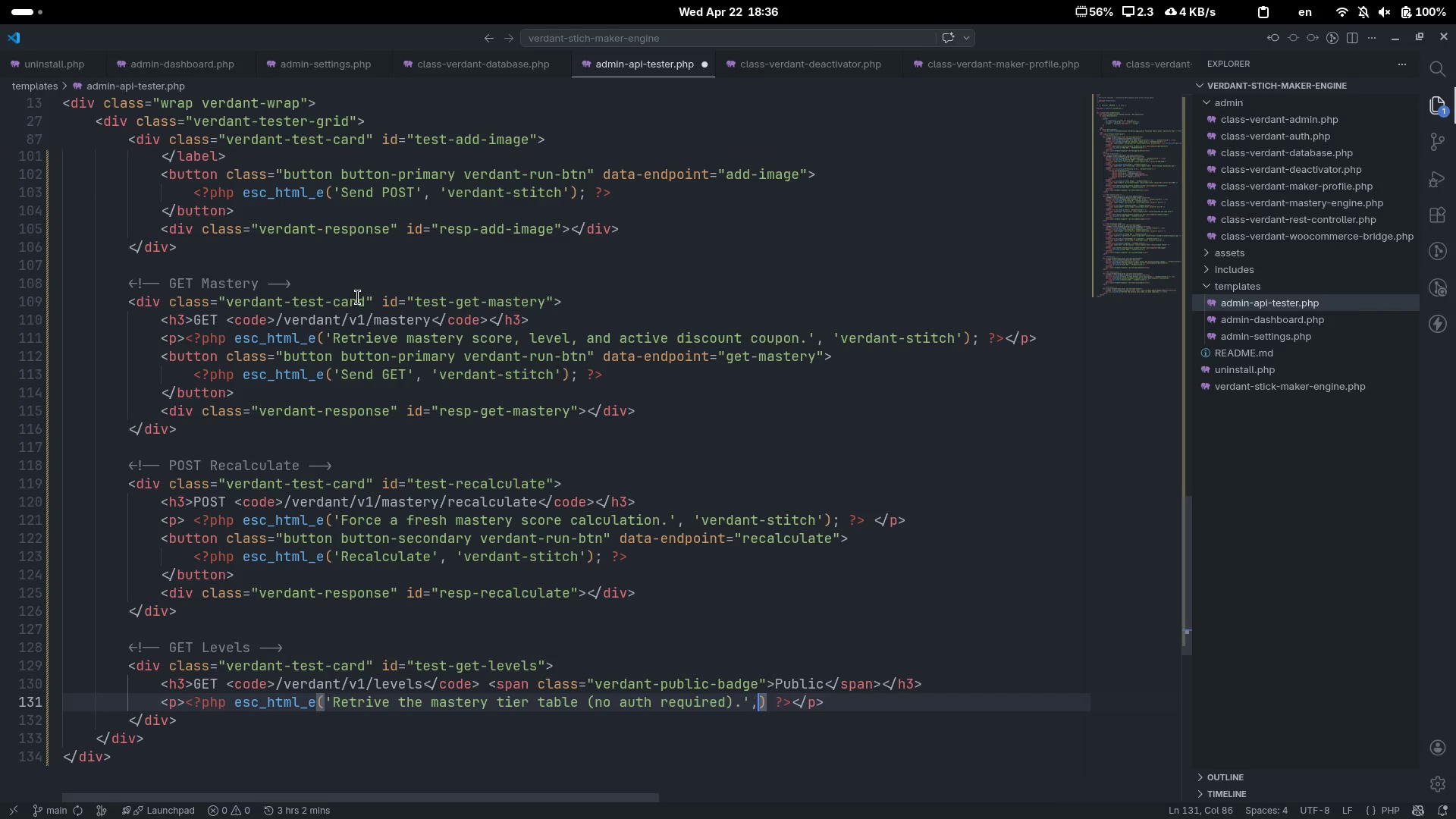 
type(, 'verdant-stitch)
 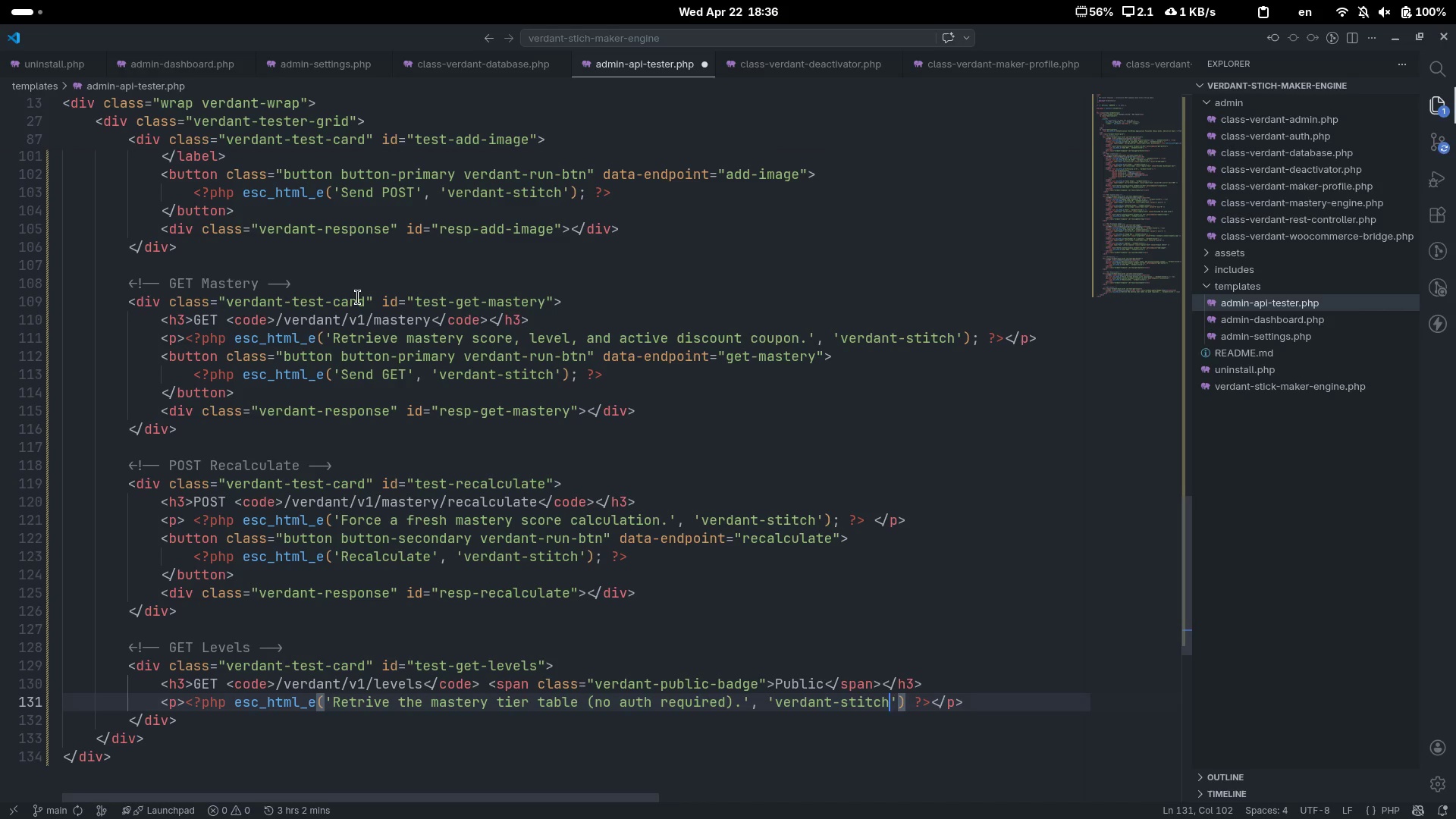 
key(ArrowRight)
 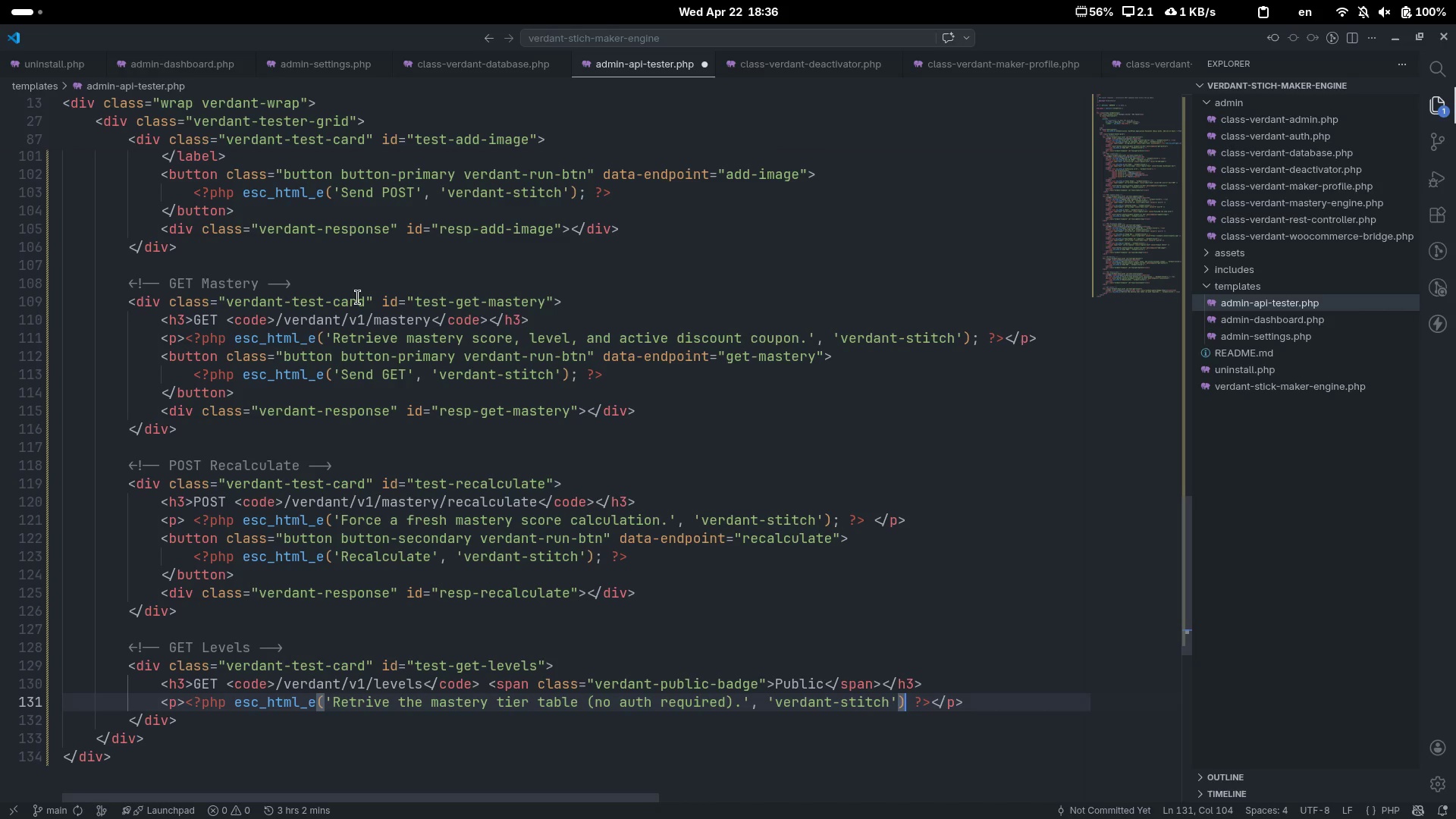 
key(ArrowRight)
 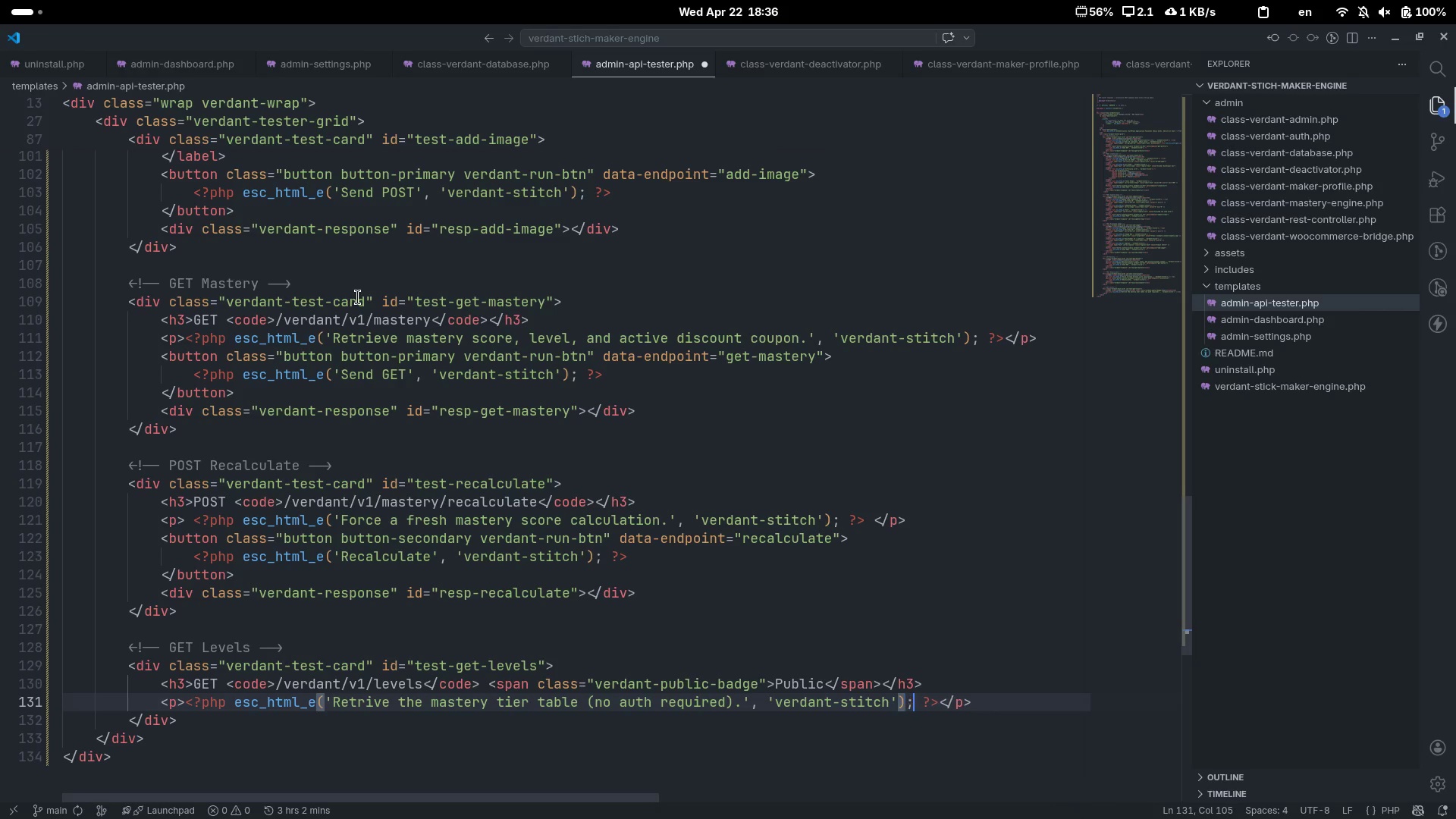 
key(Semicolon)
 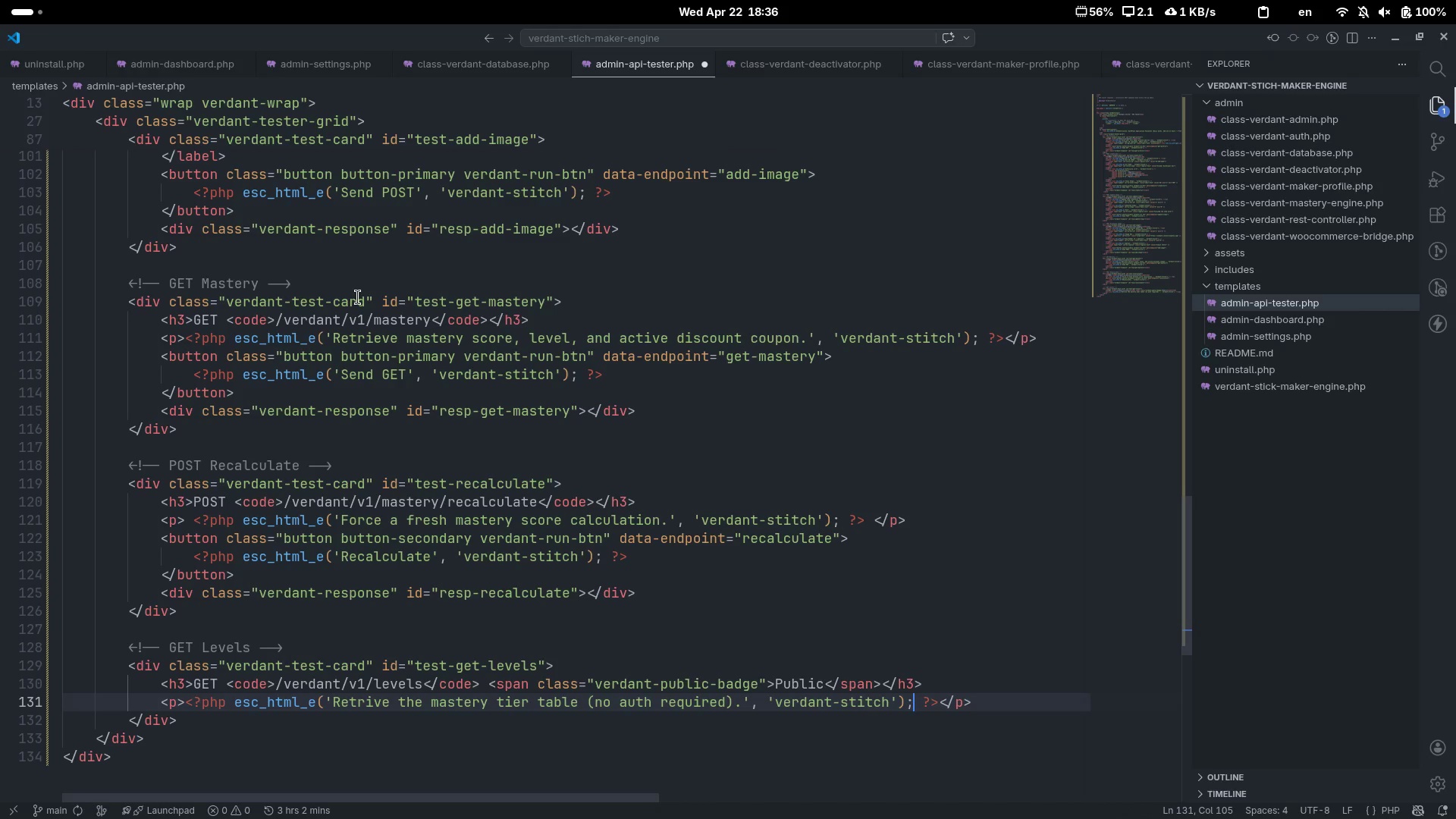 
key(Control+ArrowRight)
 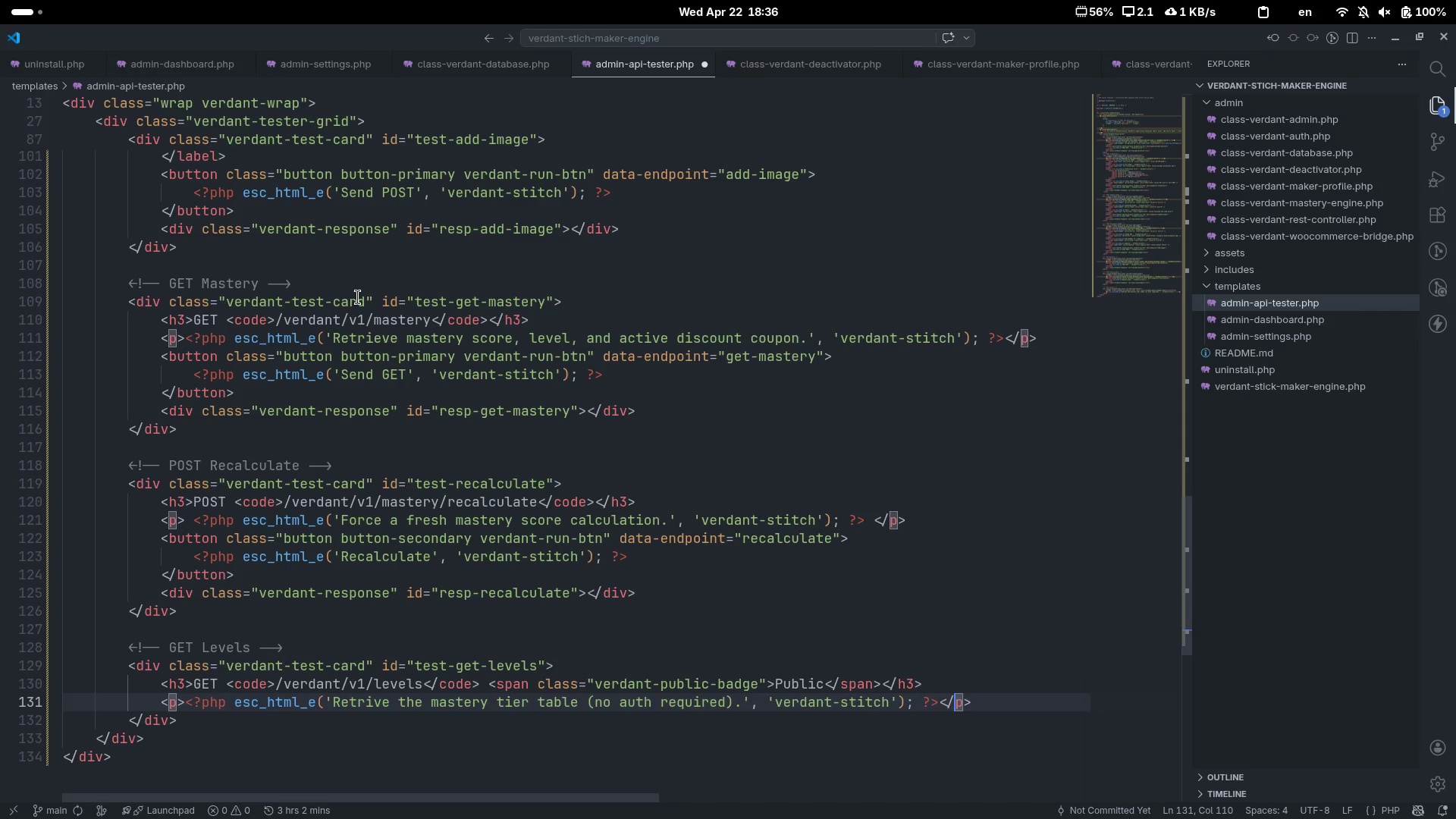 
key(Control+ControlLeft)
 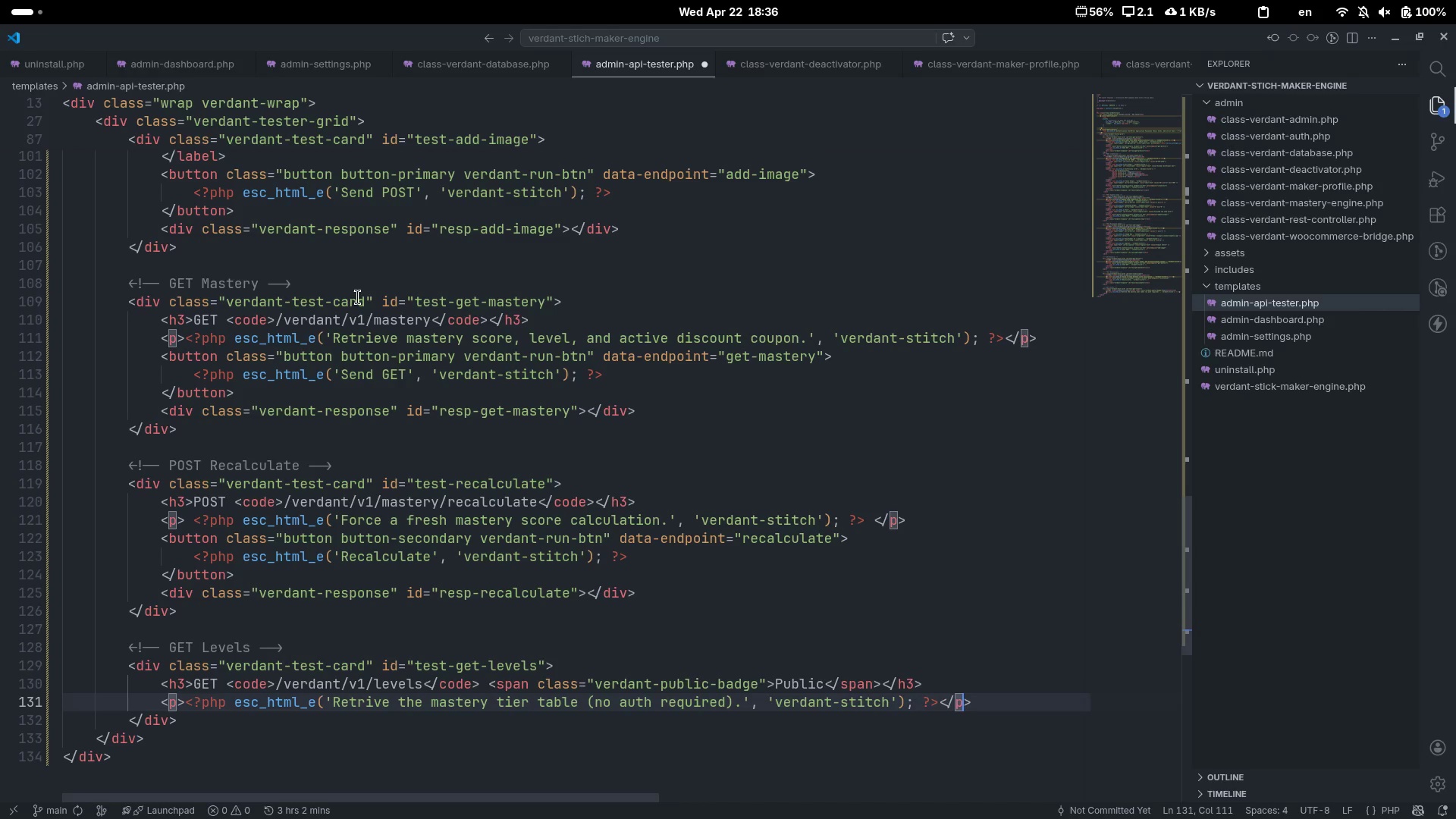 
key(Control+ArrowRight)
 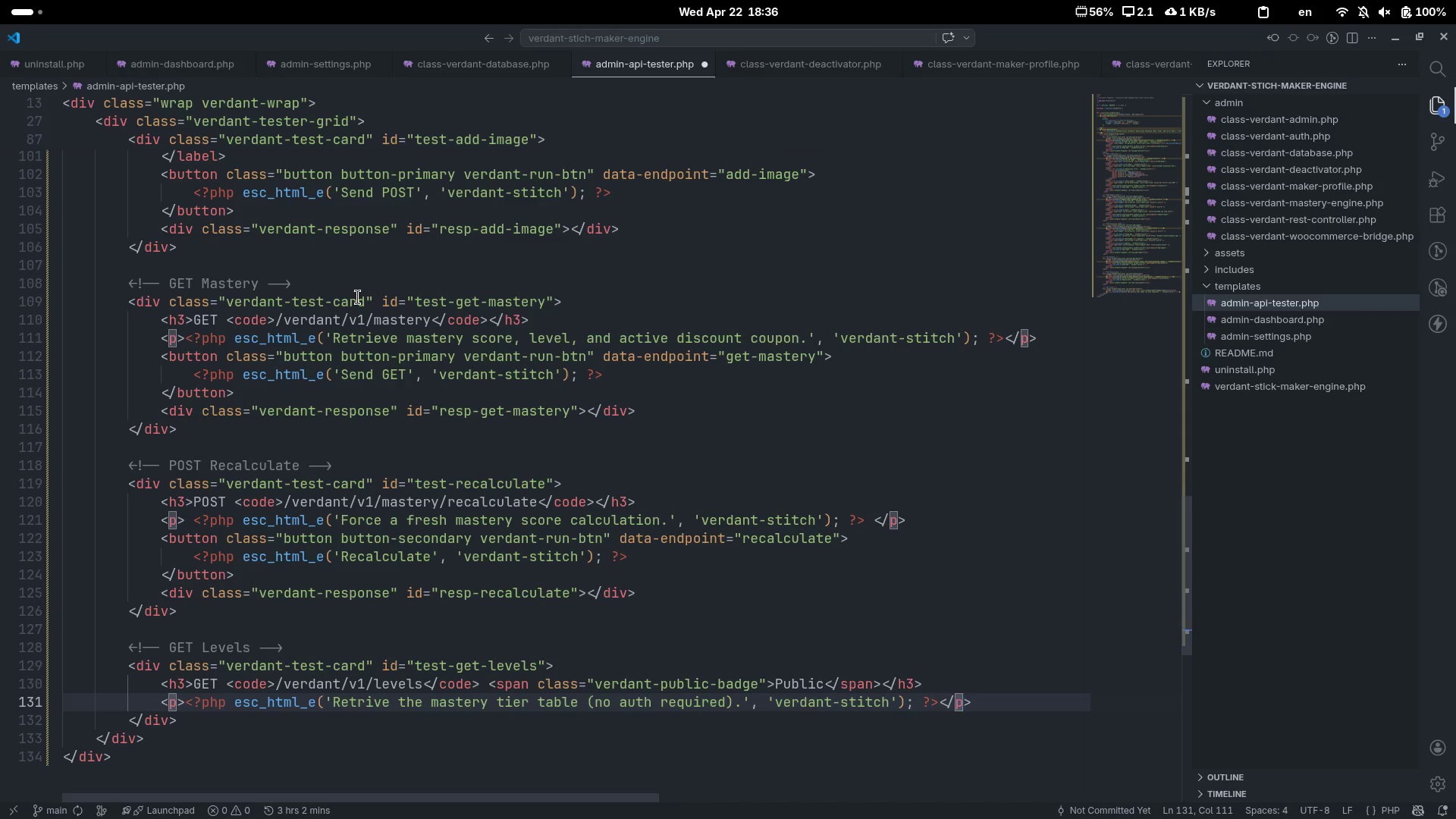 
key(ArrowRight)
 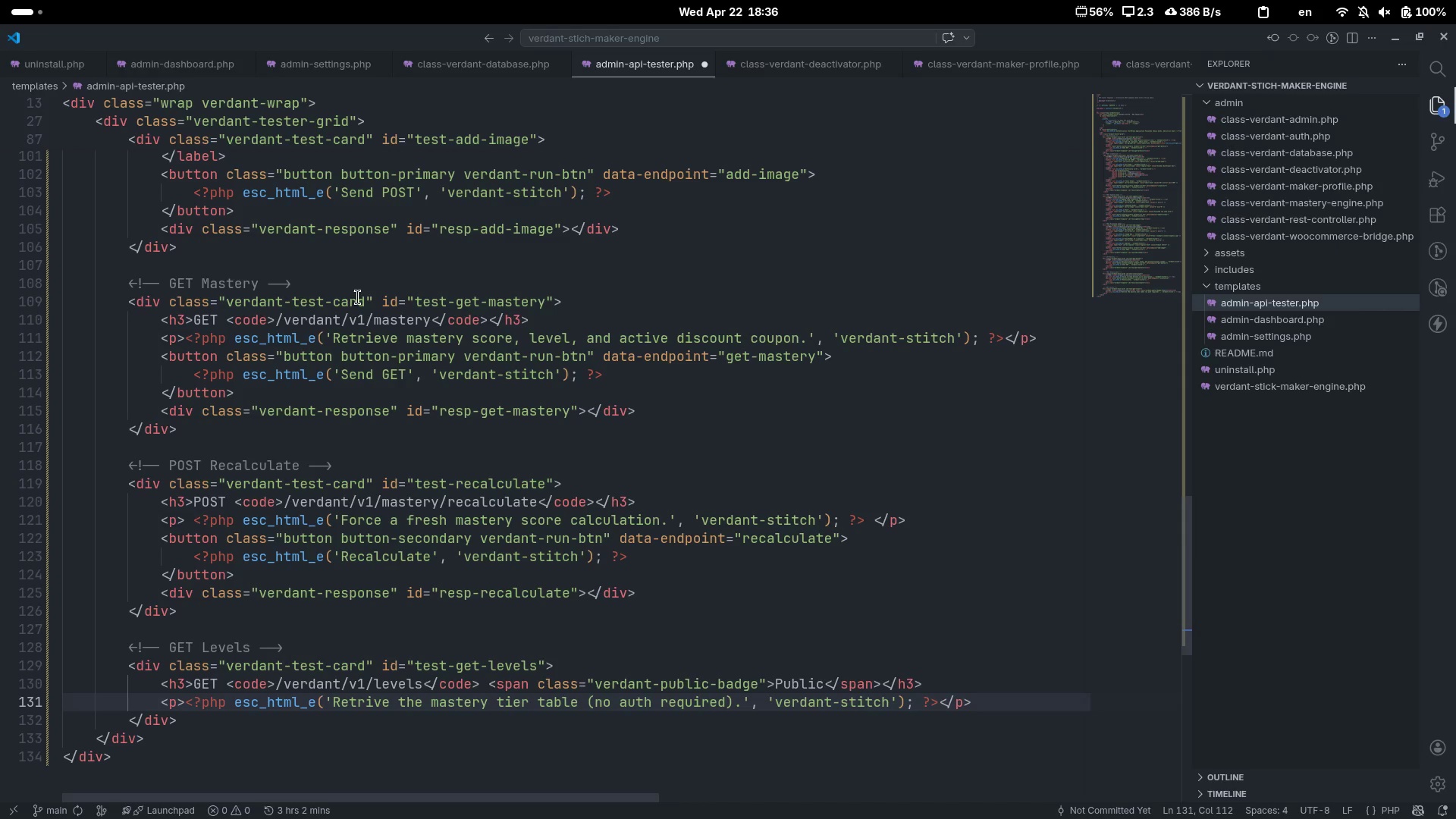 
key(Enter)
 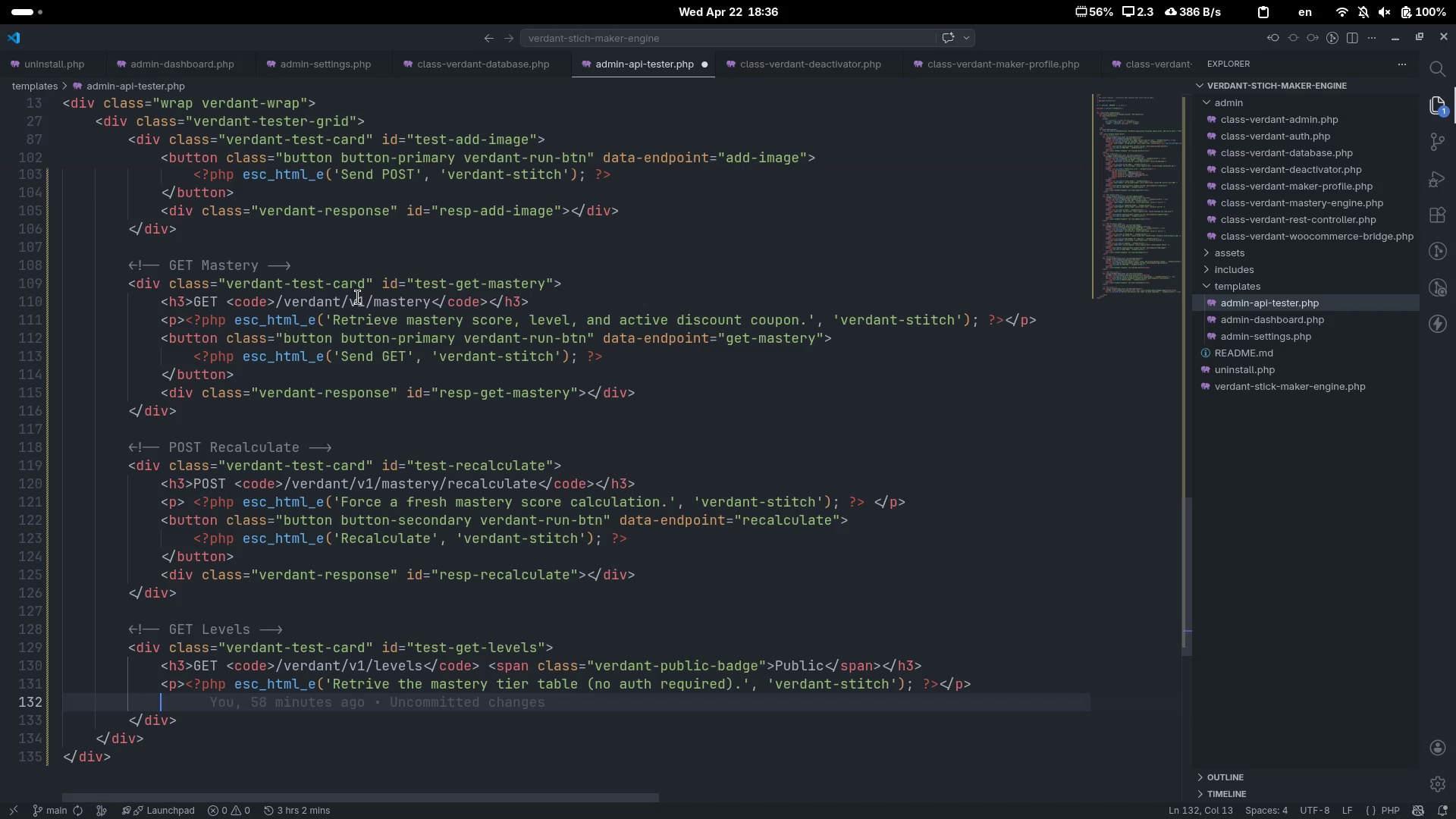 
key(Shift+Comma)
 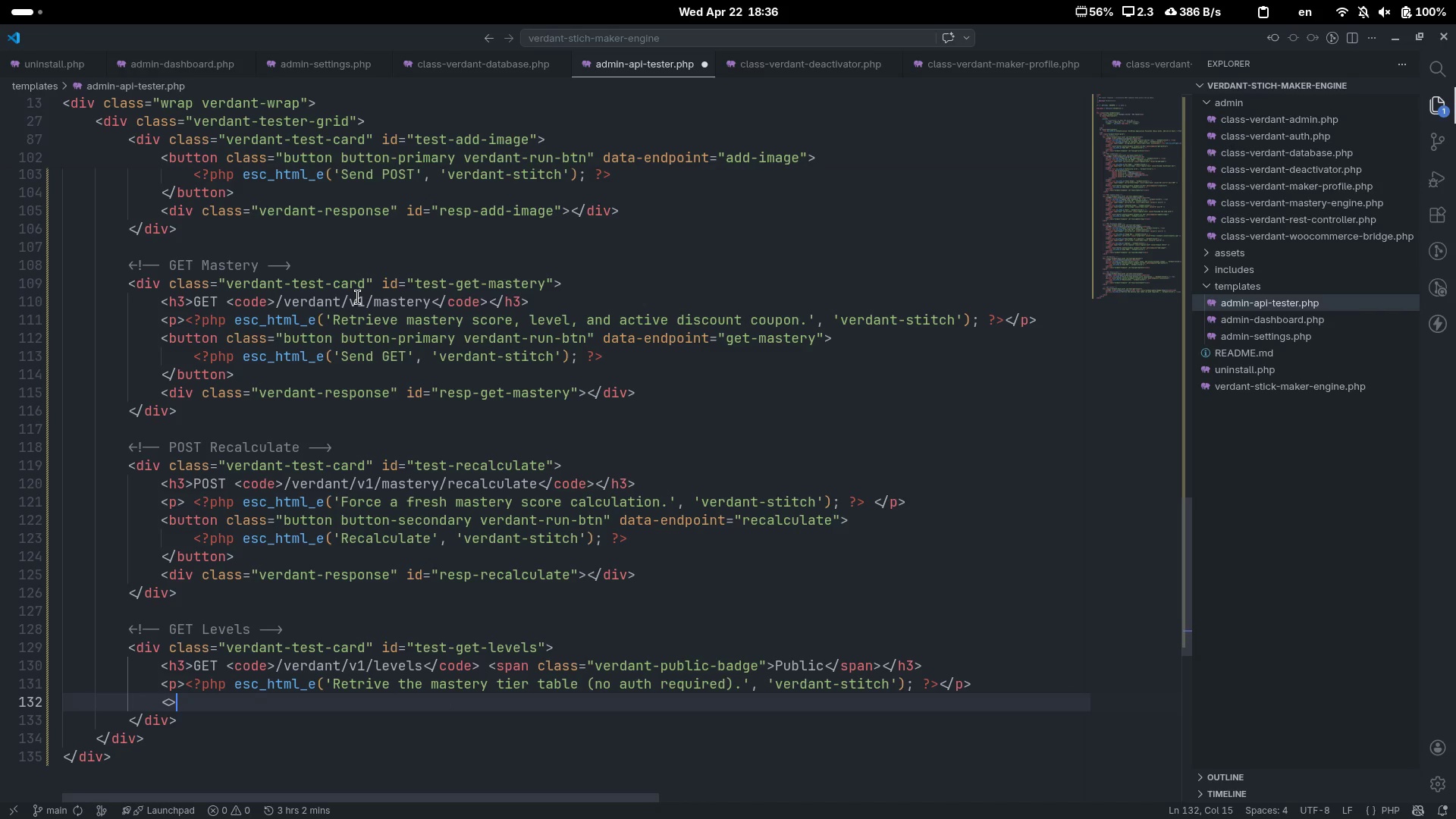 
key(Shift+Period)
 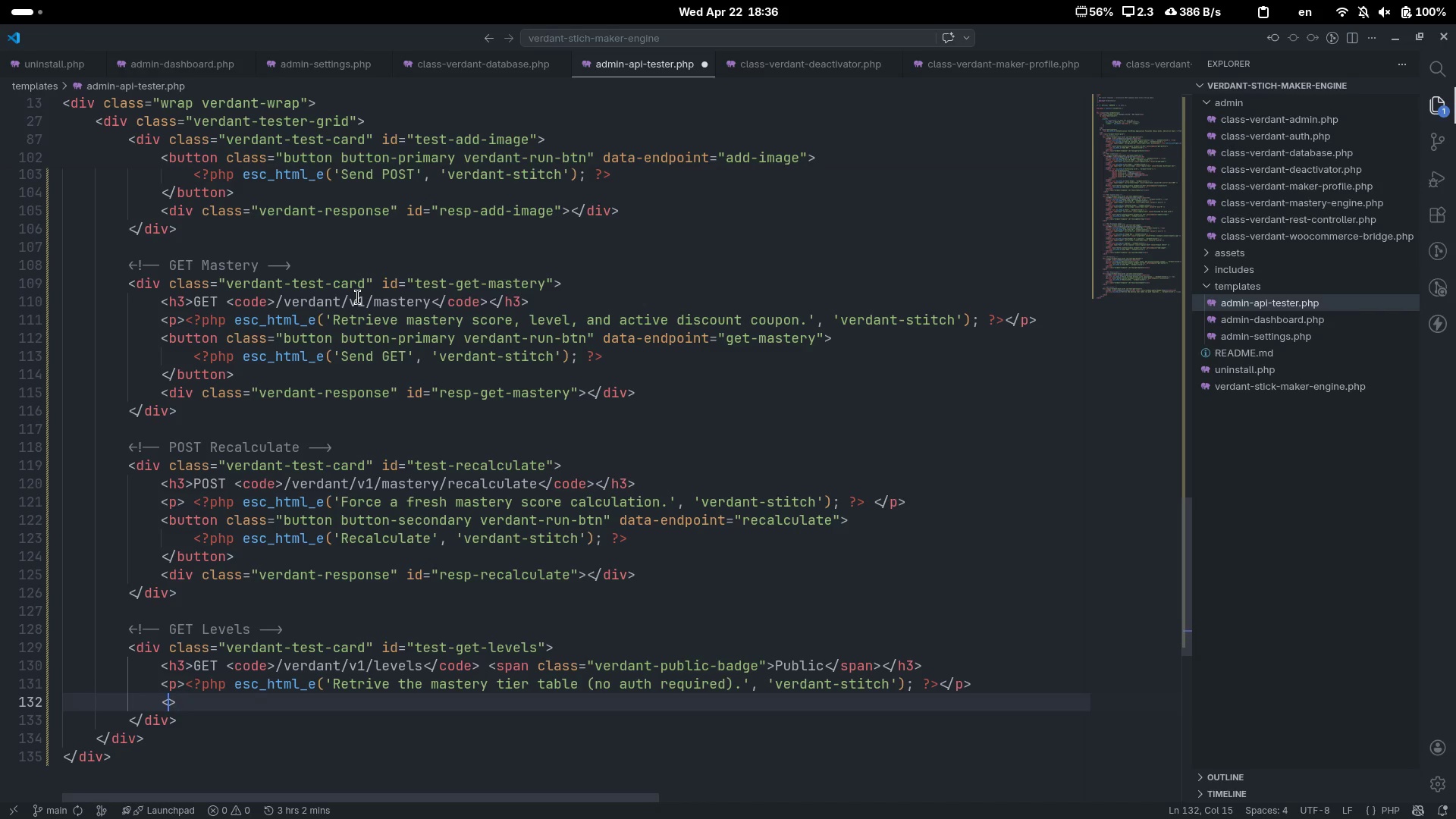 
key(ArrowLeft)
 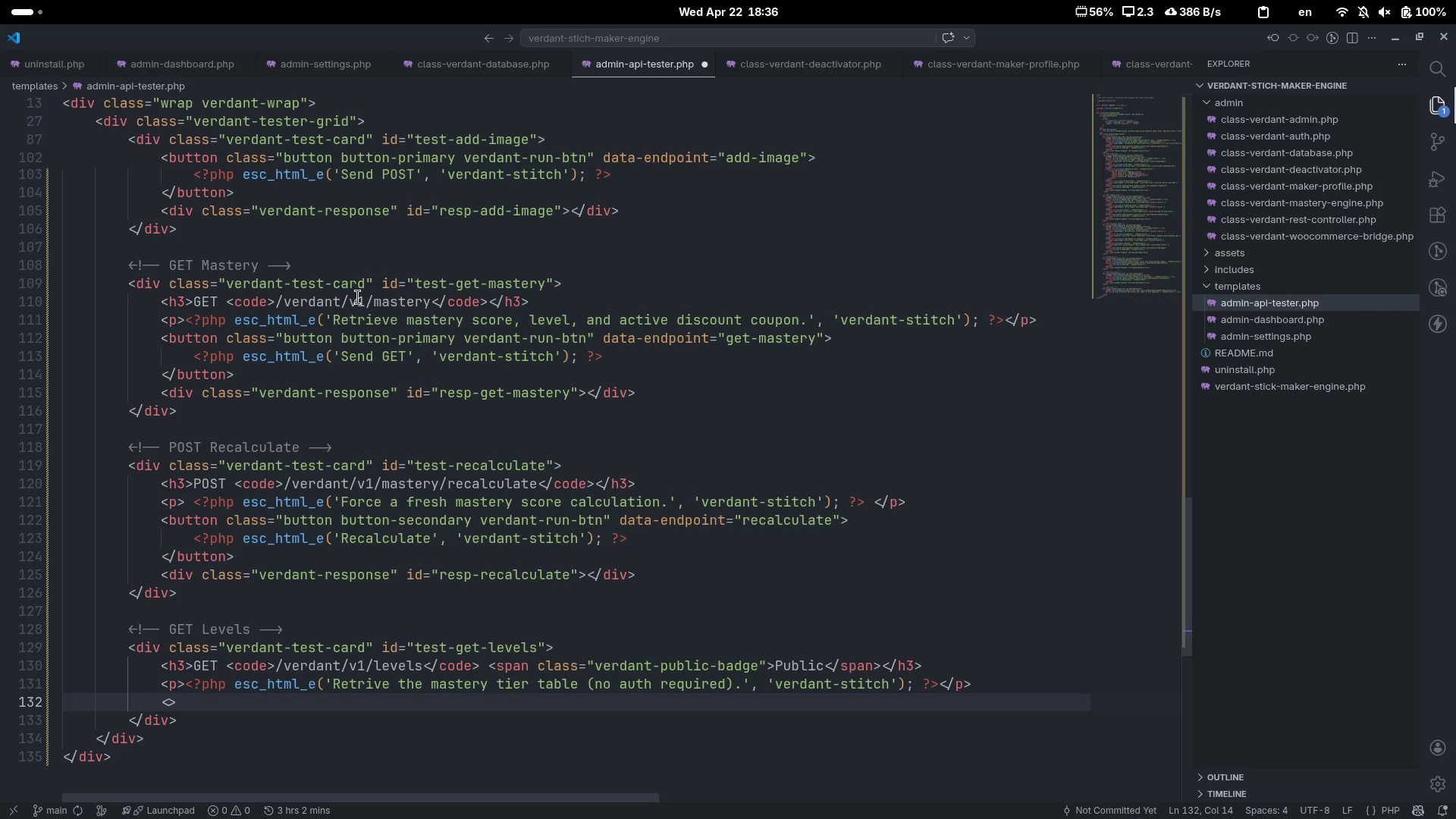 
type(button)
 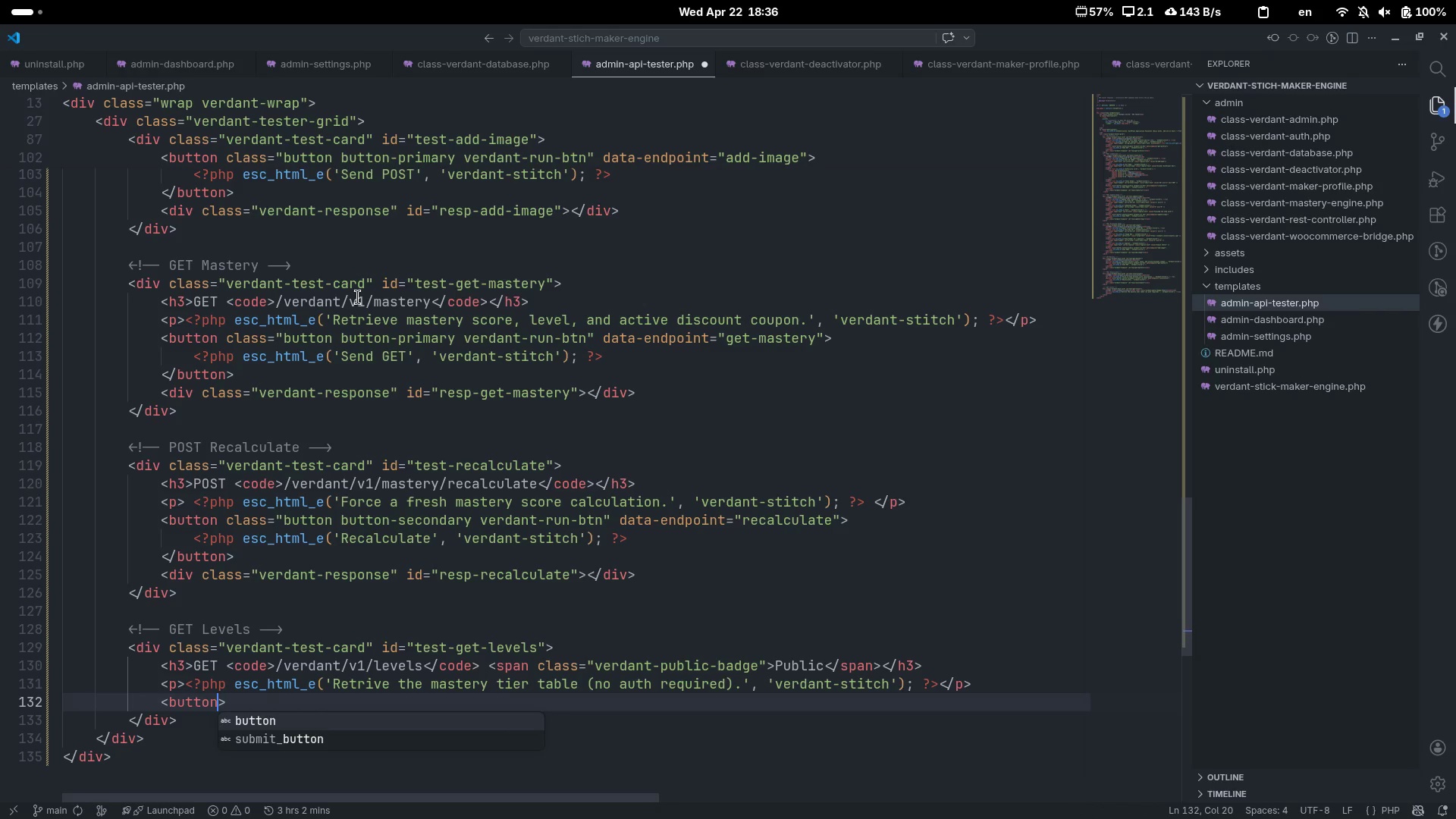 
key(ArrowRight)
 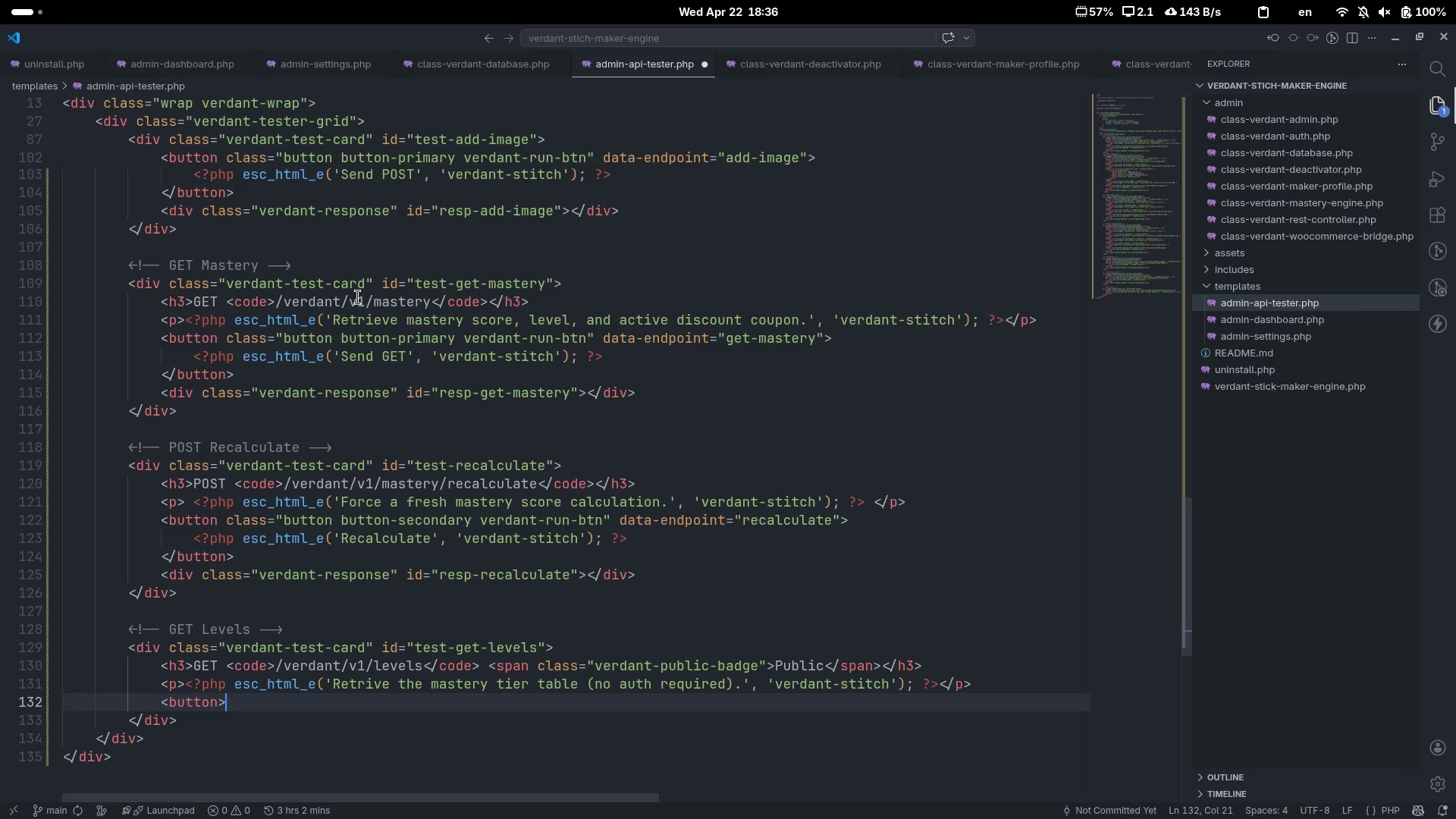 
key(Shift+Comma)
 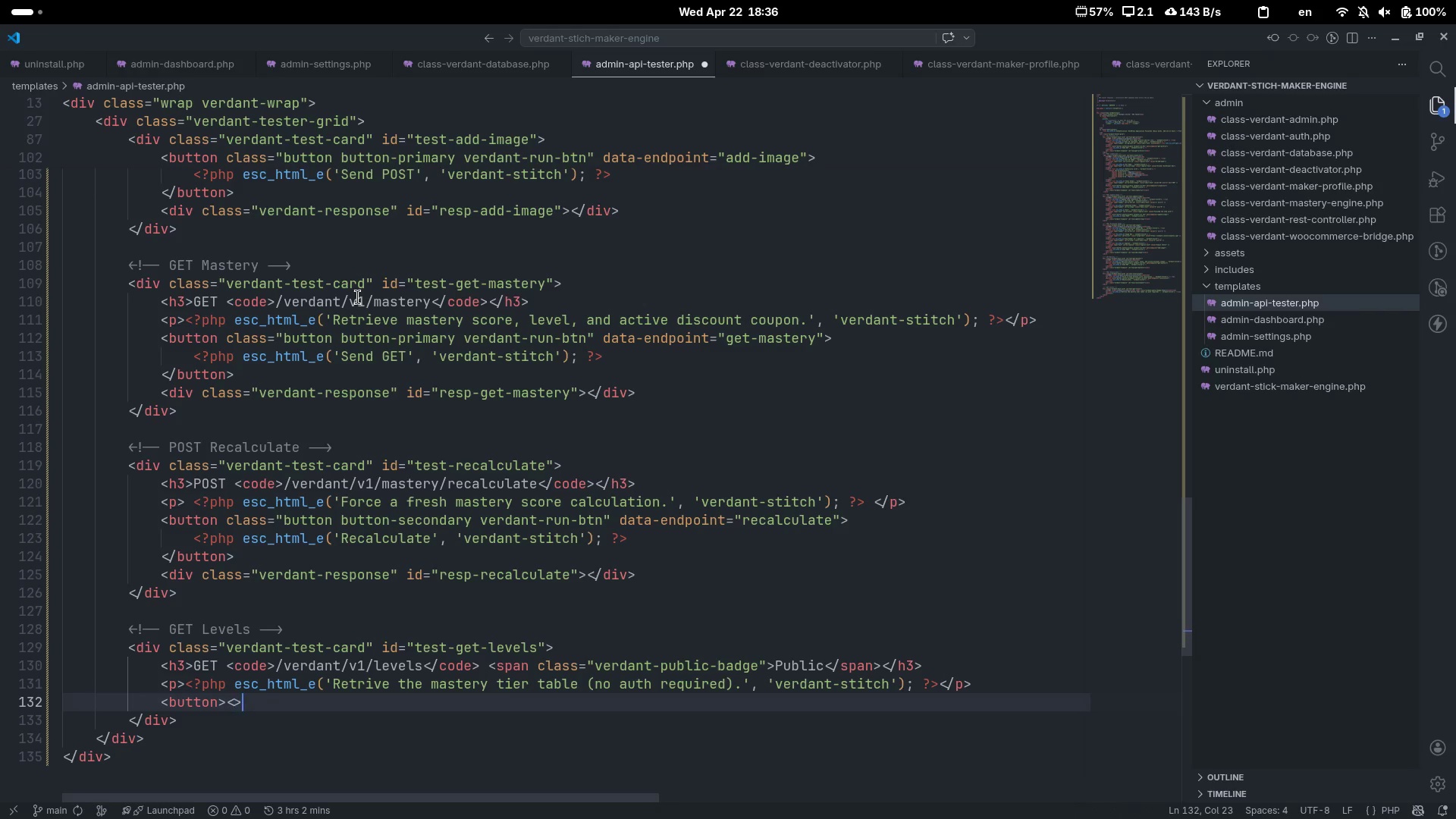 
key(Shift+Period)
 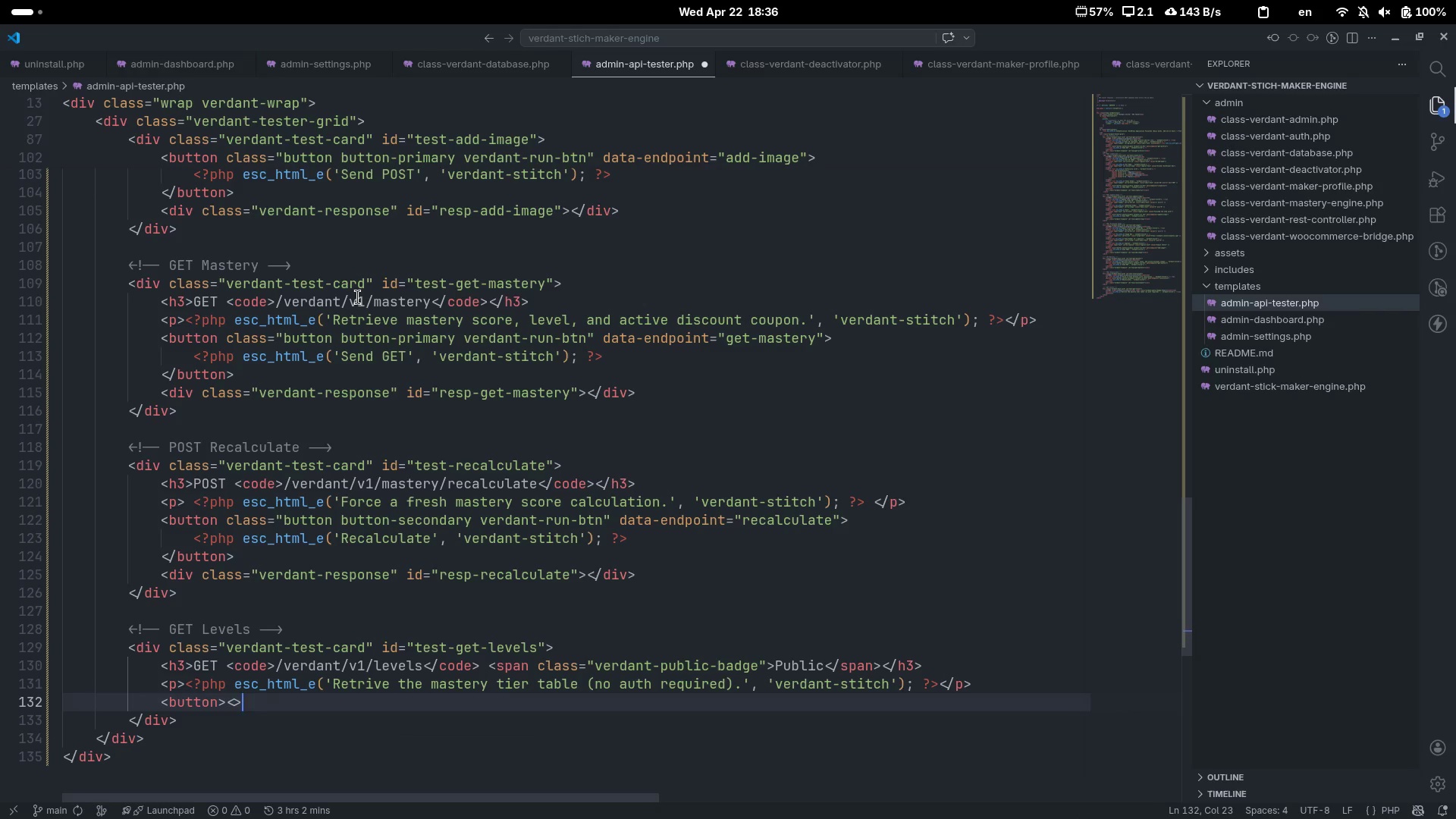 
key(ArrowLeft)
 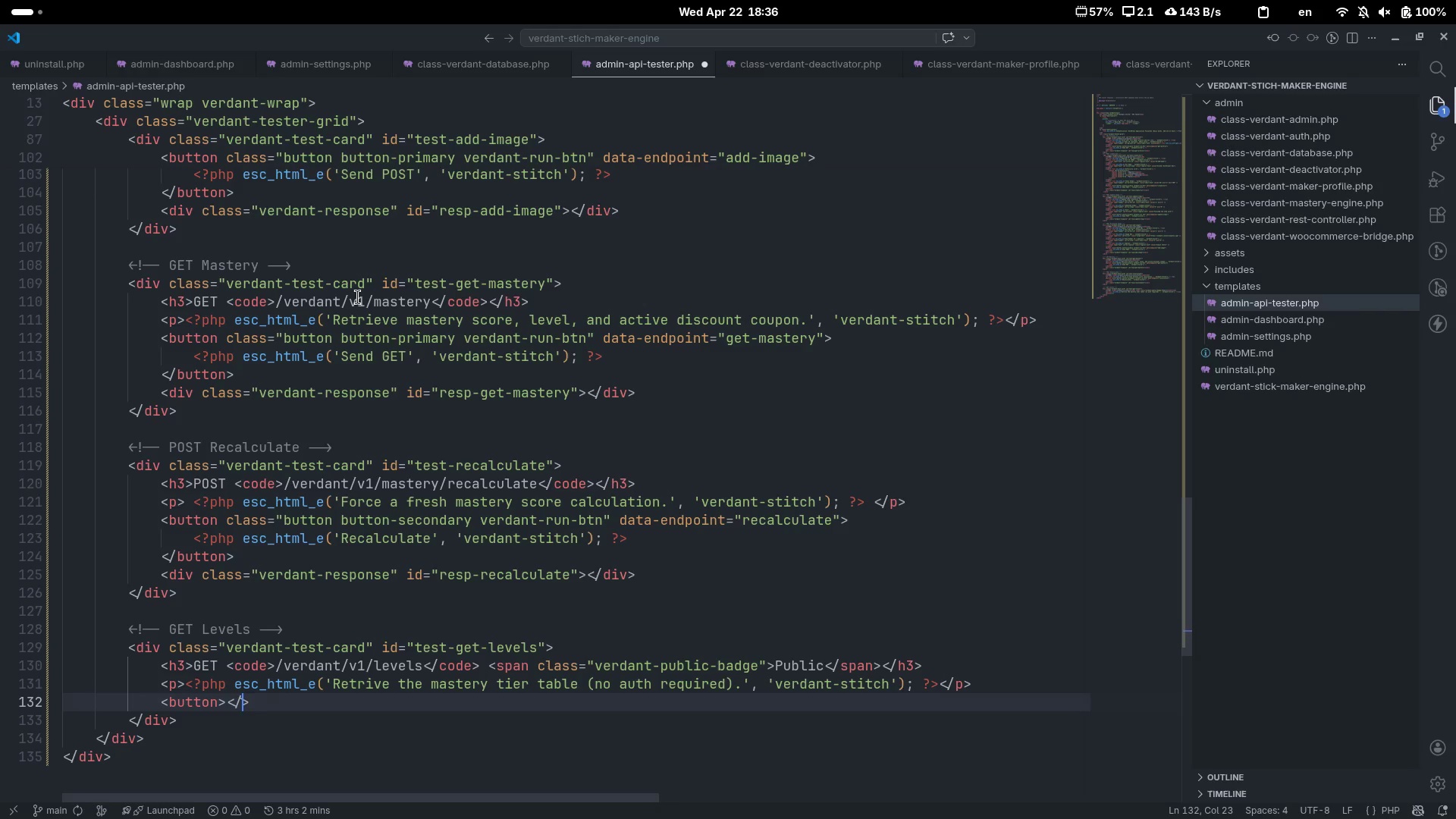 
type(/button)
 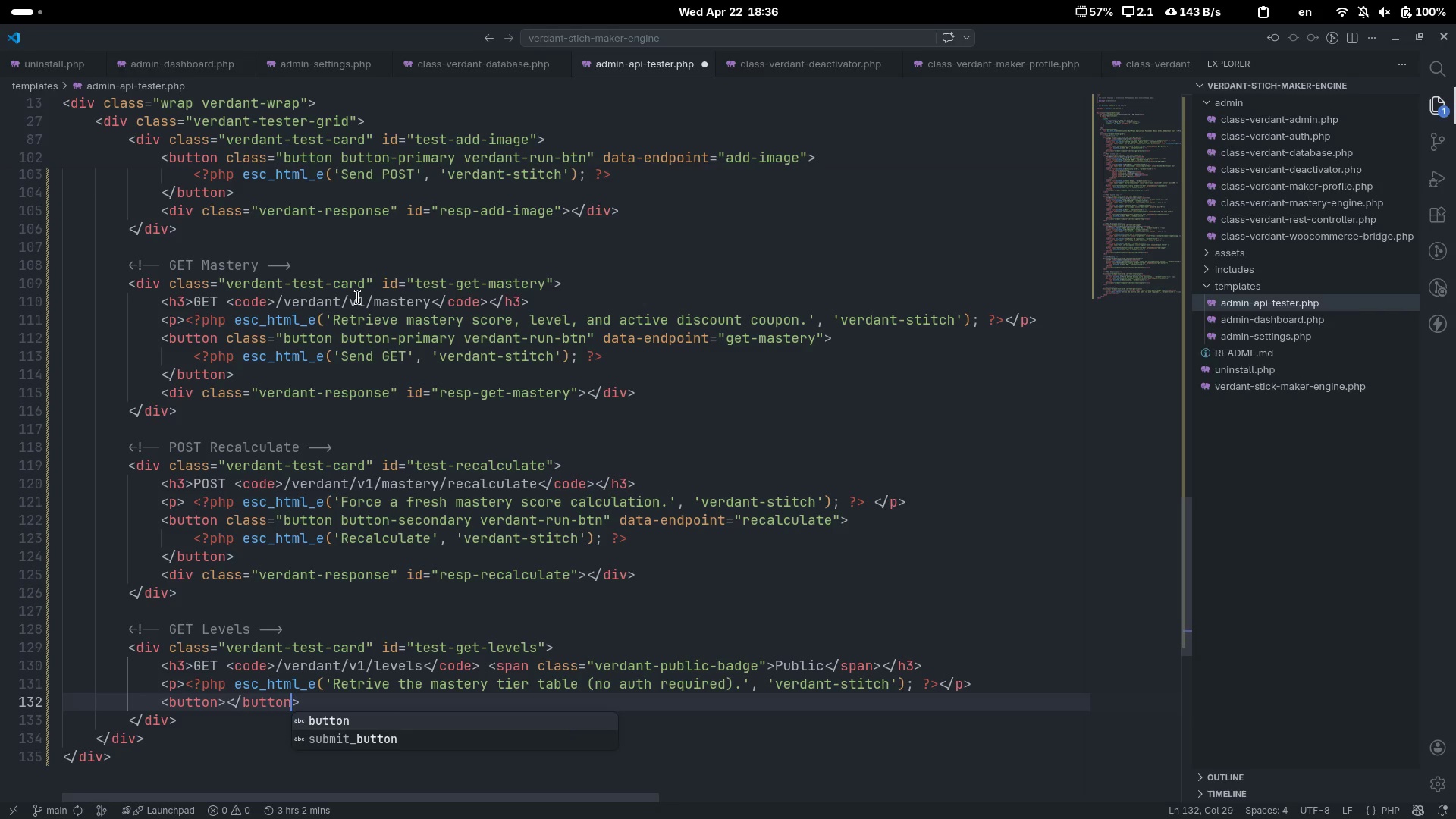 
key(Control+ControlLeft)
 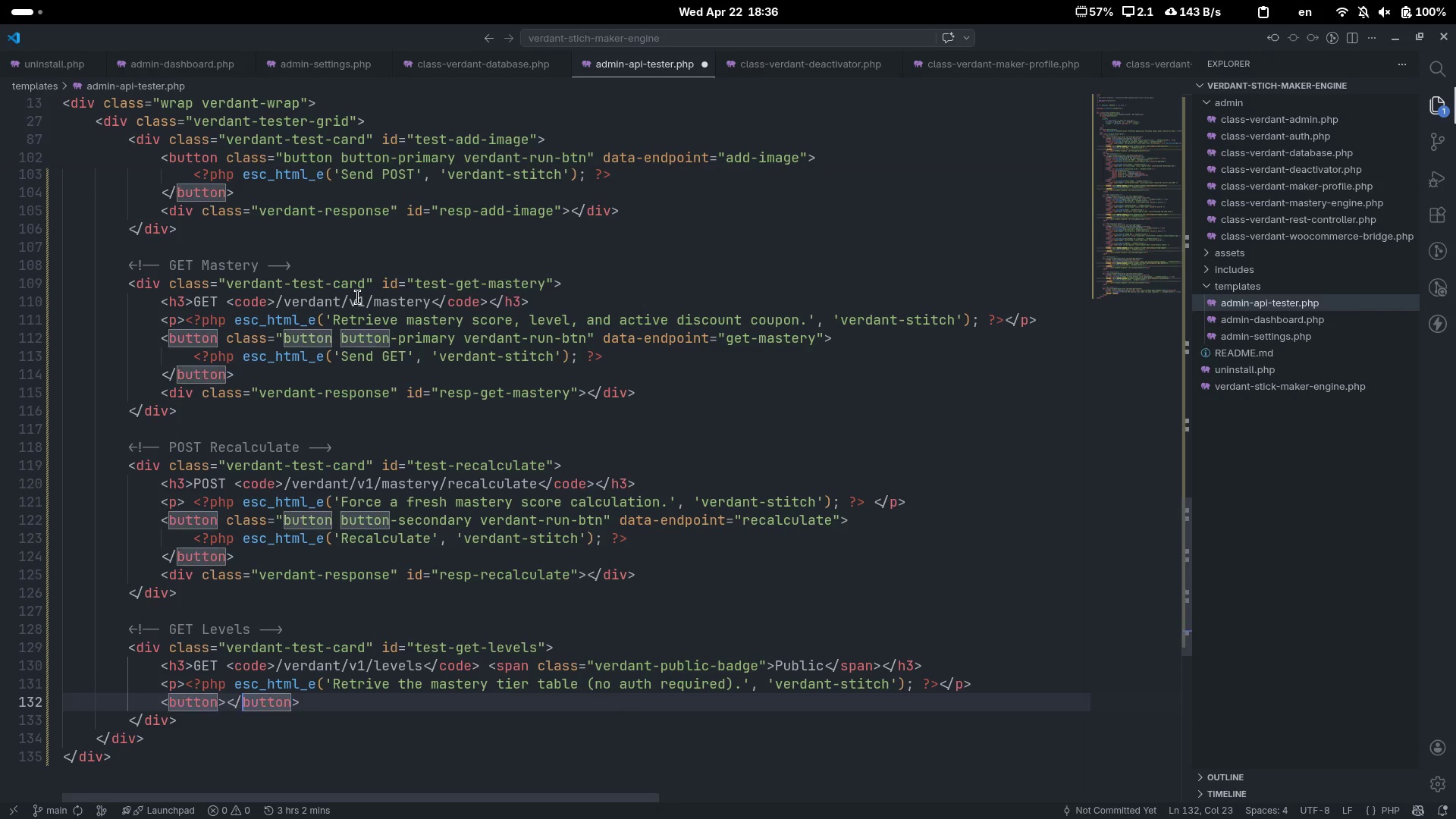 
key(Control+ArrowLeft)
 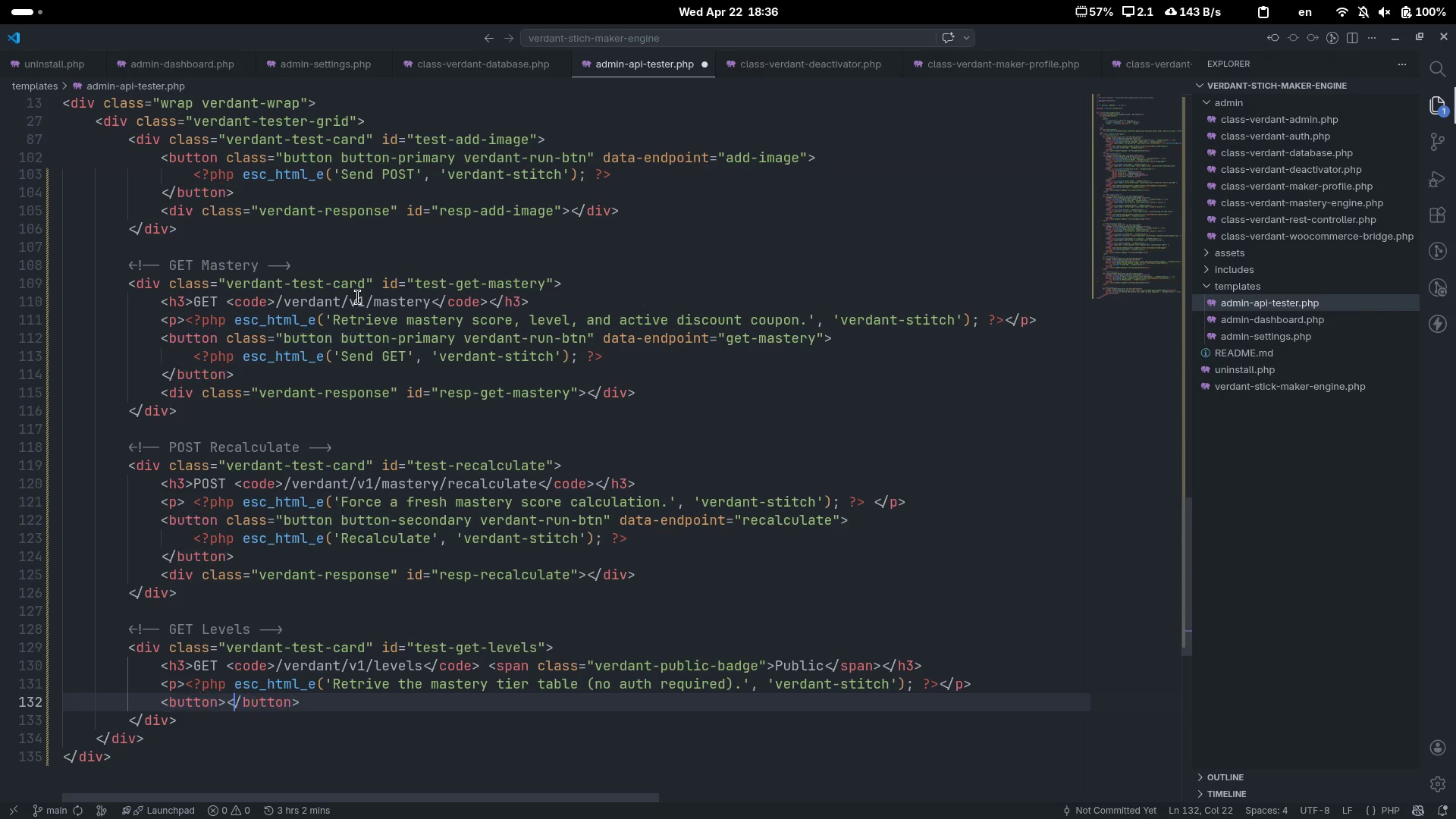 
key(ArrowLeft)
 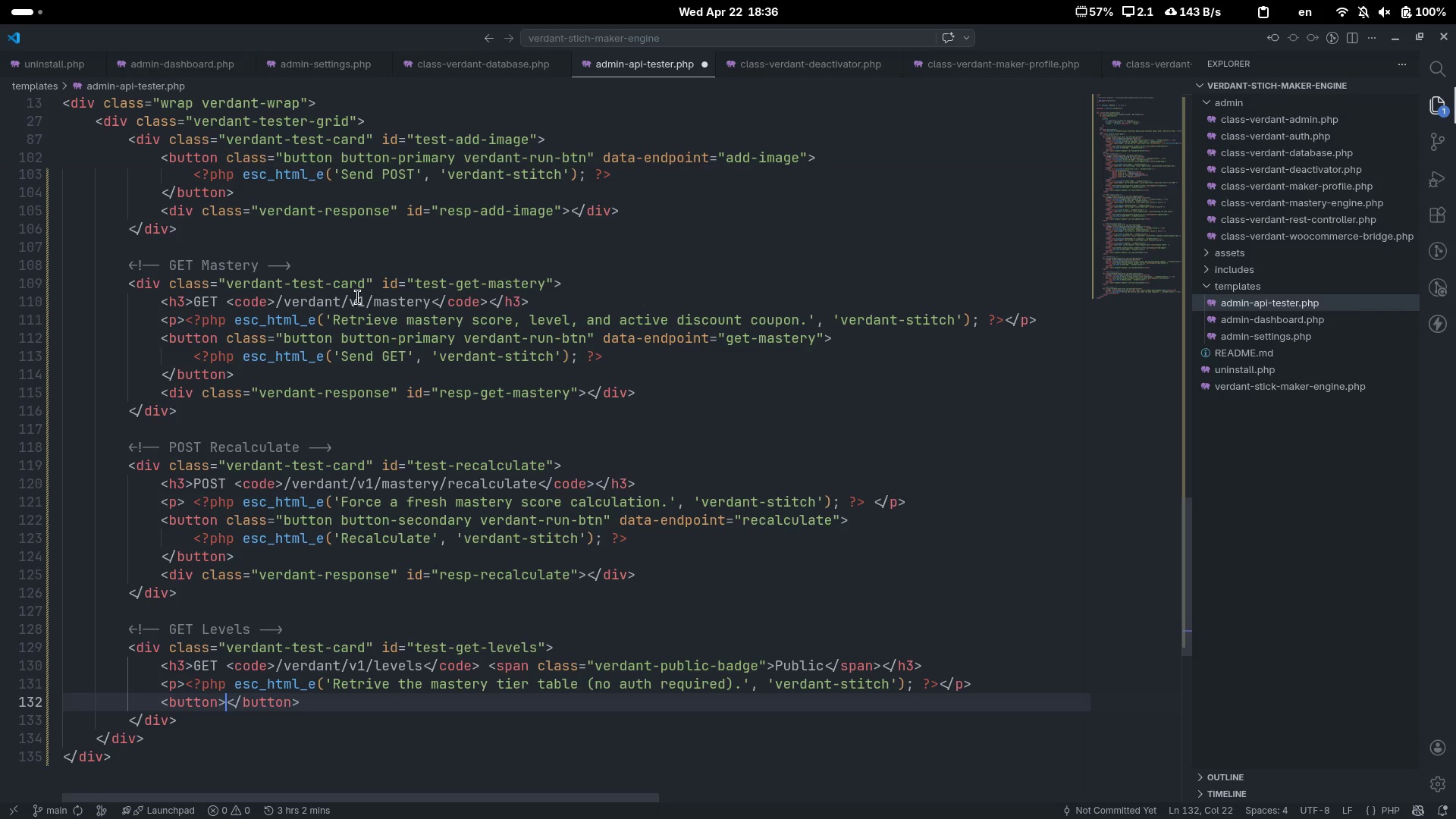 
key(ArrowLeft)
 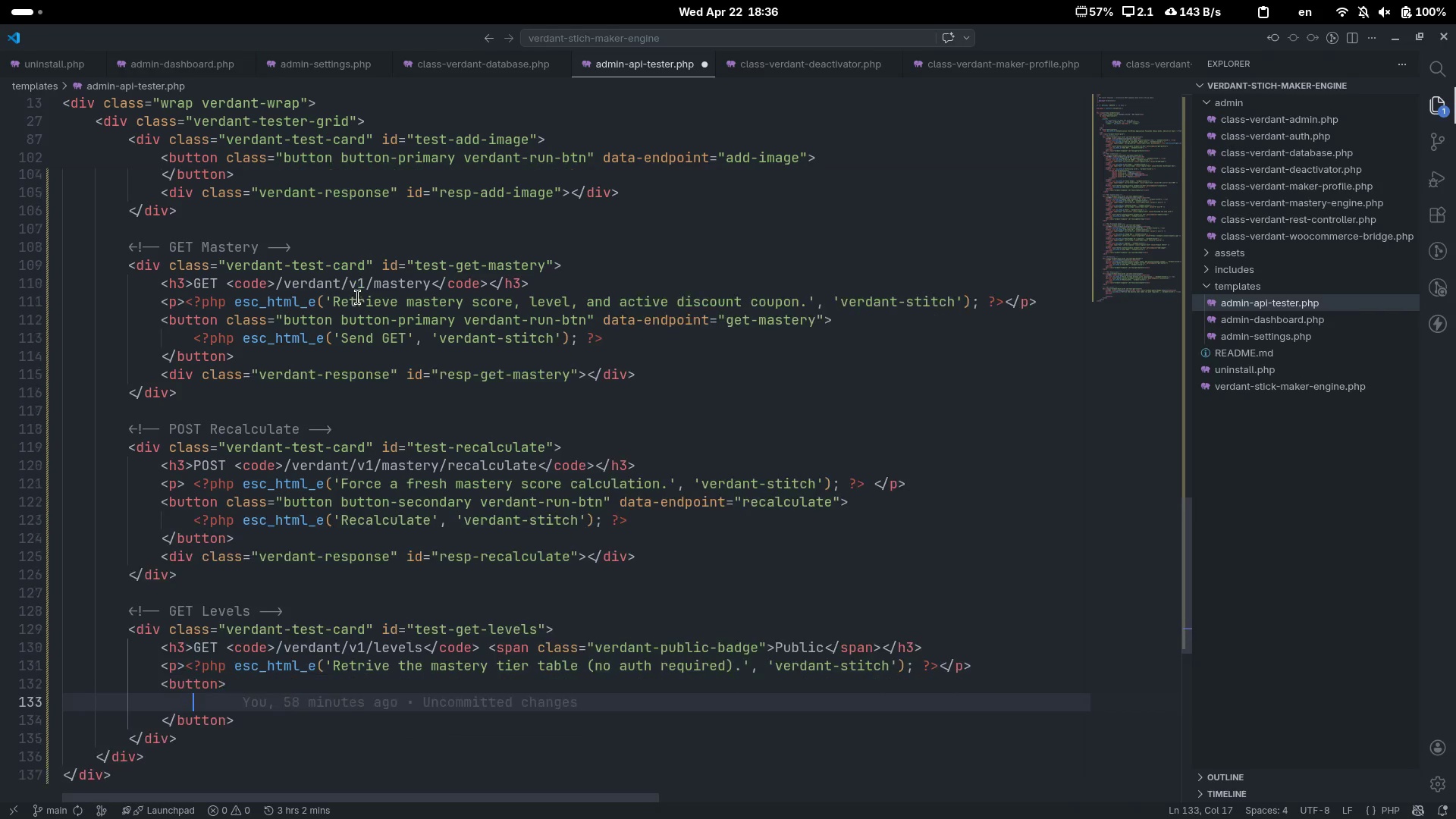 
key(Enter)
 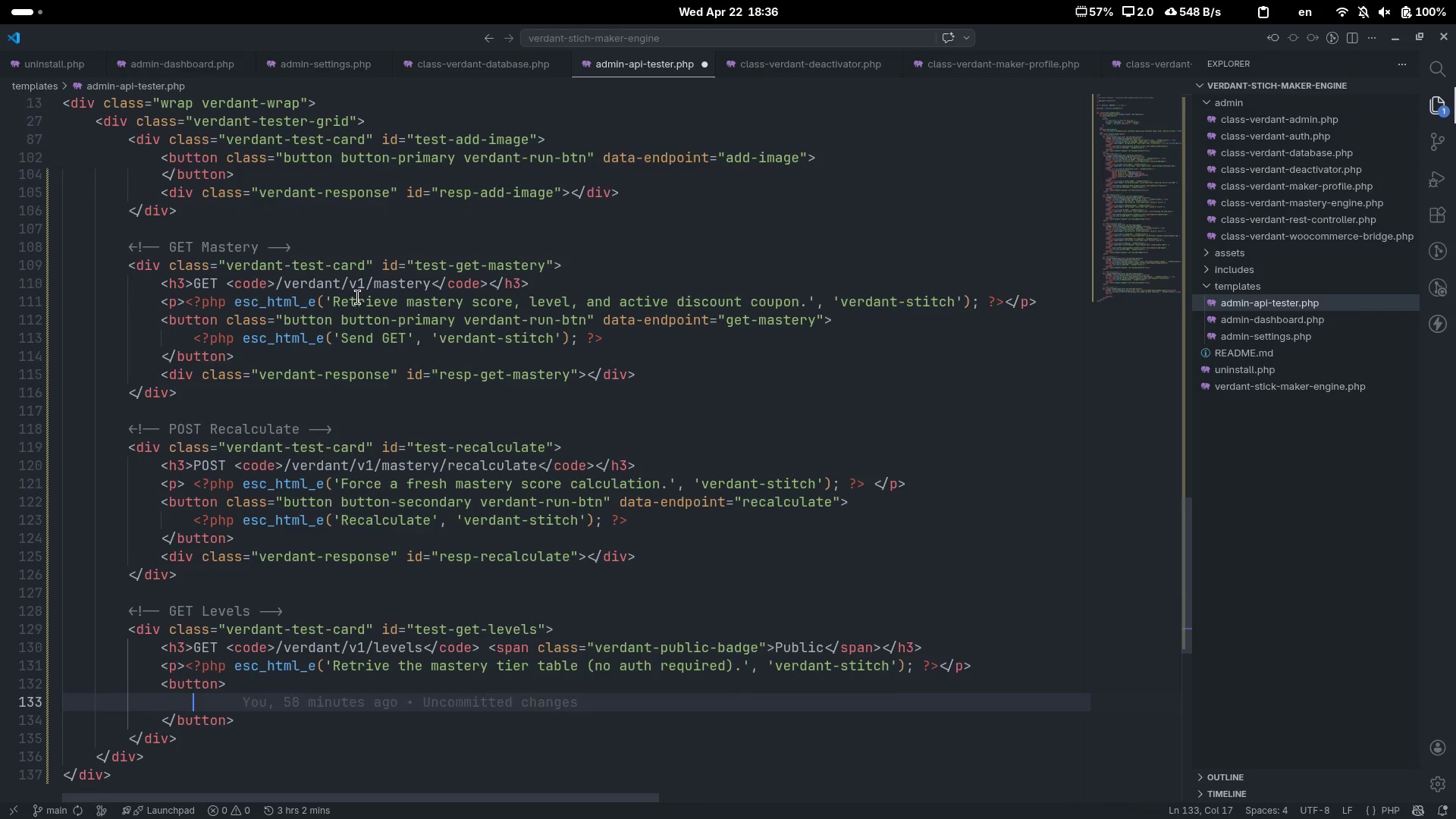 
key(ArrowUp)
 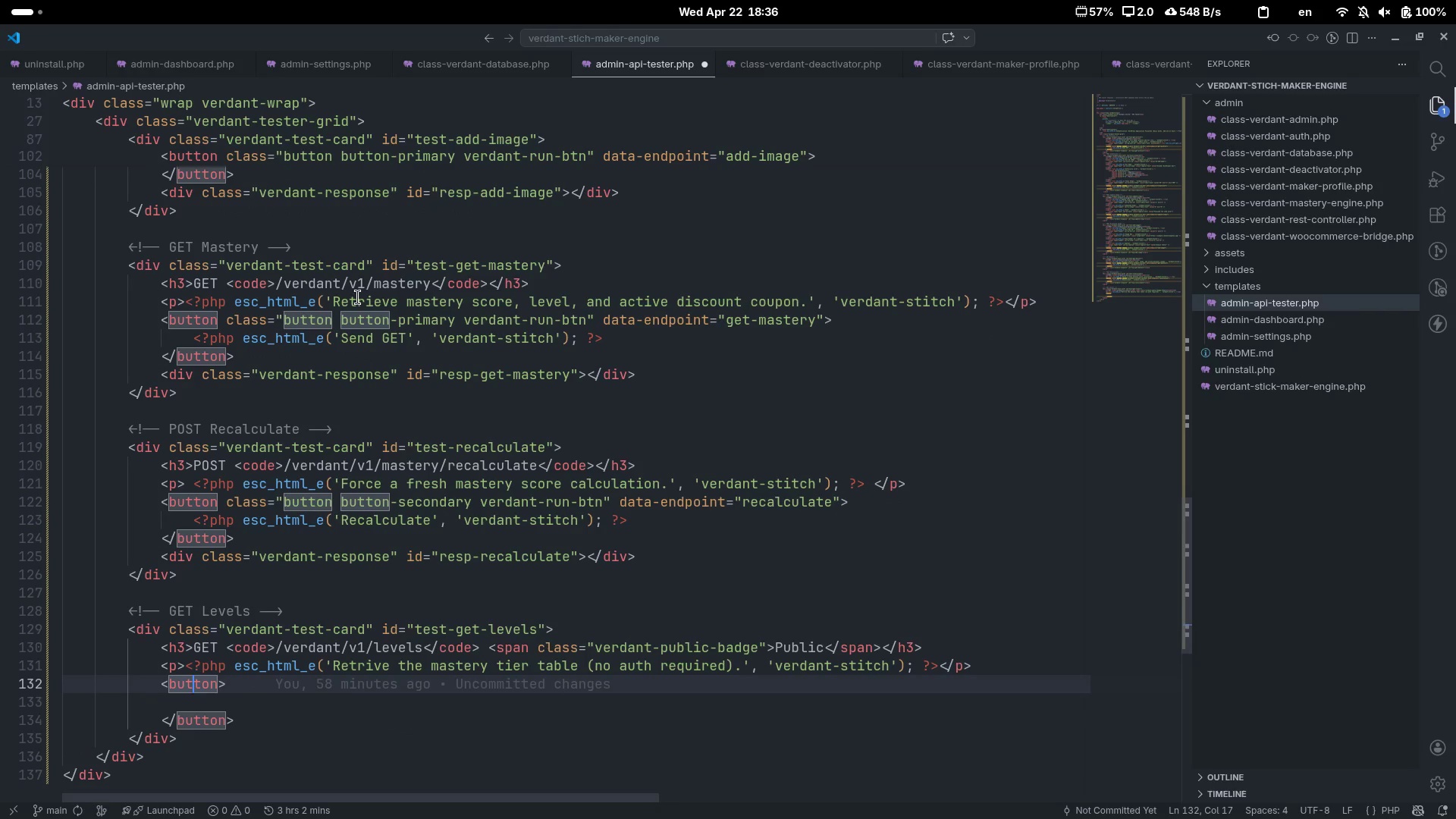 
key(Control+ControlLeft)
 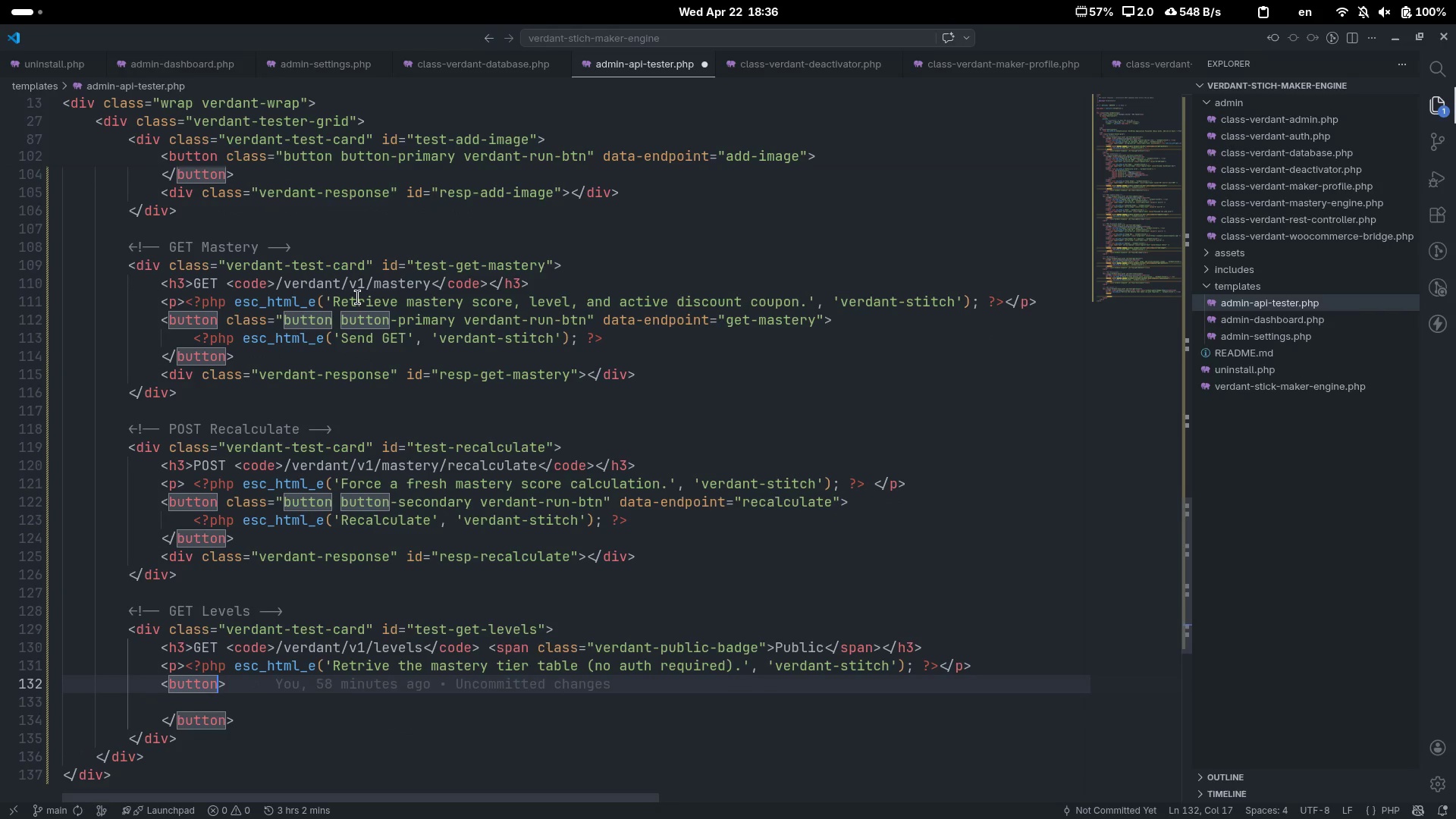 
key(Control+ArrowRight)
 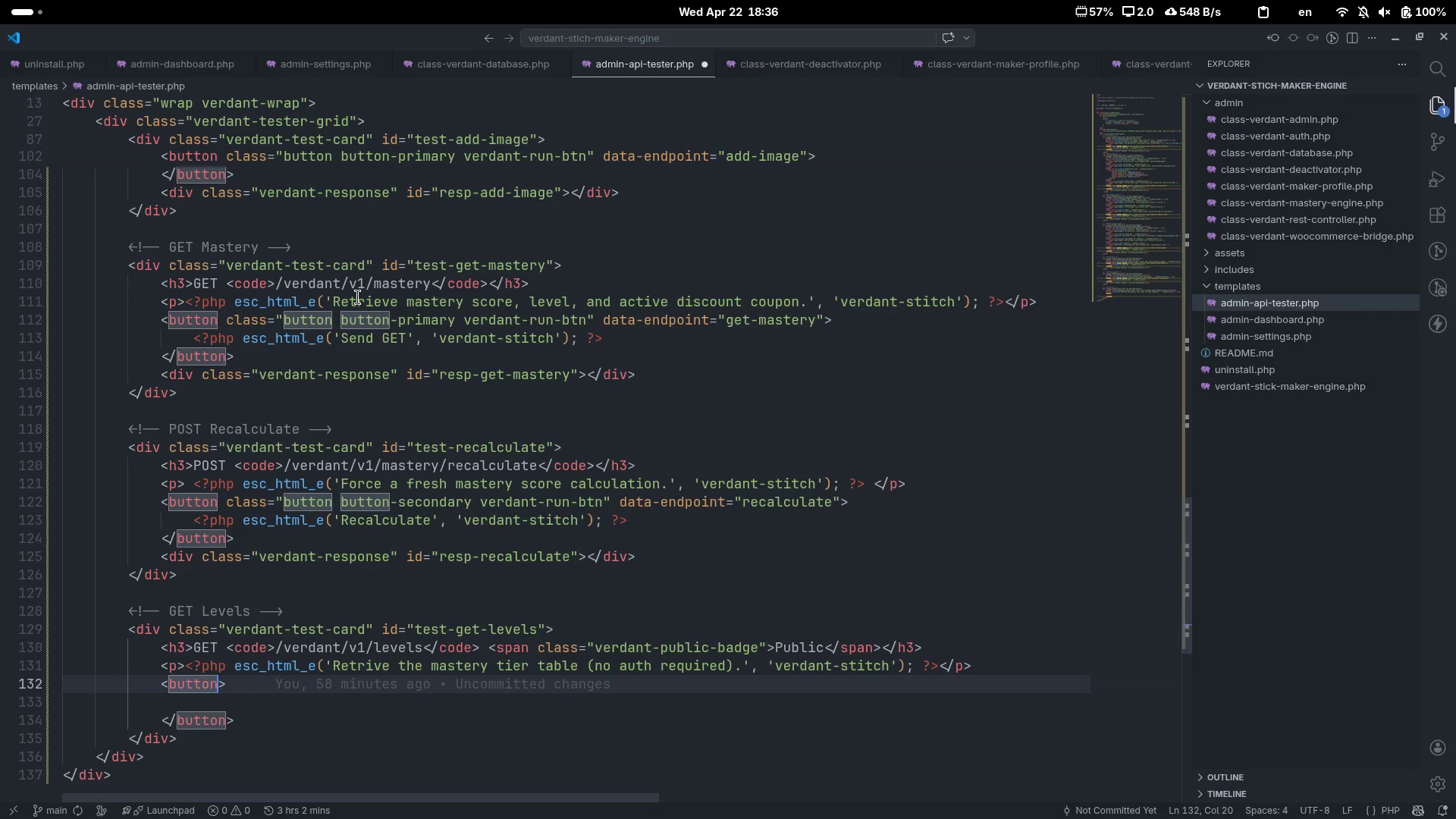 
type( class="")
 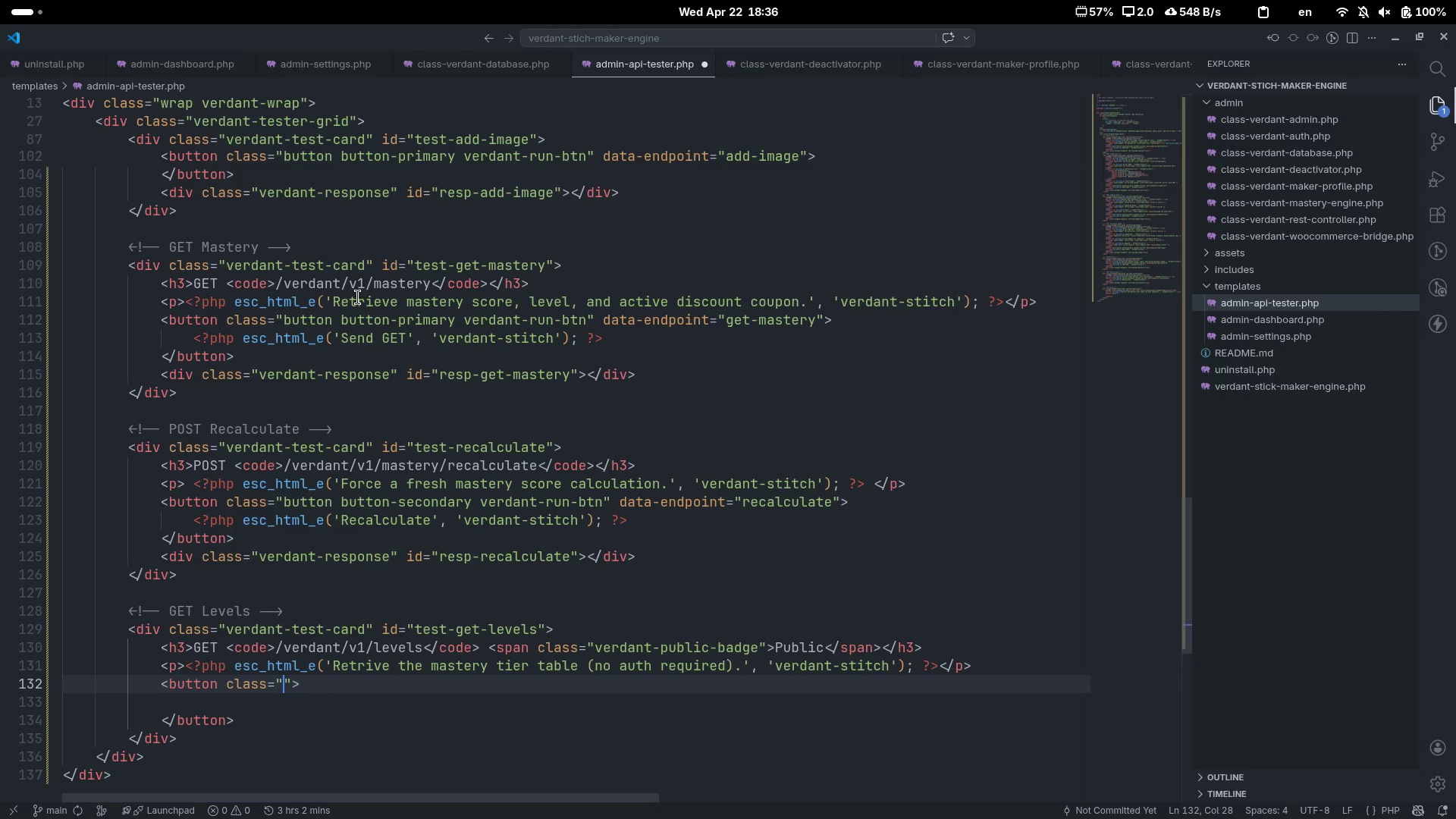 
 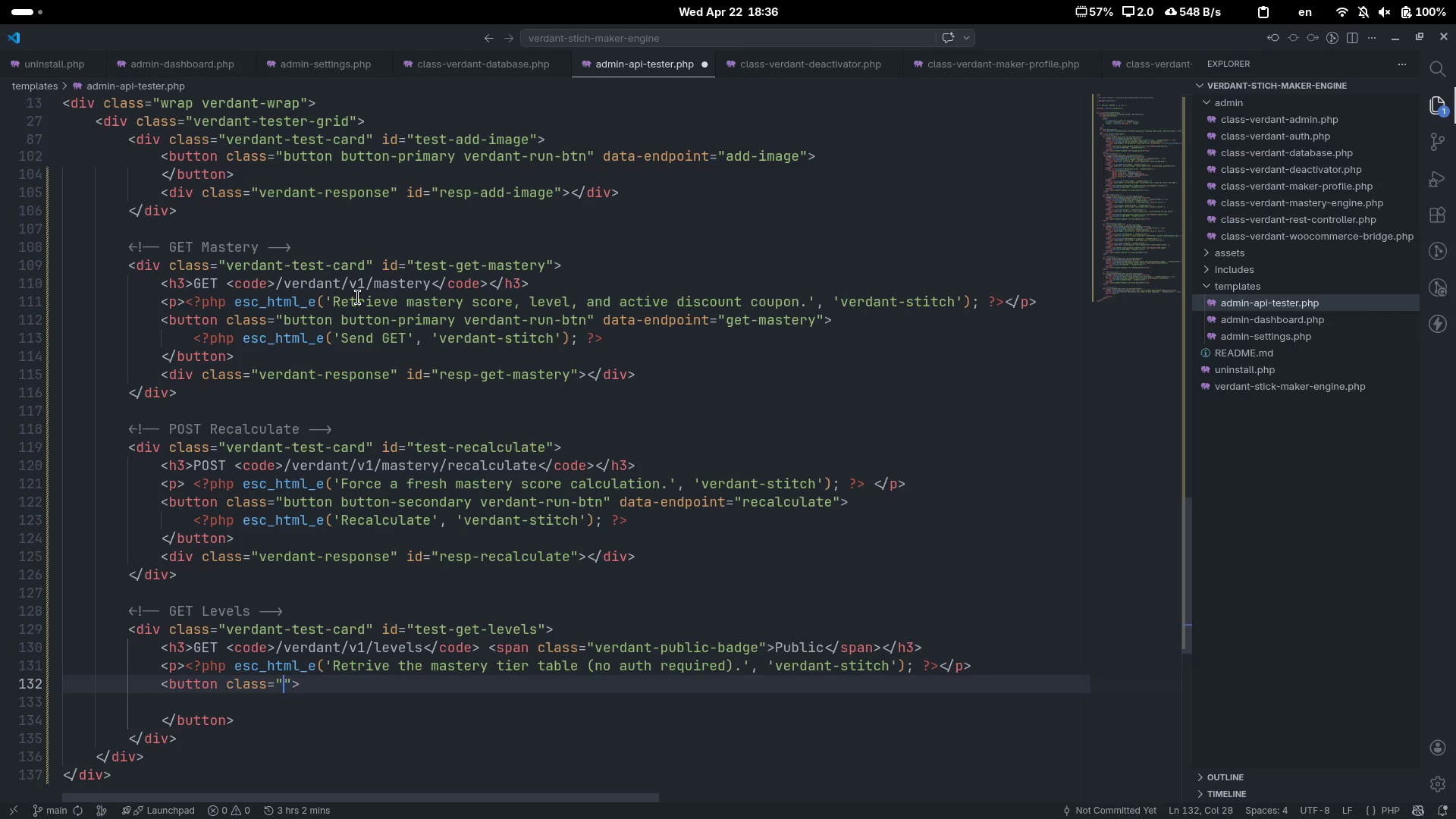 
key(ArrowLeft)
 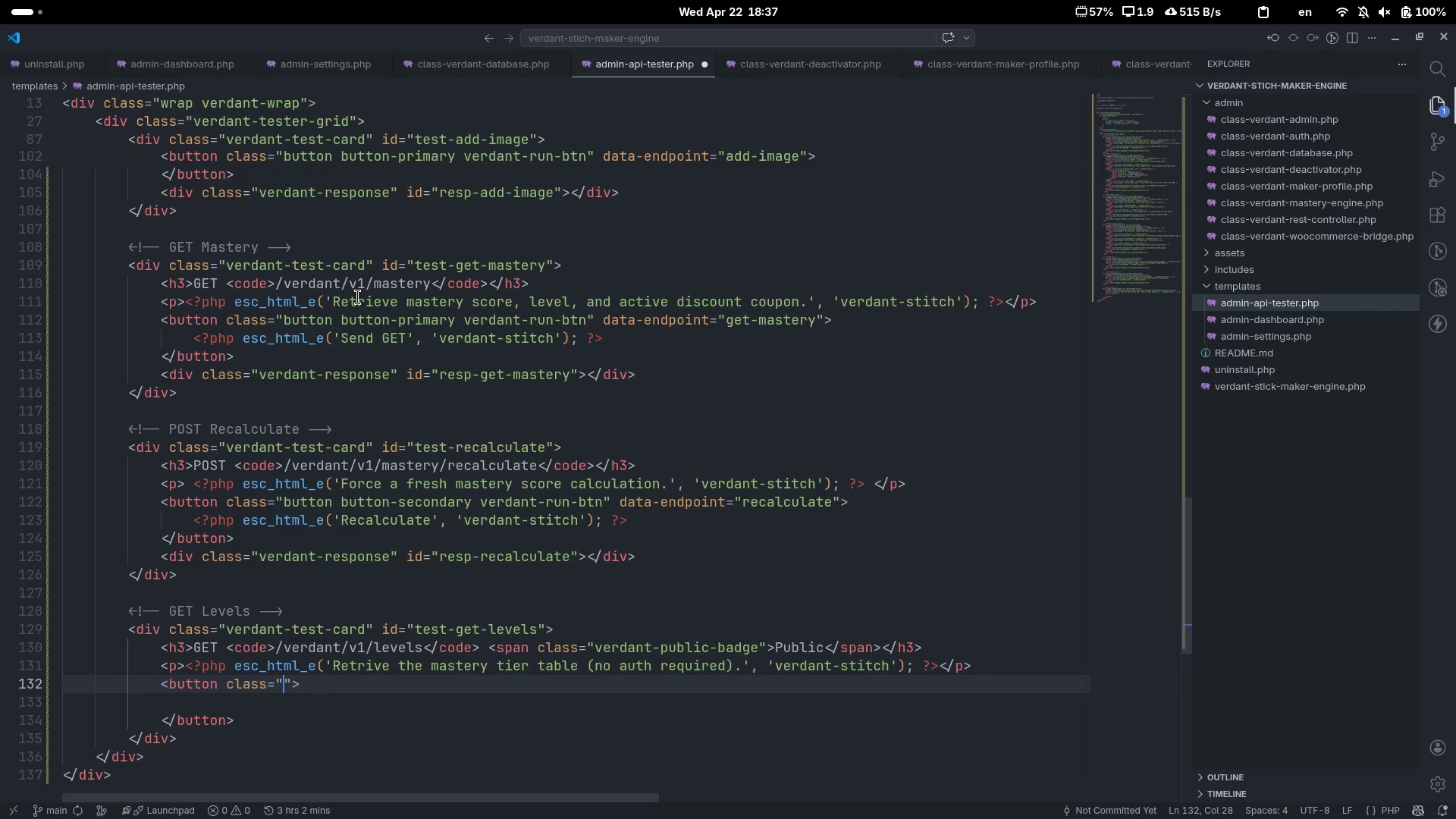 
type(nutton ver)
 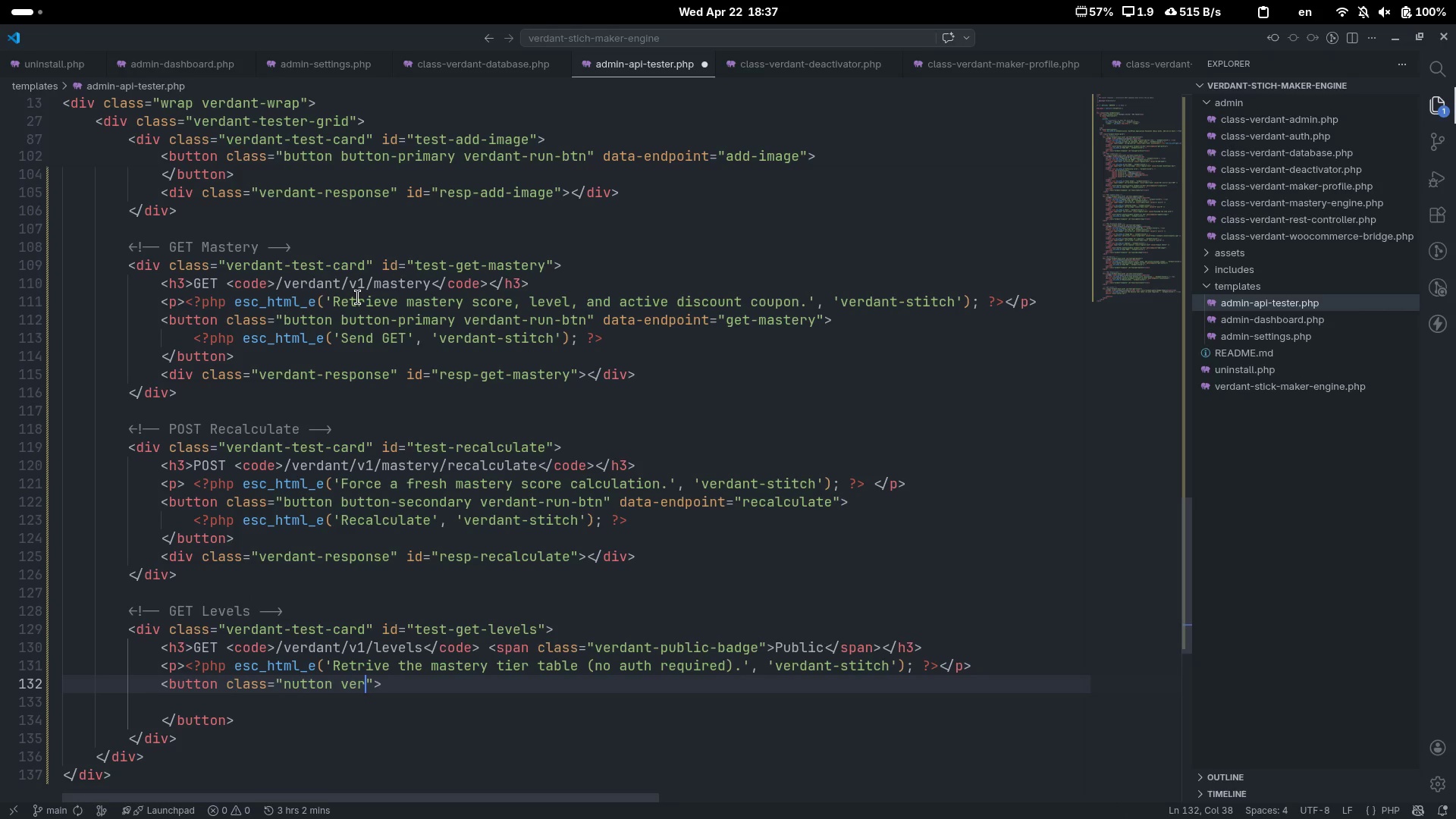 
key(Control+ArrowLeft)
 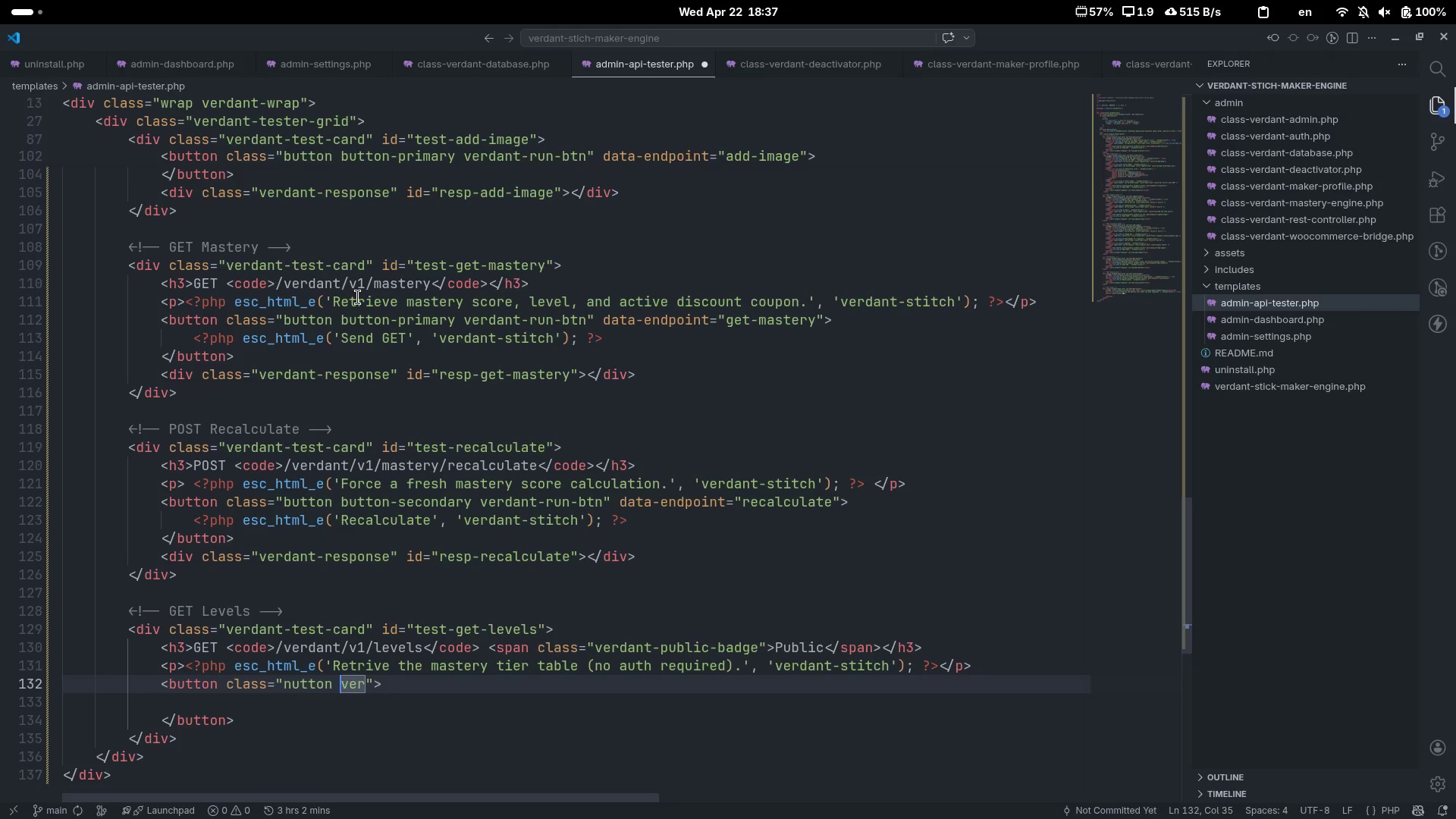 
key(Control+ArrowLeft)
 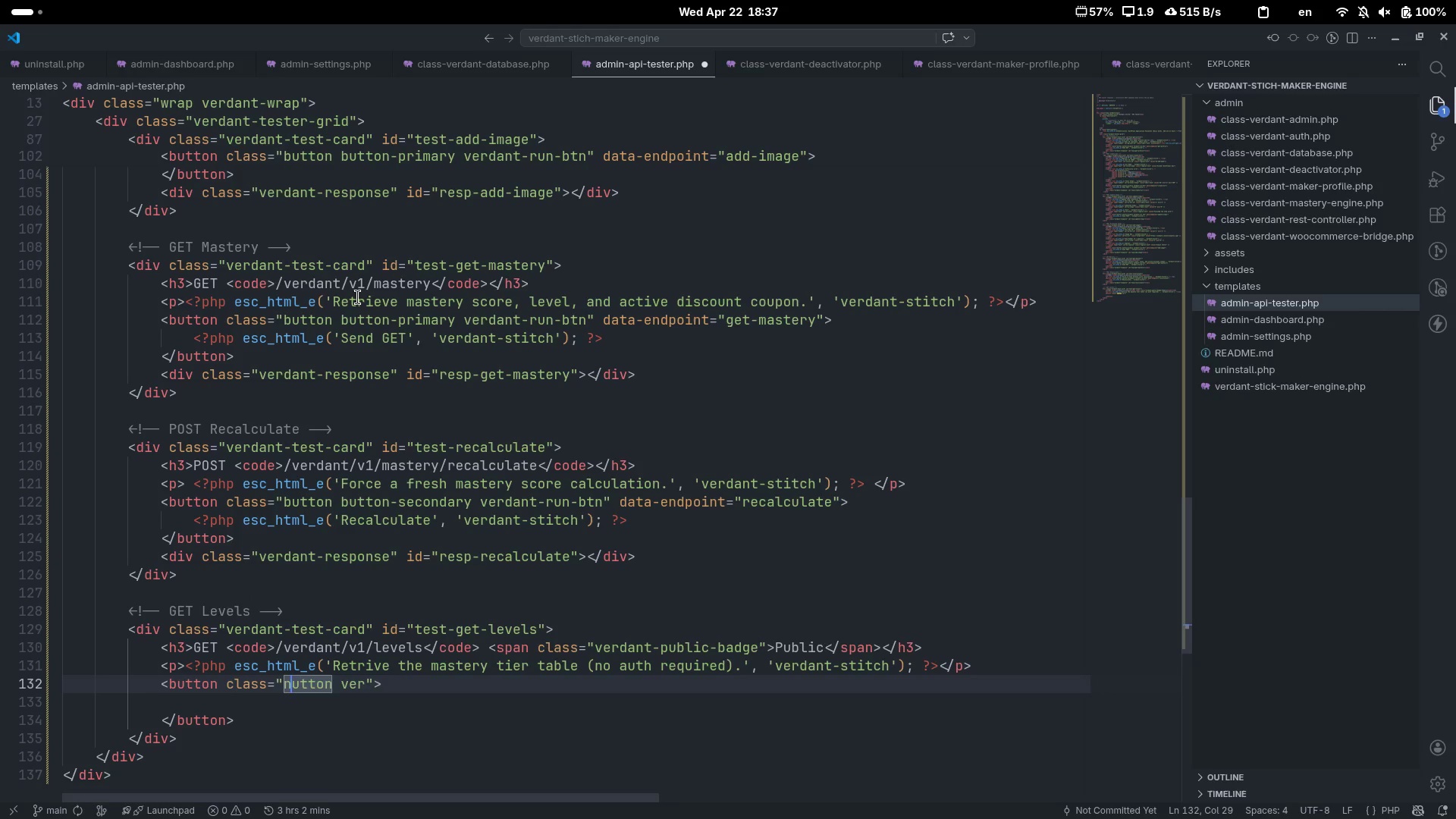 
key(ArrowRight)
 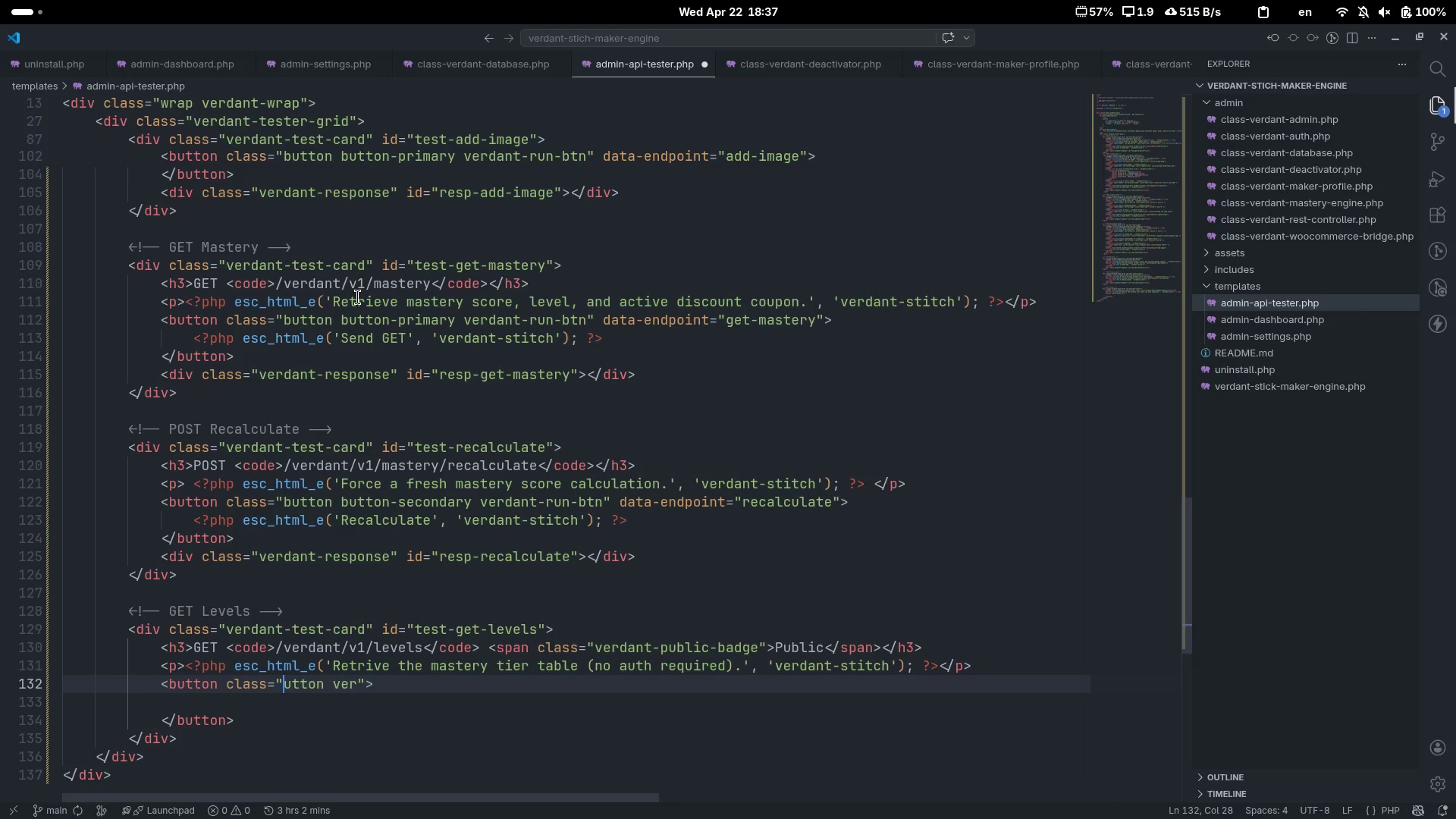 
key(Backspace)
 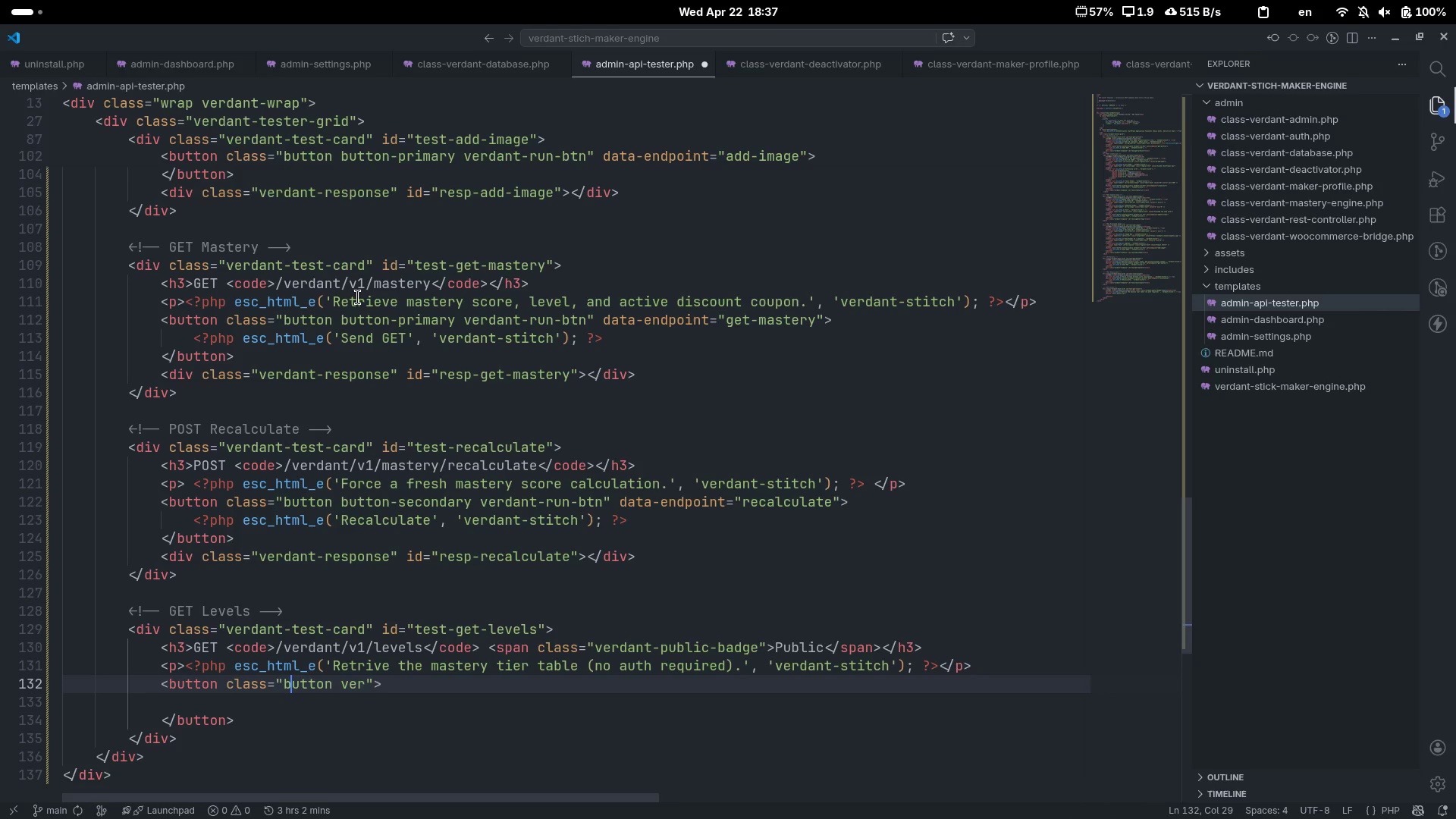 
key(B)
 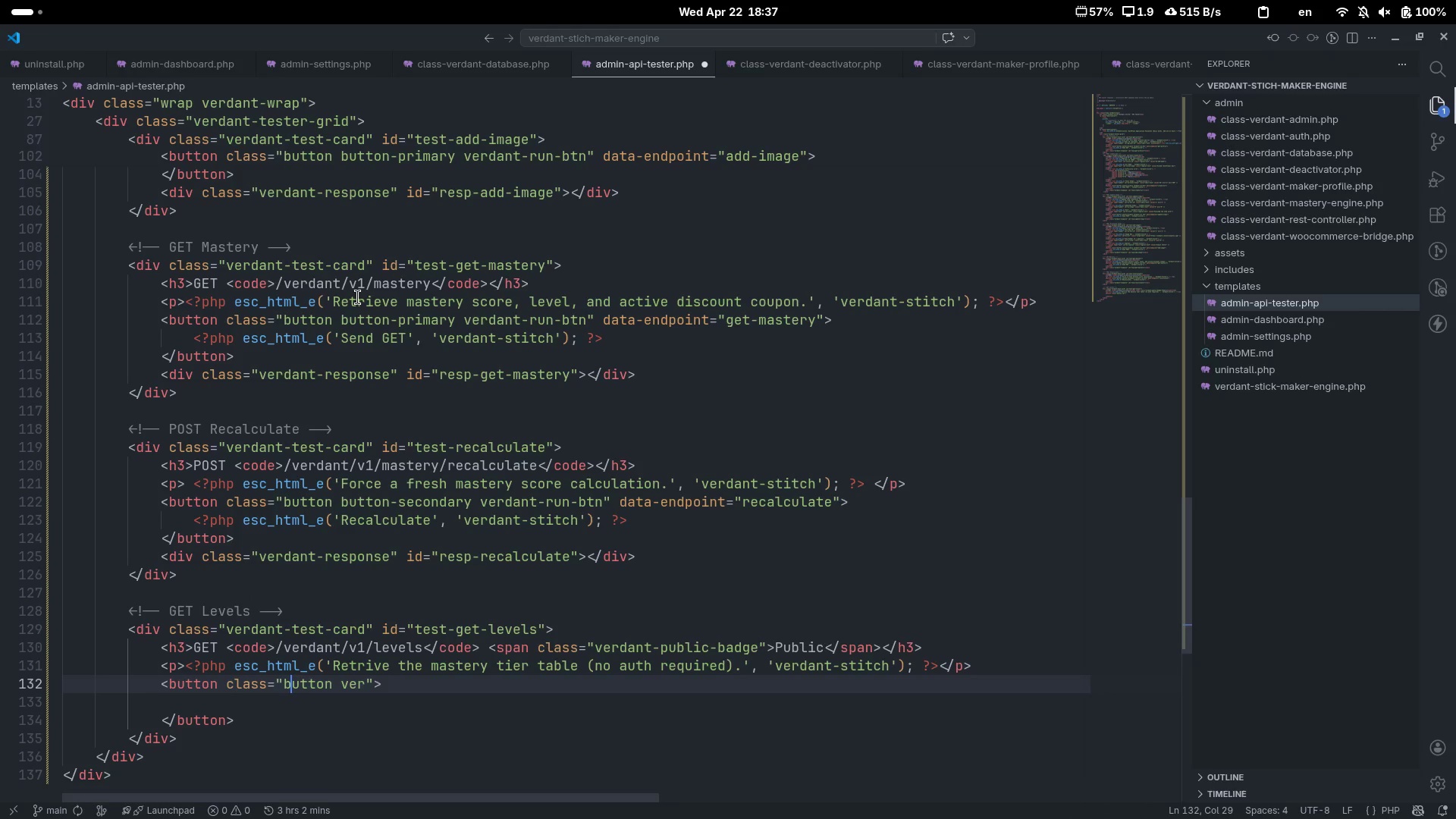 
key(Control+ArrowRight)
 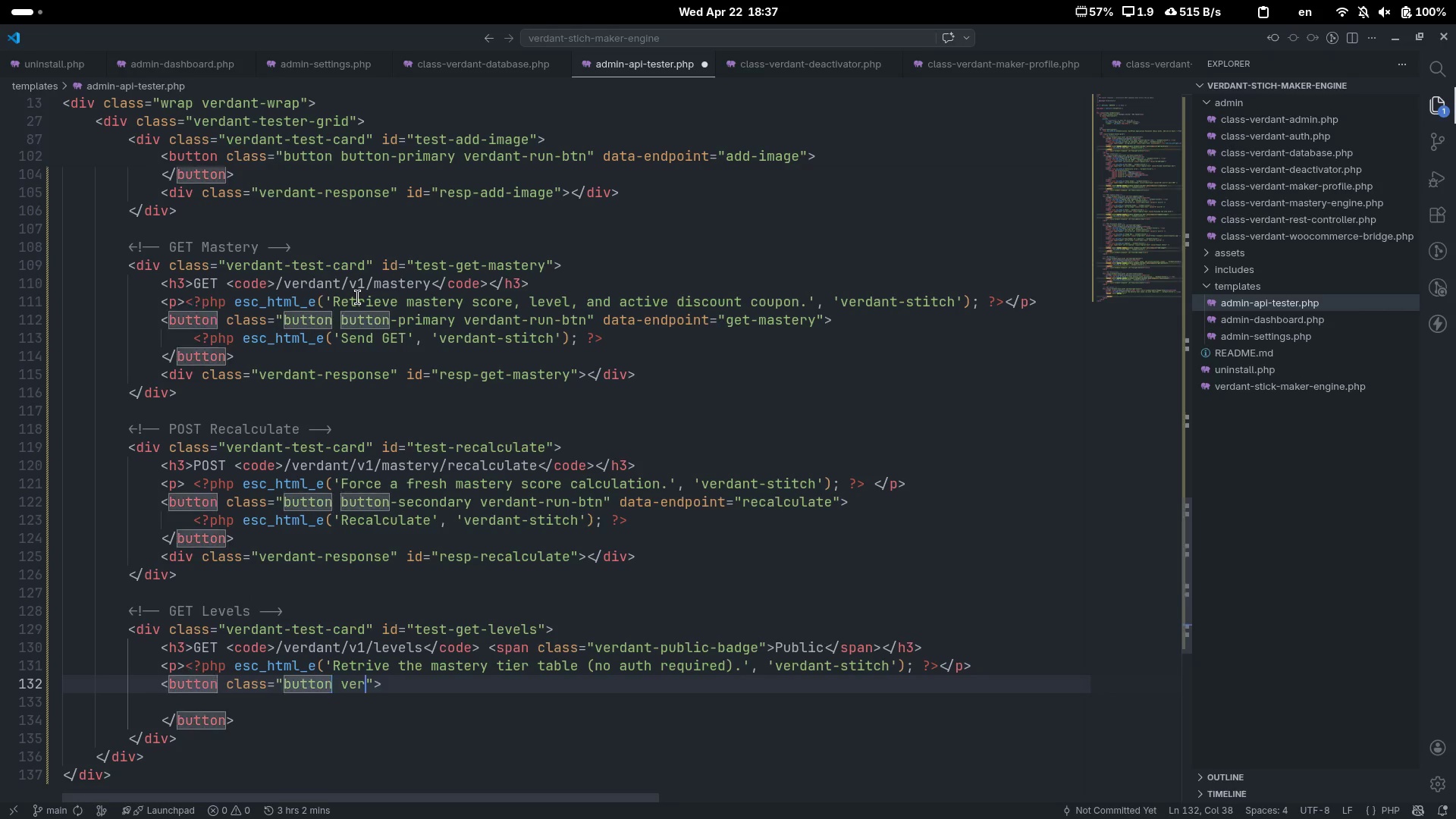 
key(Control+ArrowRight)
 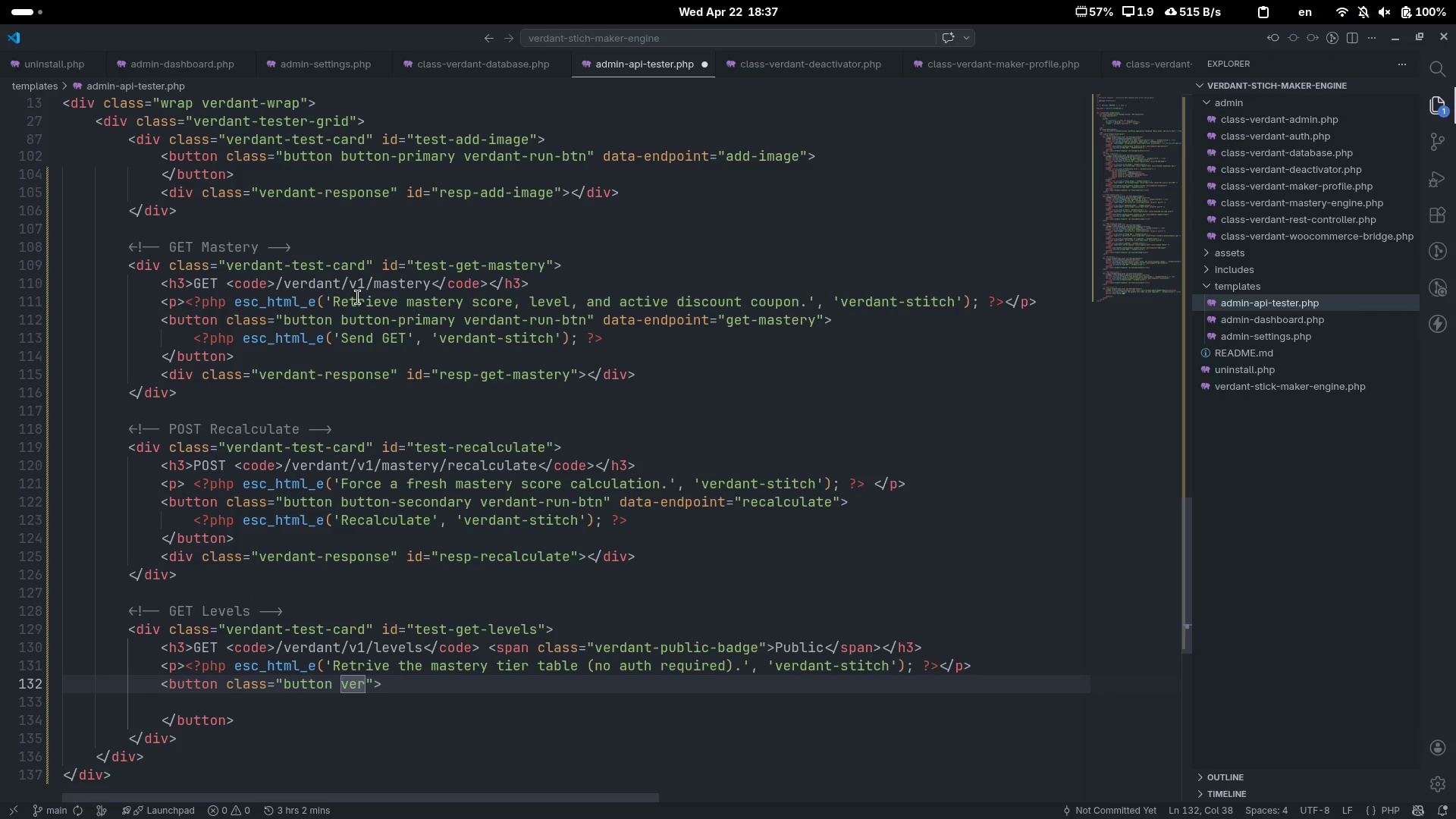 
type(dant-run-h)
key(Backspace)
type(btn)
 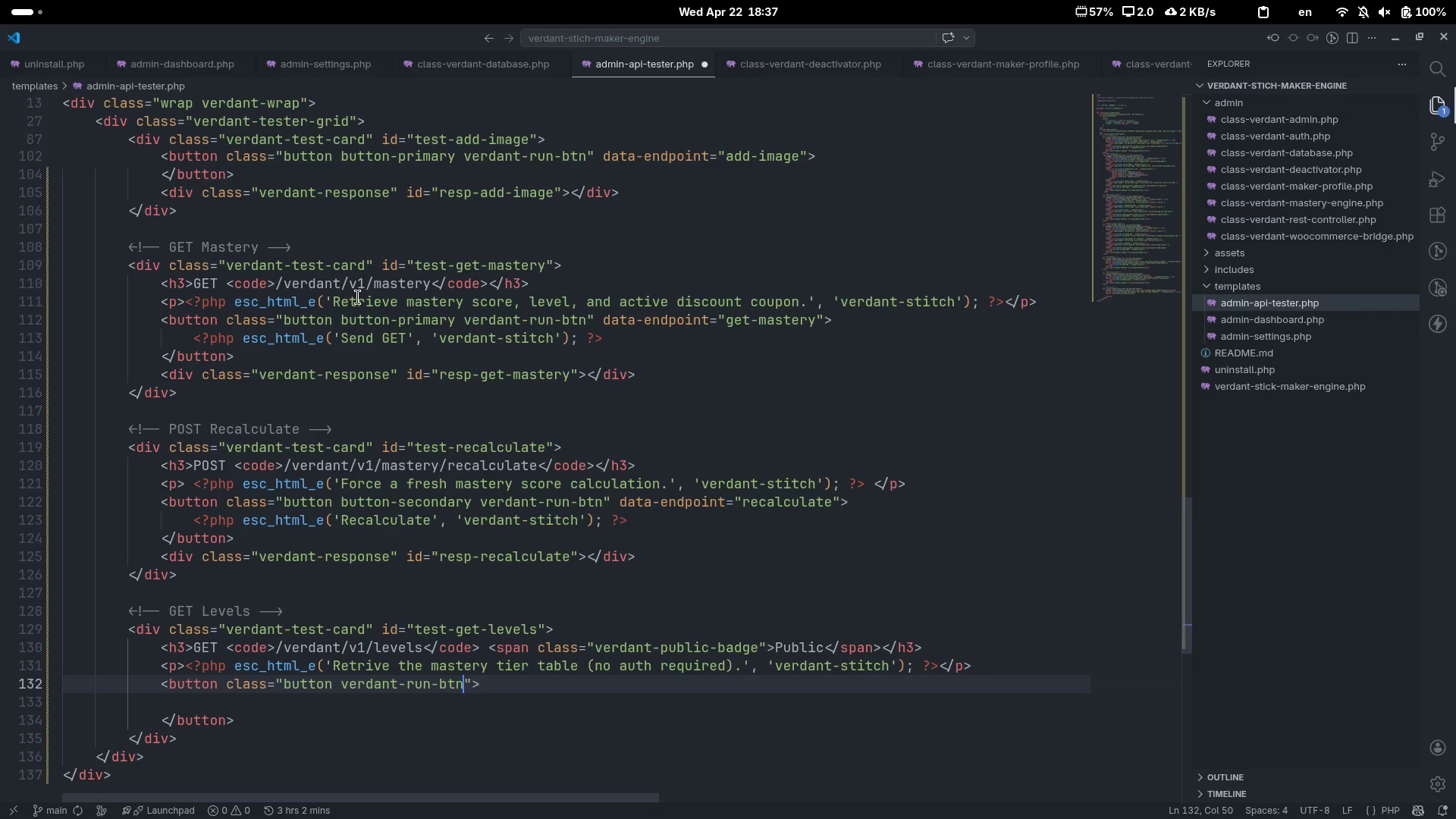 
key(ArrowRight)
 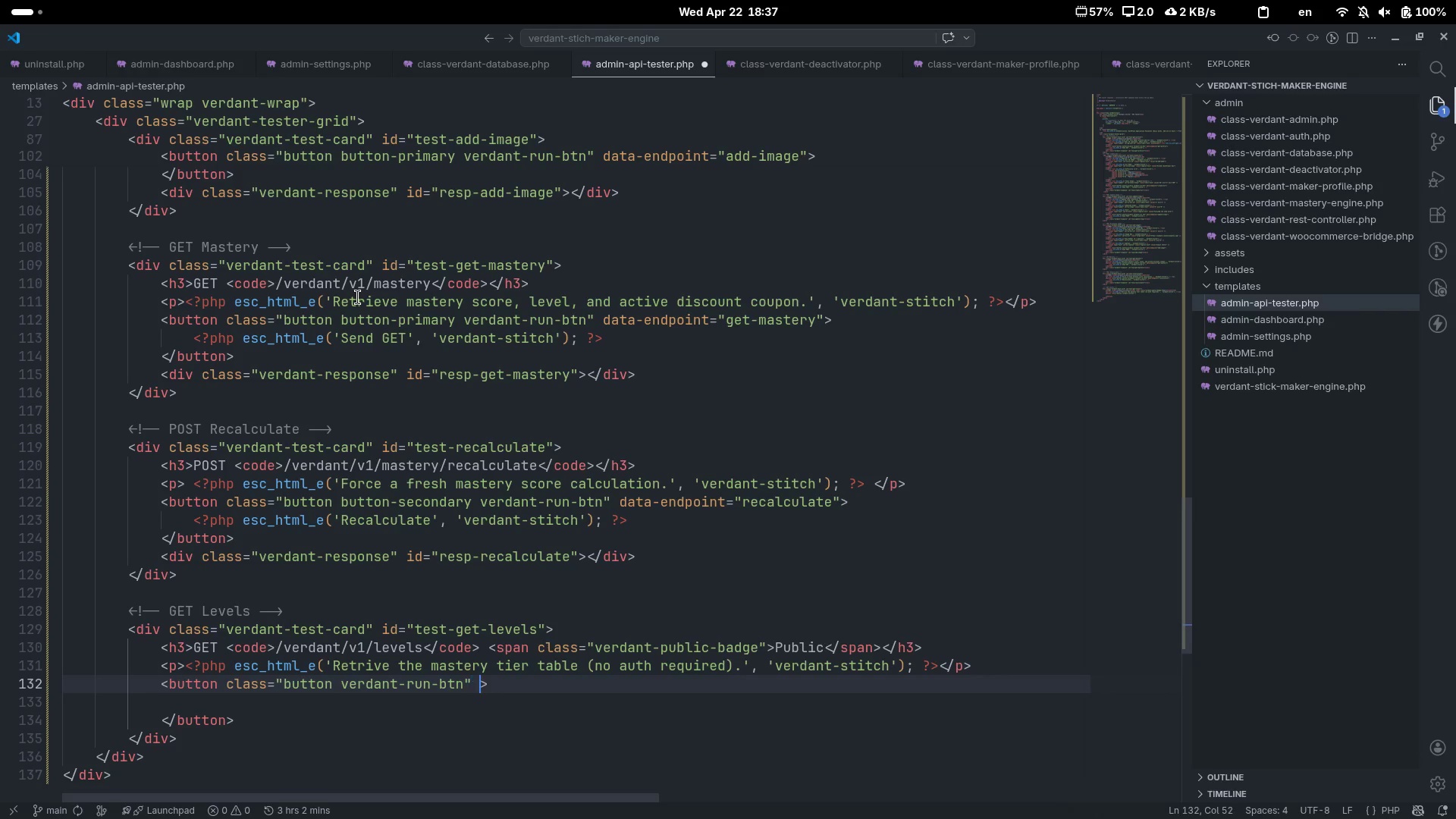 
type( data-endpoint="")
 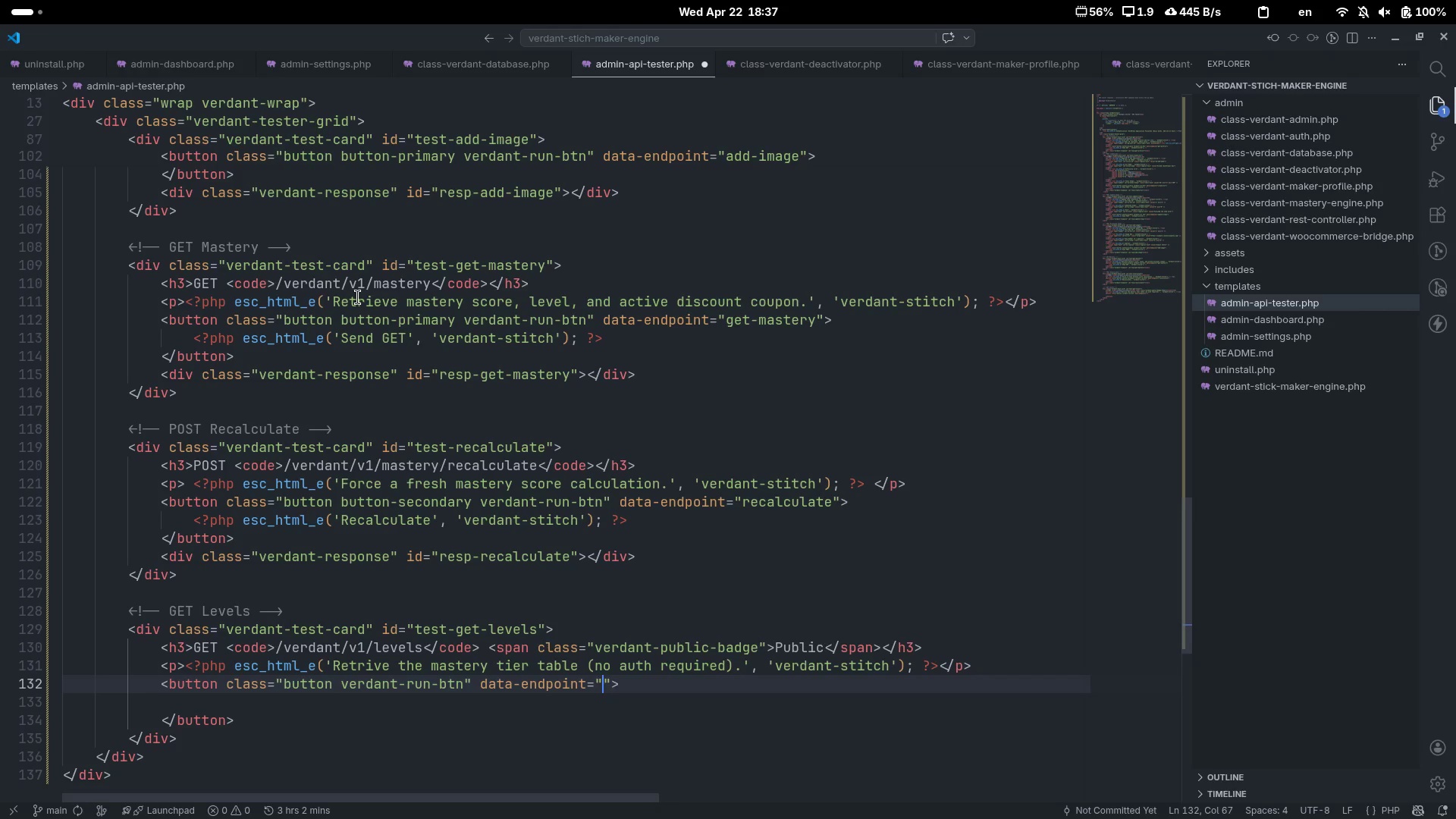 
 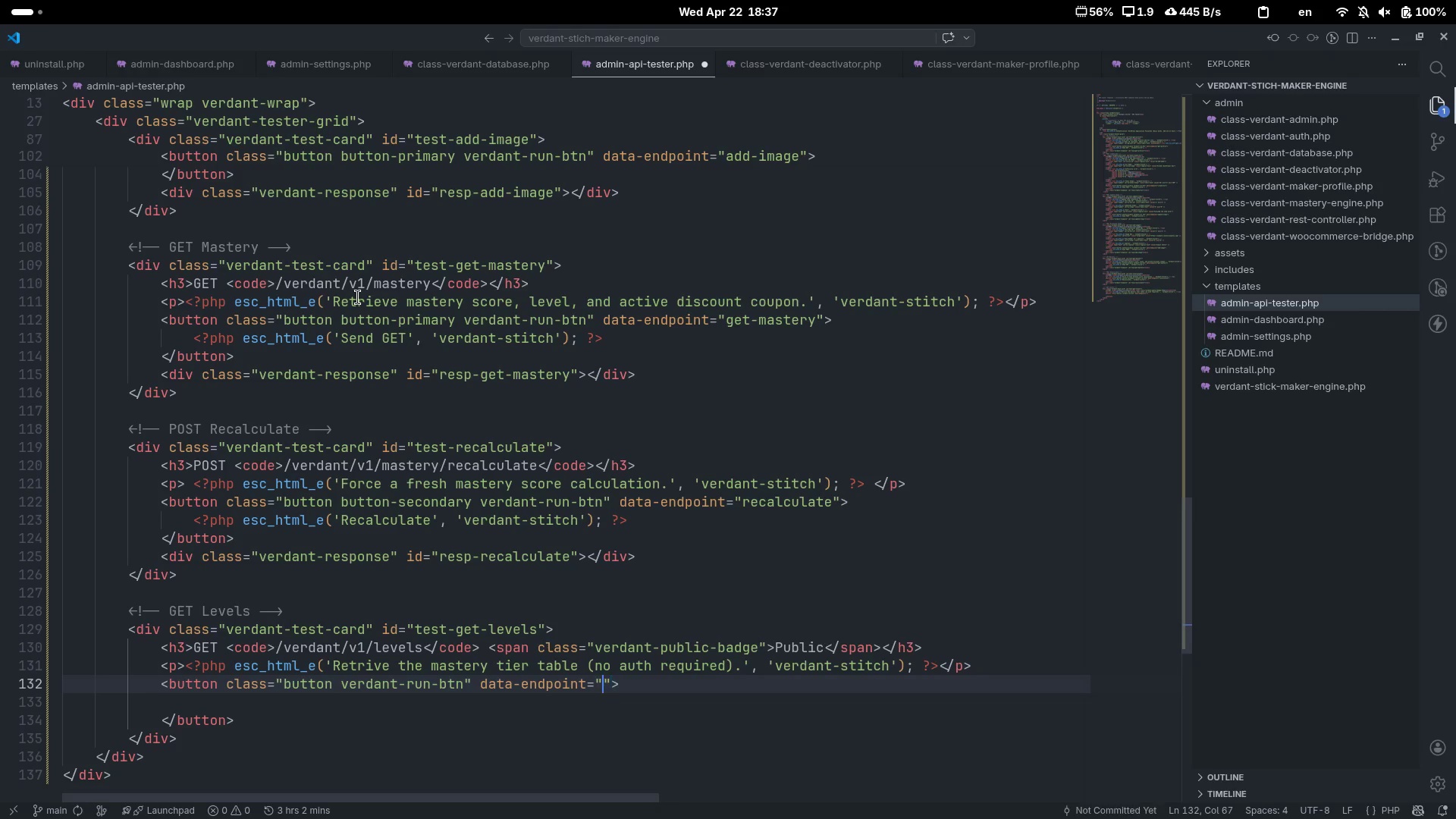 
key(ArrowLeft)
 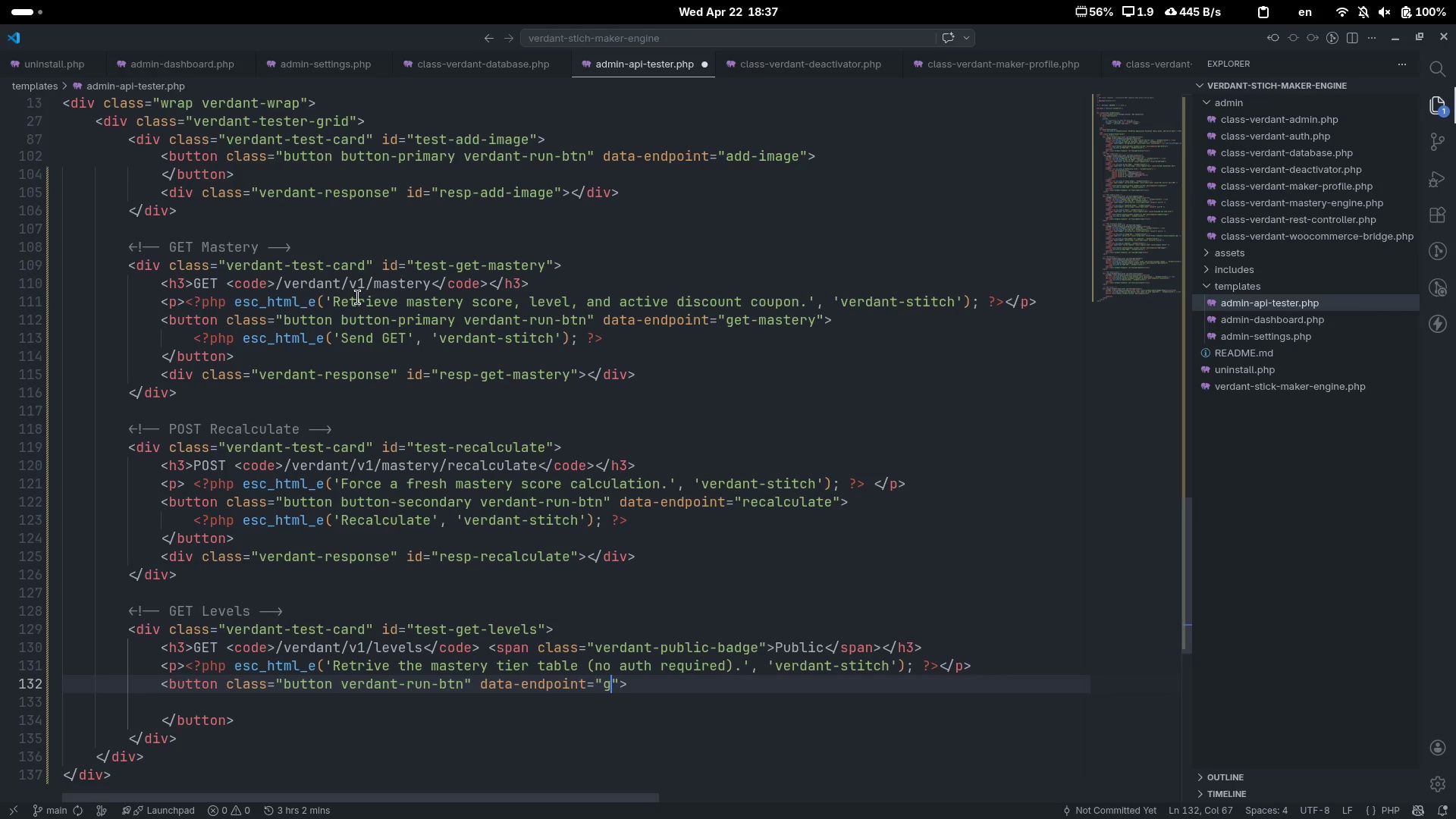 
type(get-levels)
 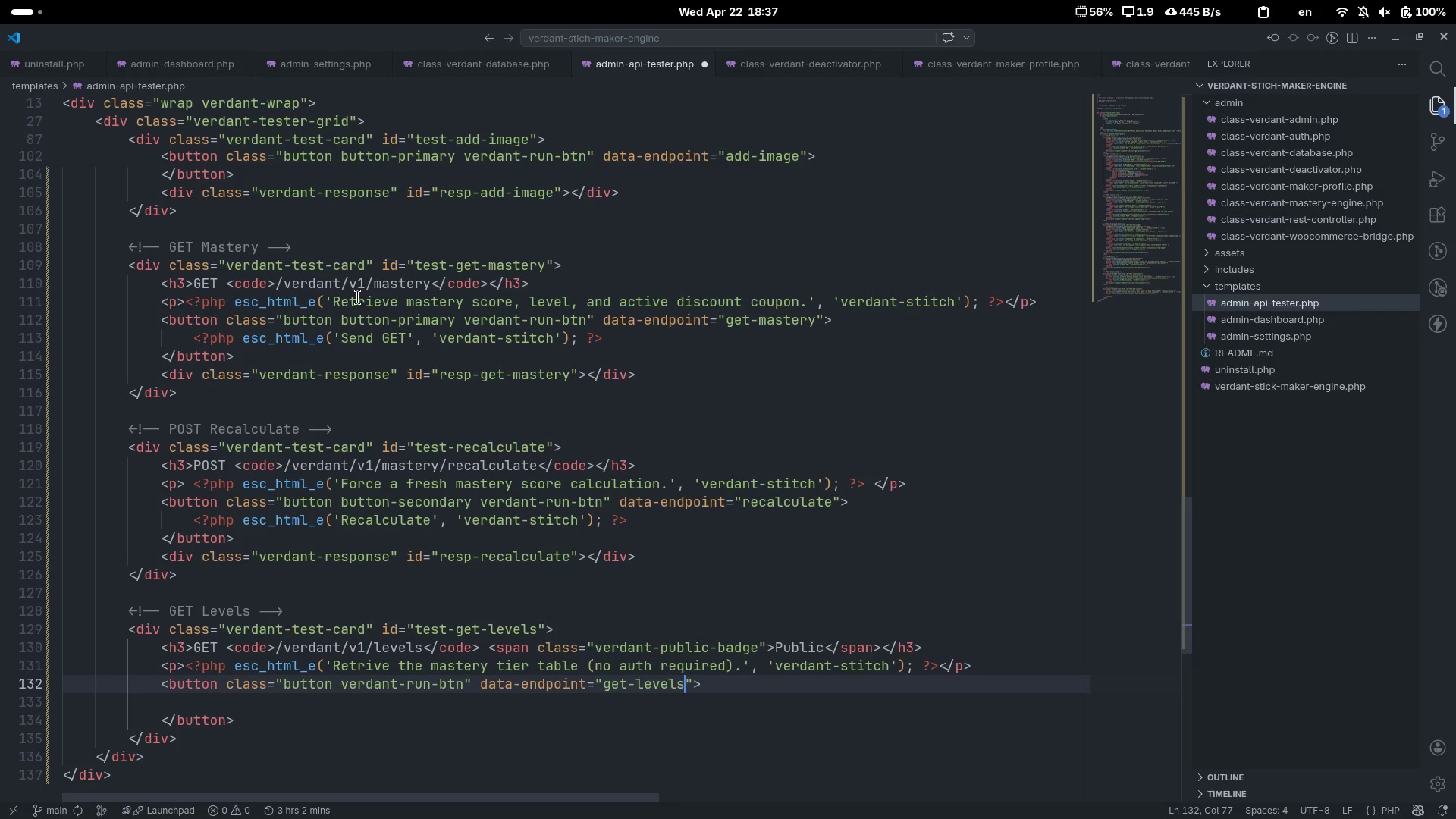 
key(ArrowDown)
 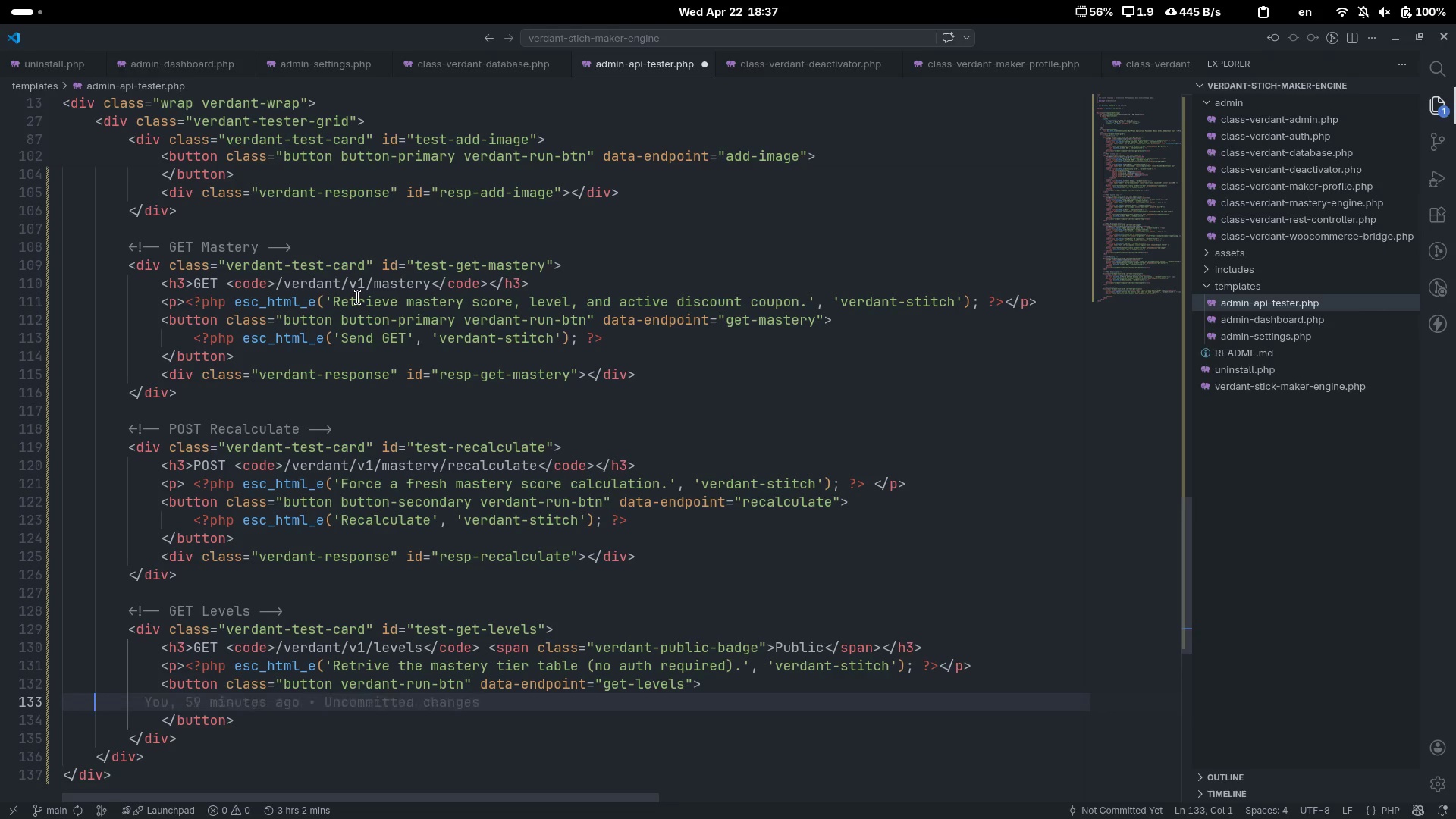 
key(Tab)
 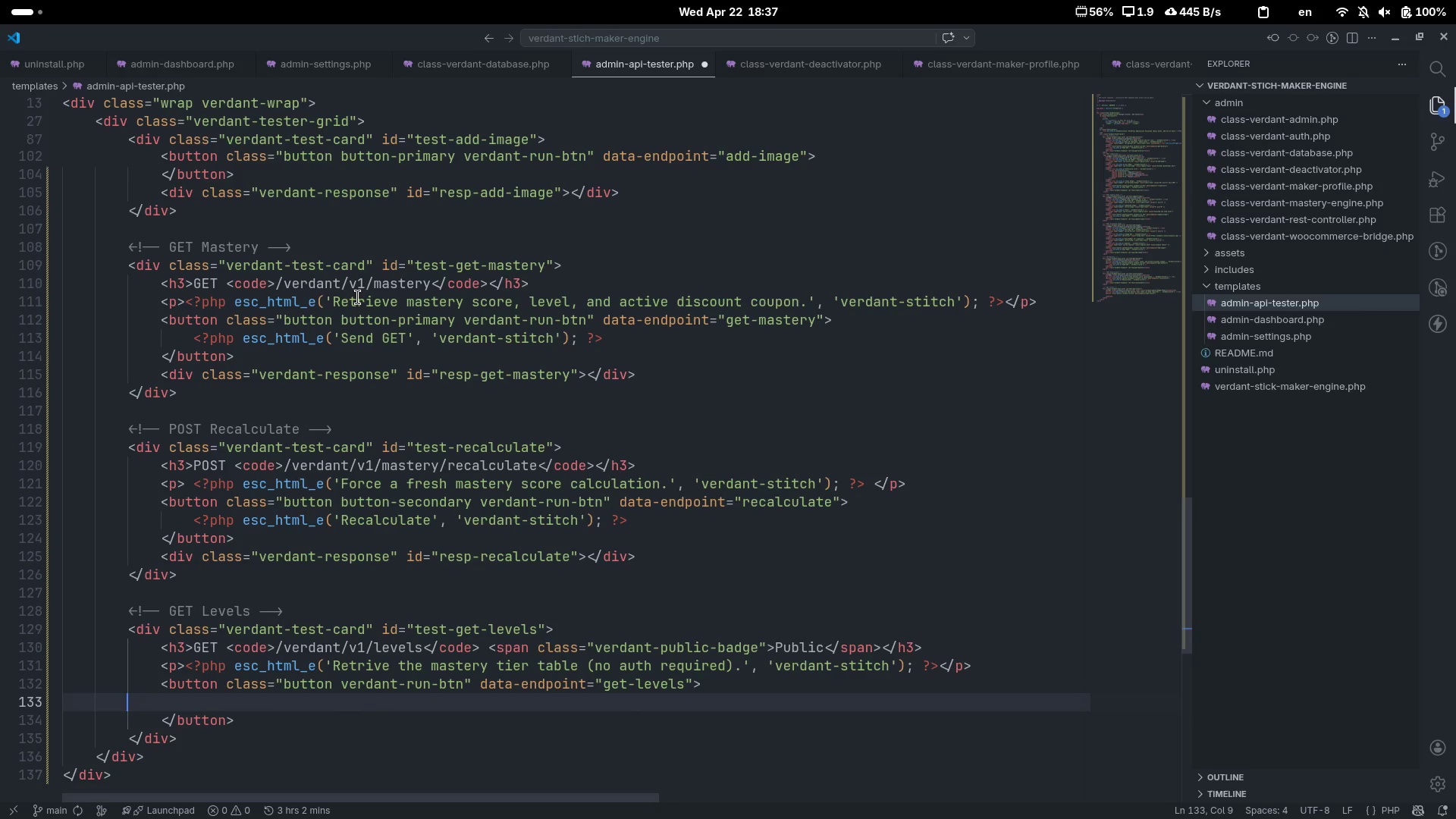 
key(Tab)
 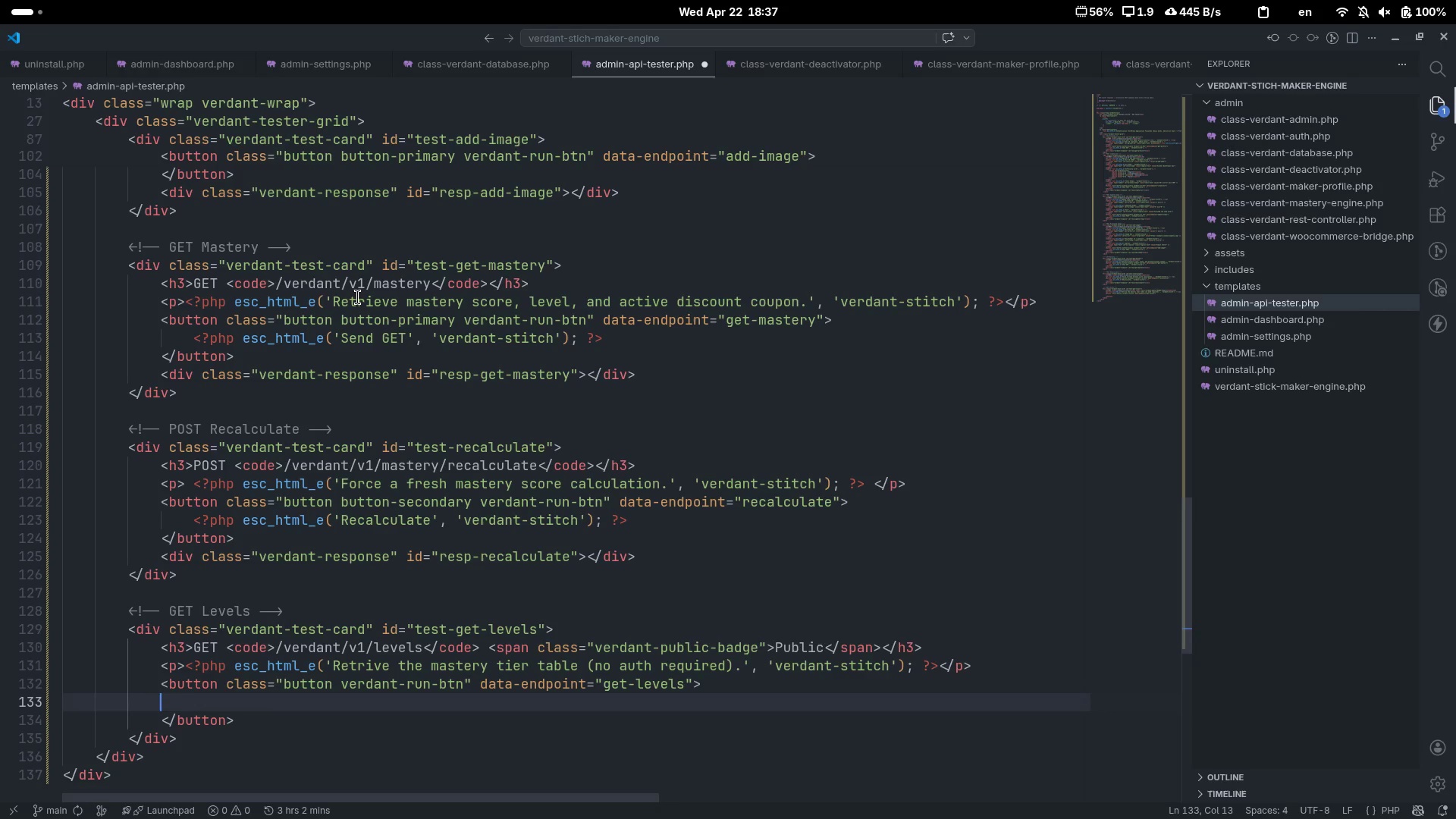 
key(Tab)
 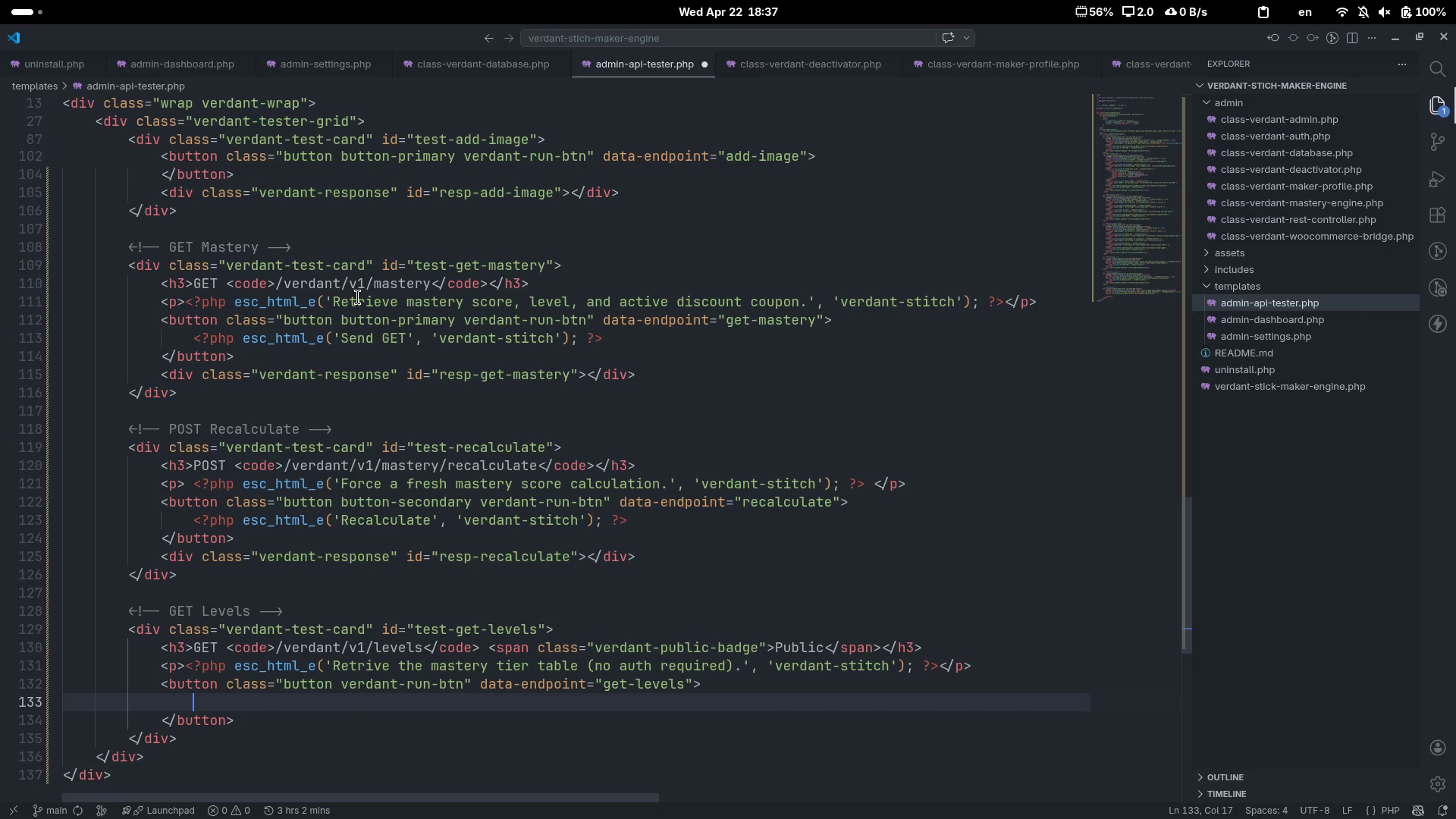 
key(Tab)
 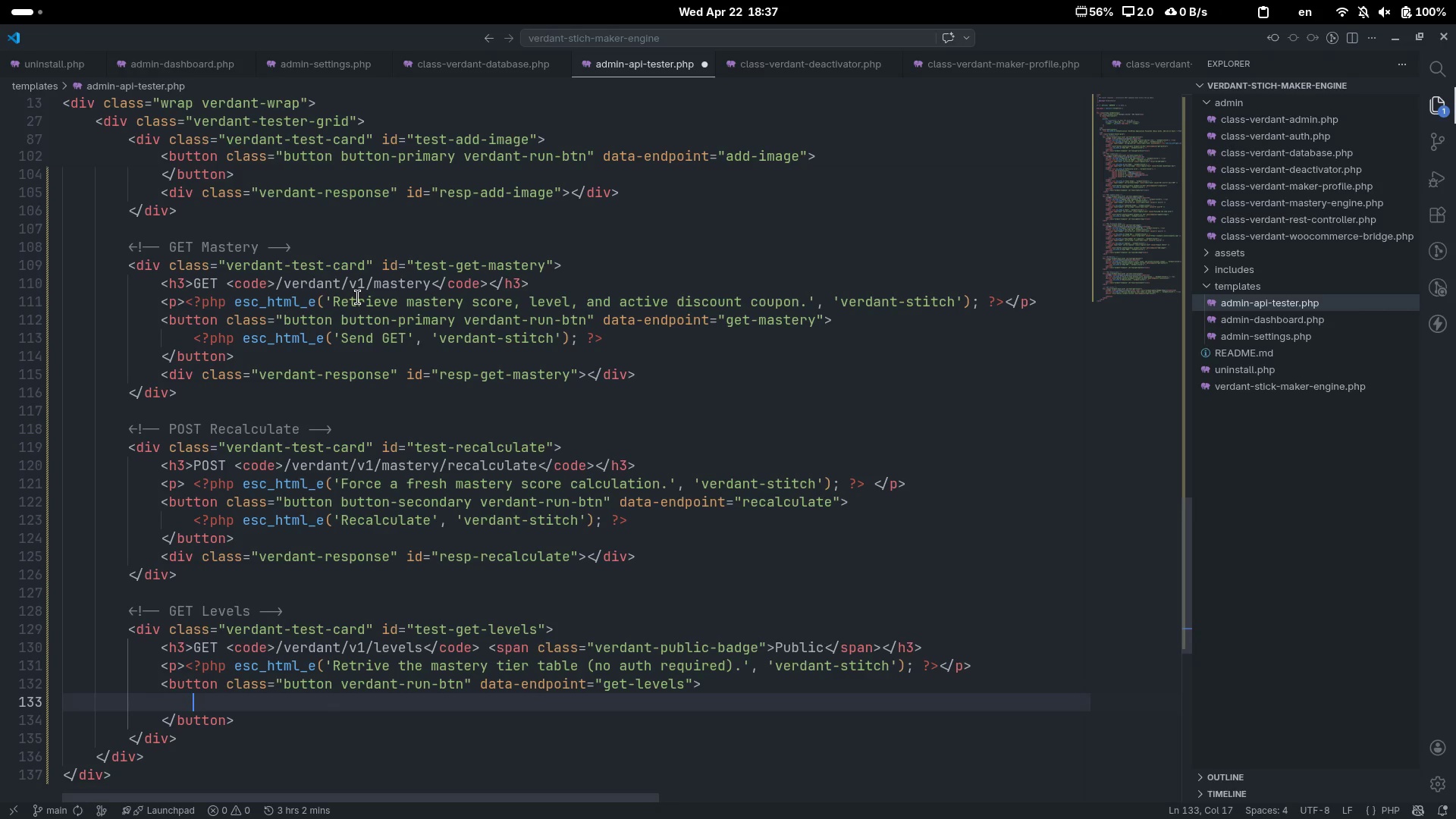 
key(Shift+Comma)
 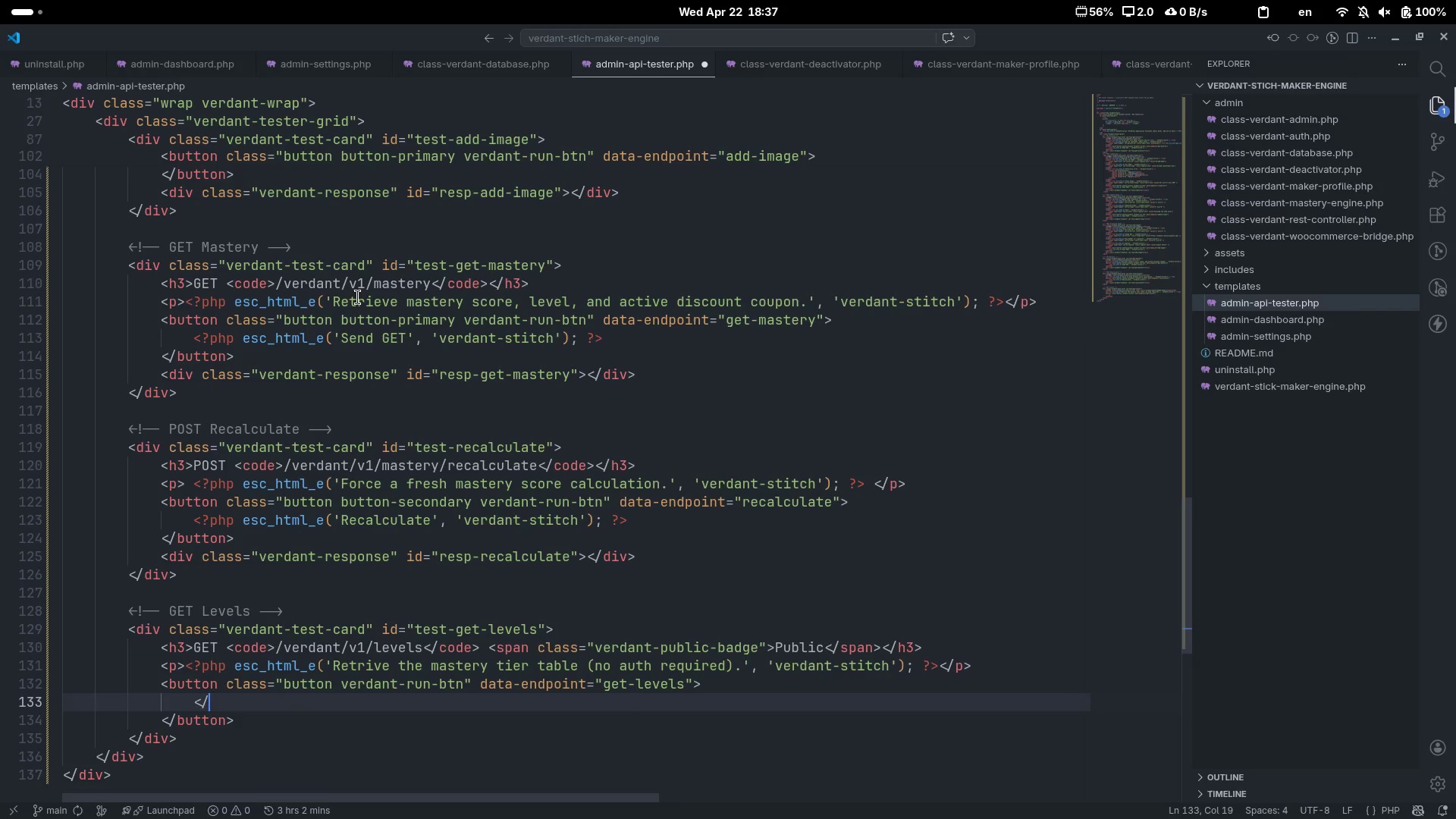 
key(Slash)
 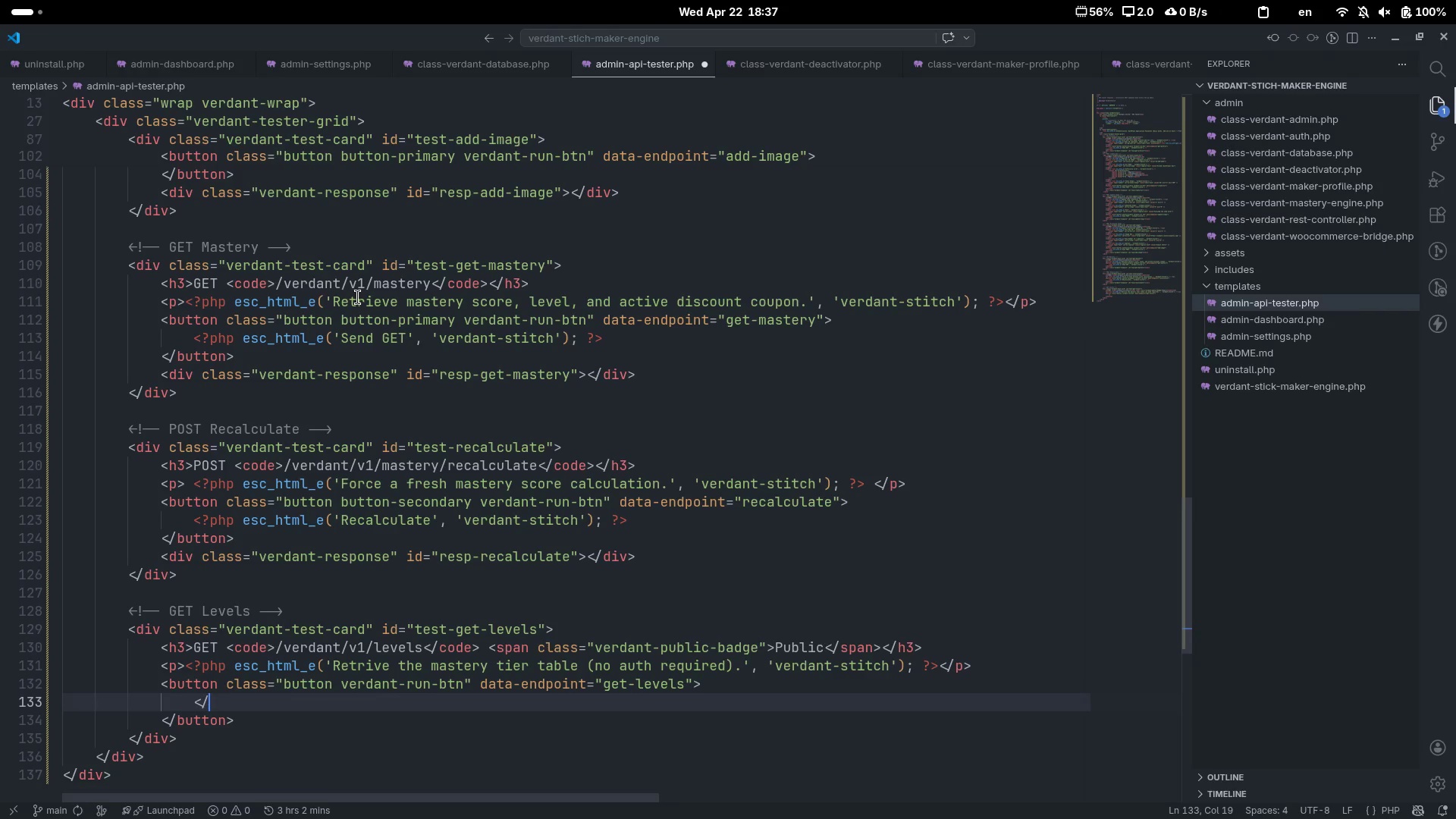 
key(Tab)
 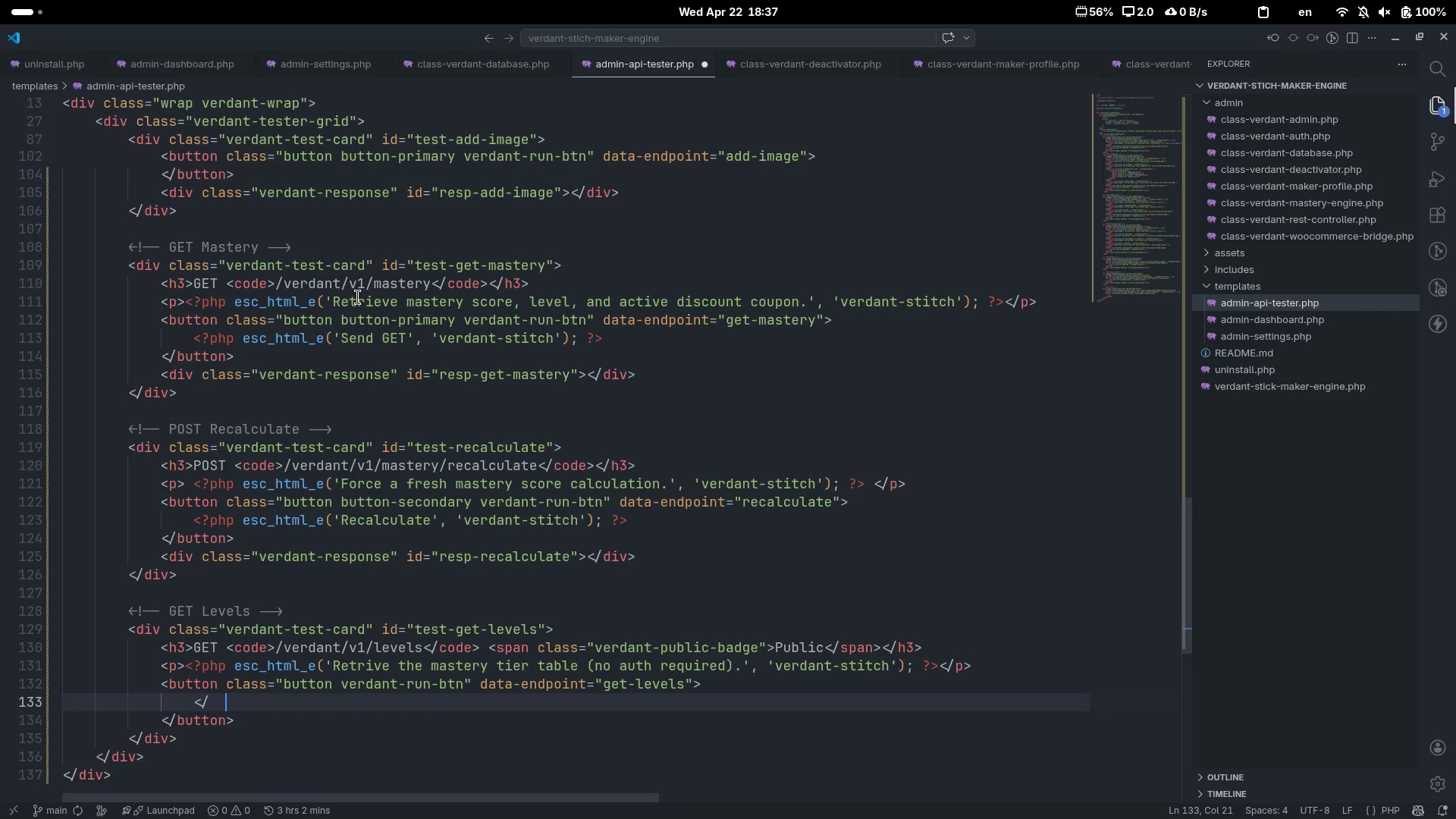 
key(Backspace)
 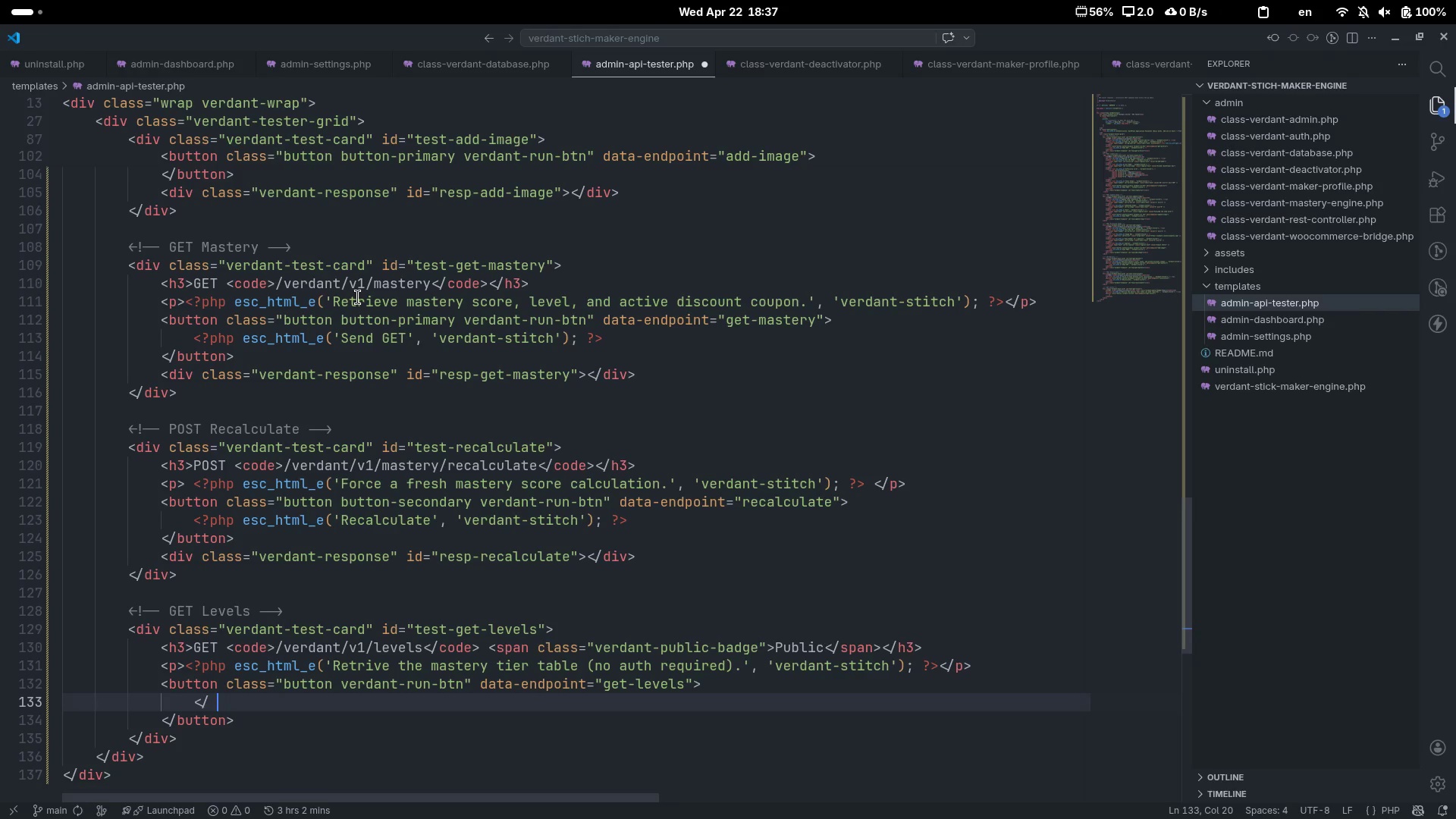 
key(Backspace)
 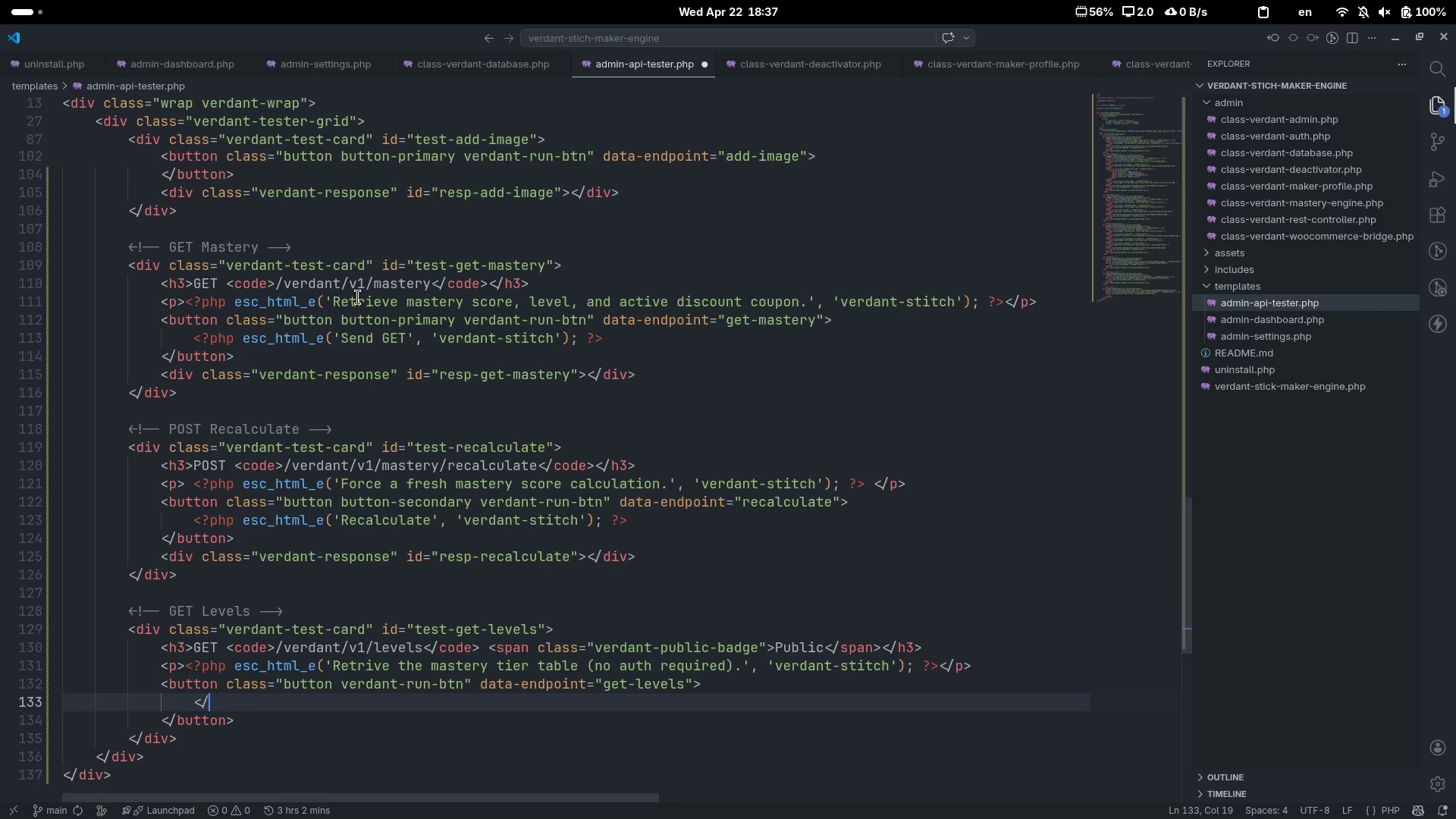 
key(Shift+Slash)
 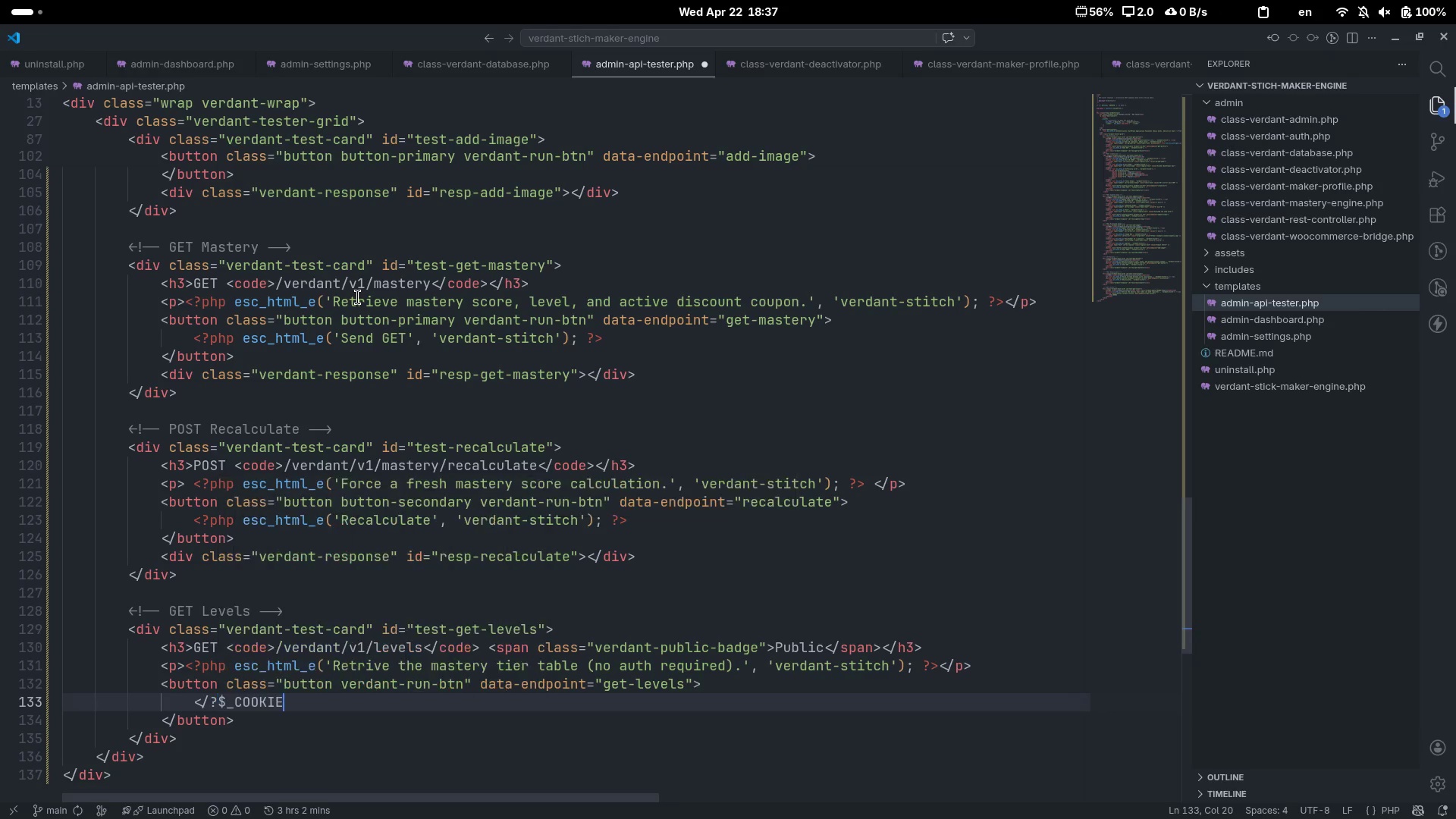 
key(Tab)
 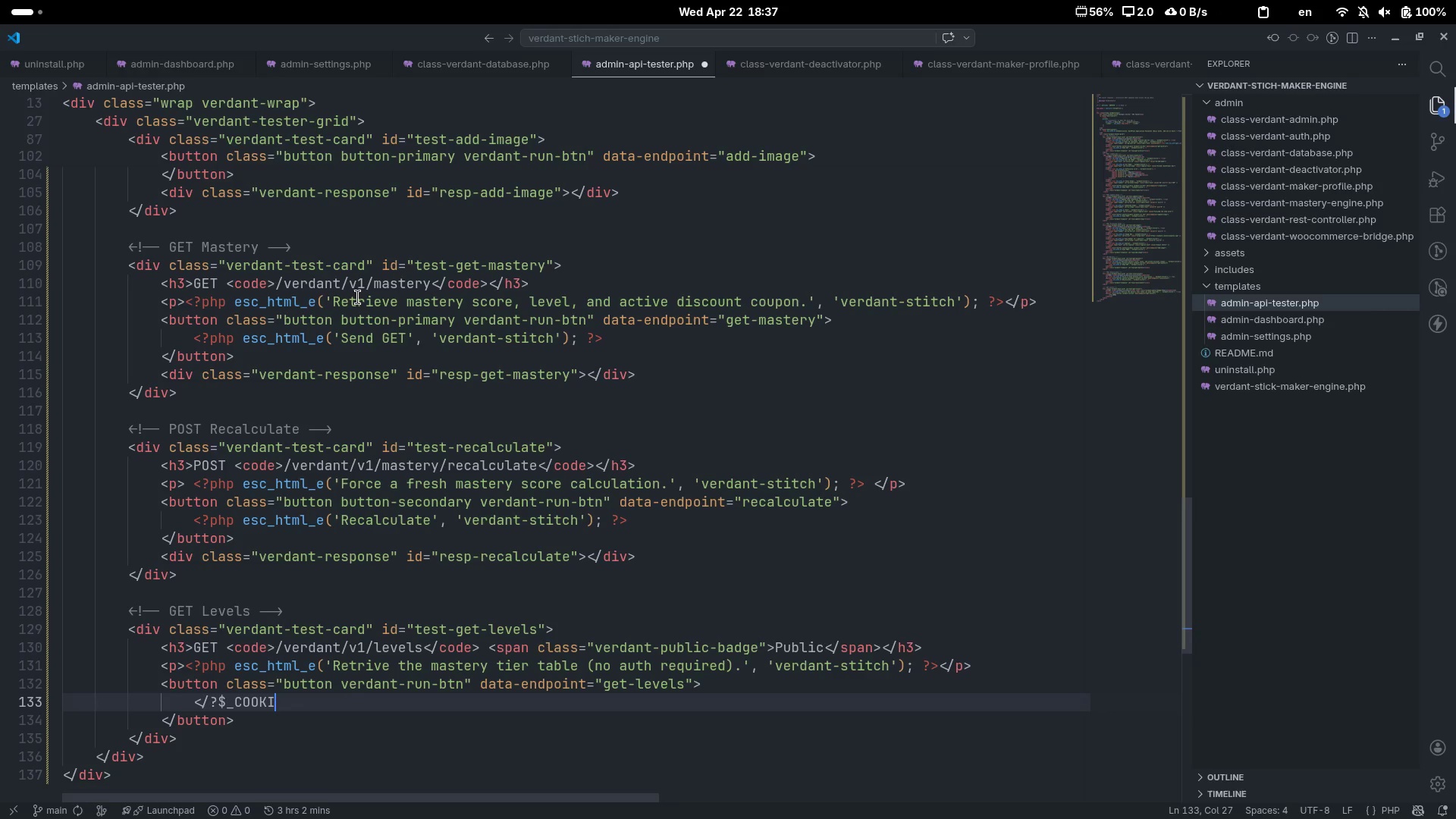 
key(Backspace)
 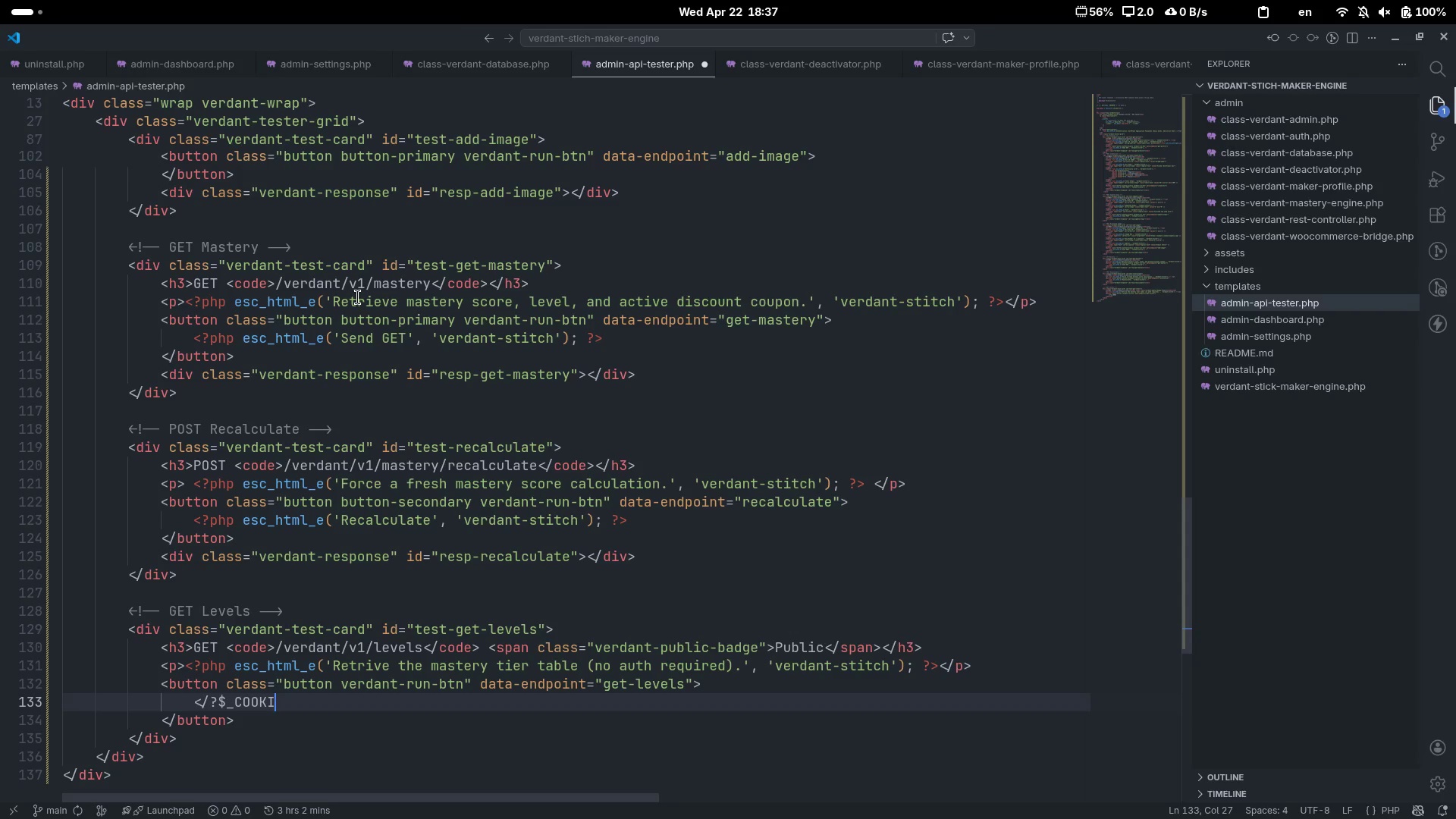 
key(Control+Z)
 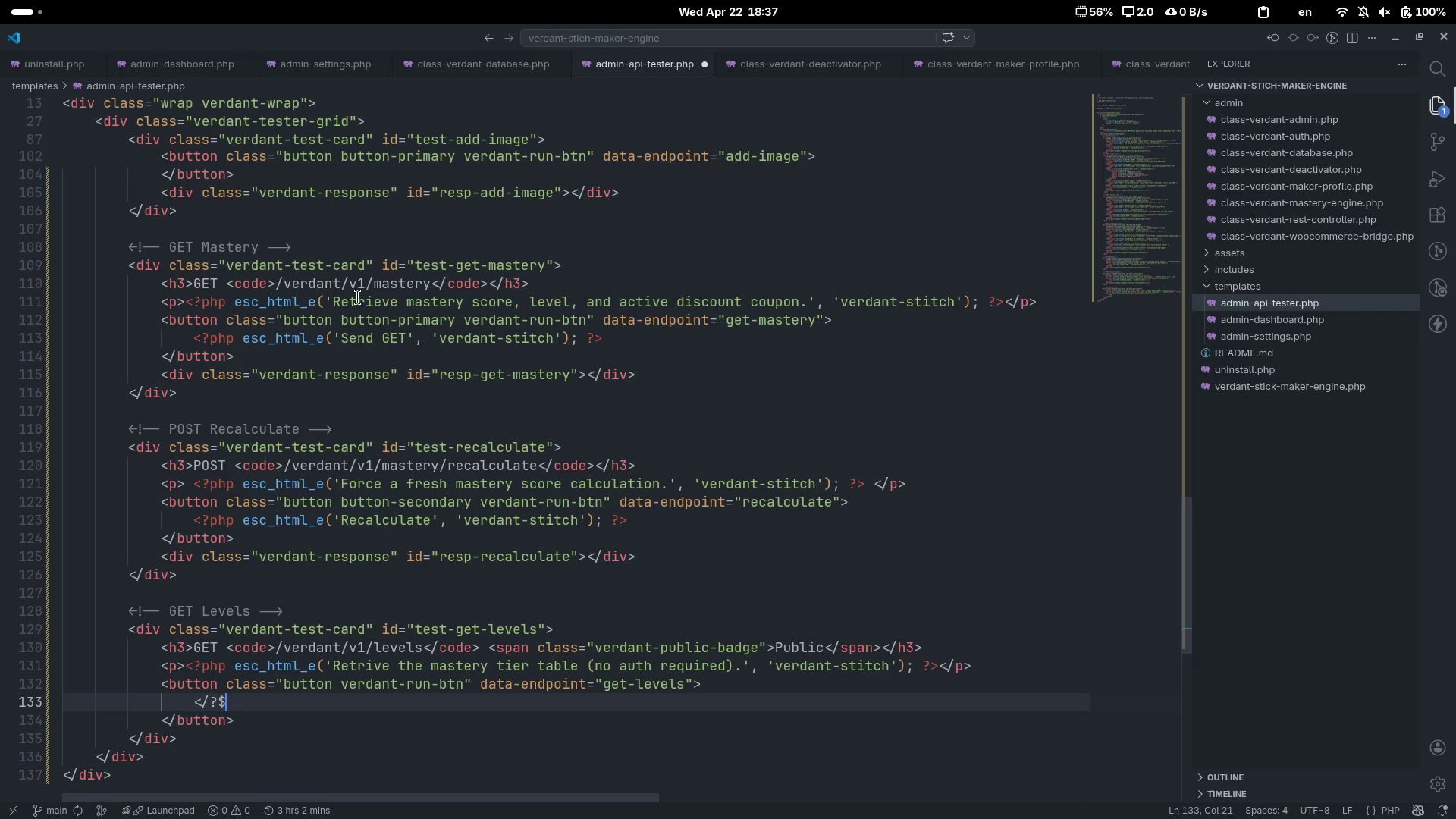 
key(Control+Backspace)
 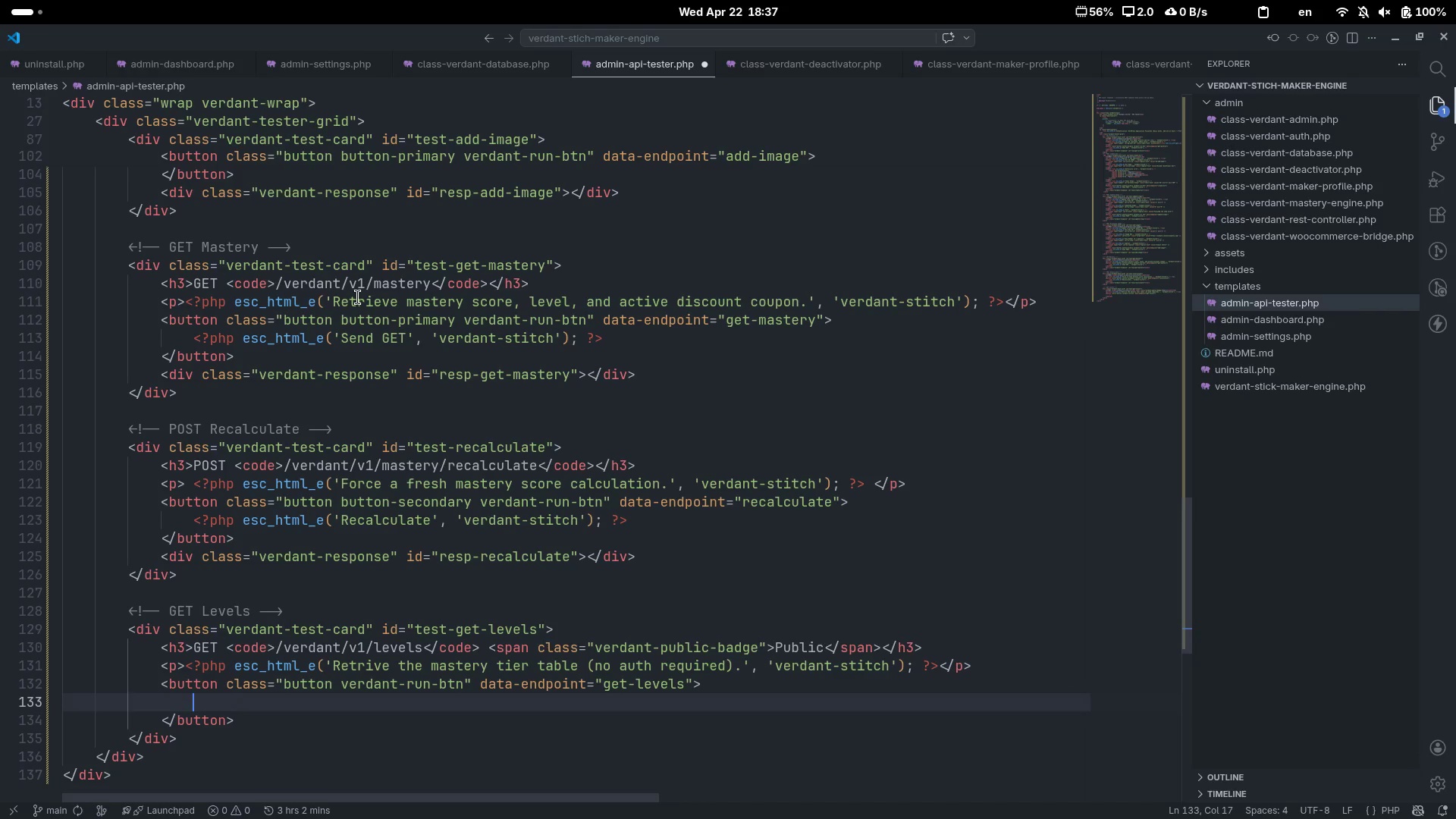 
key(Control+Backspace)
 